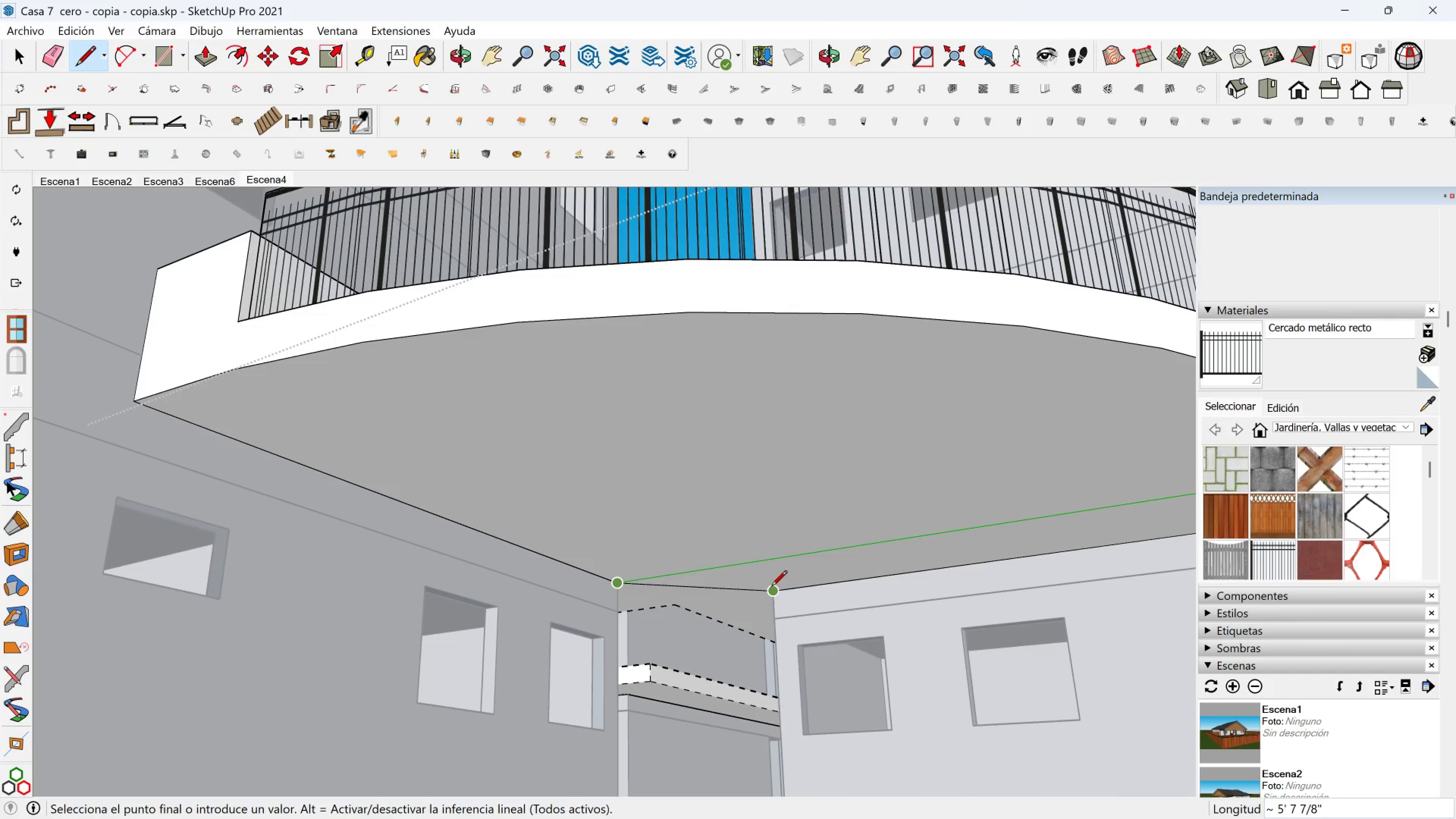 
left_click([772, 587])
 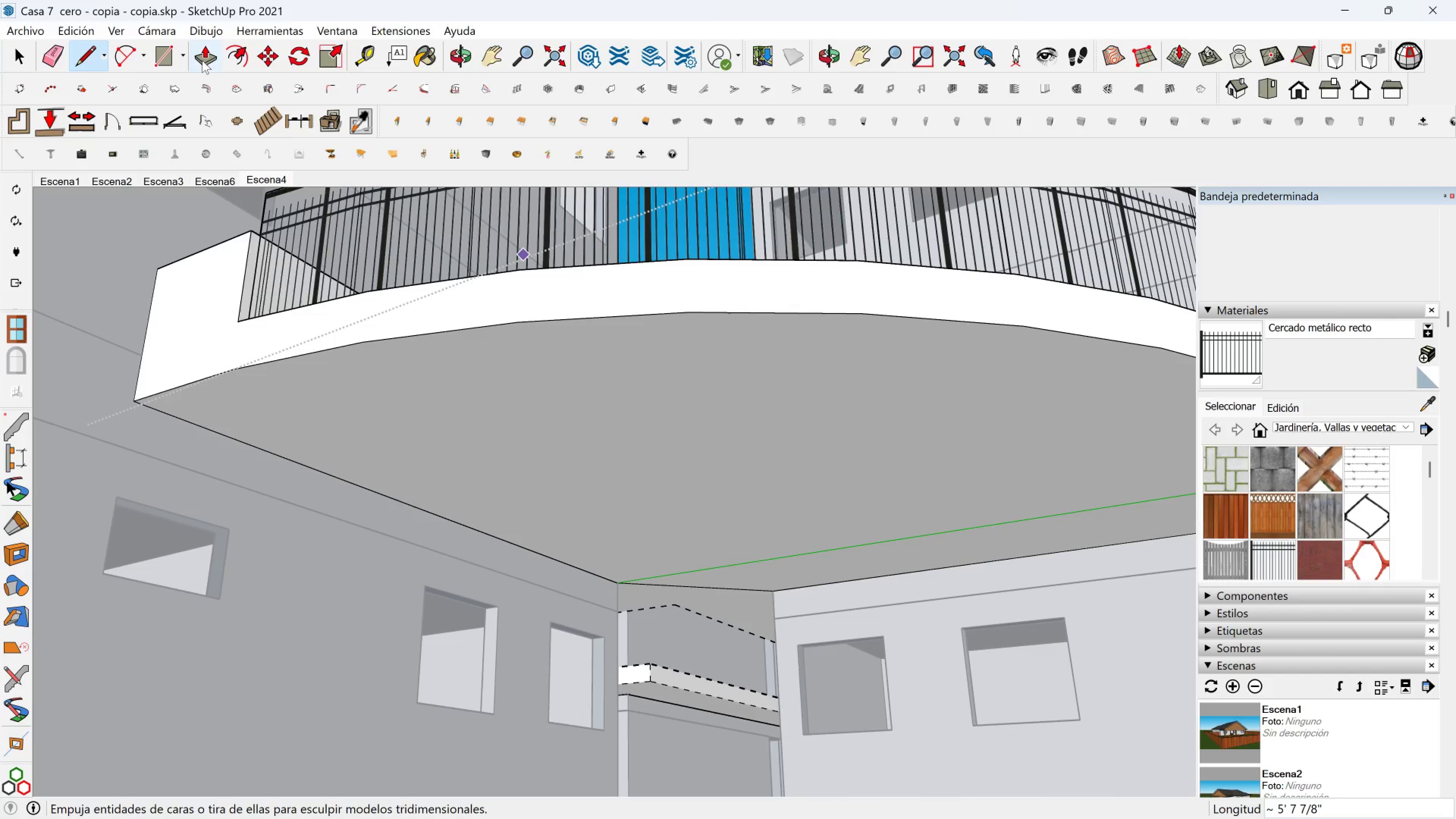 
left_click([224, 59])
 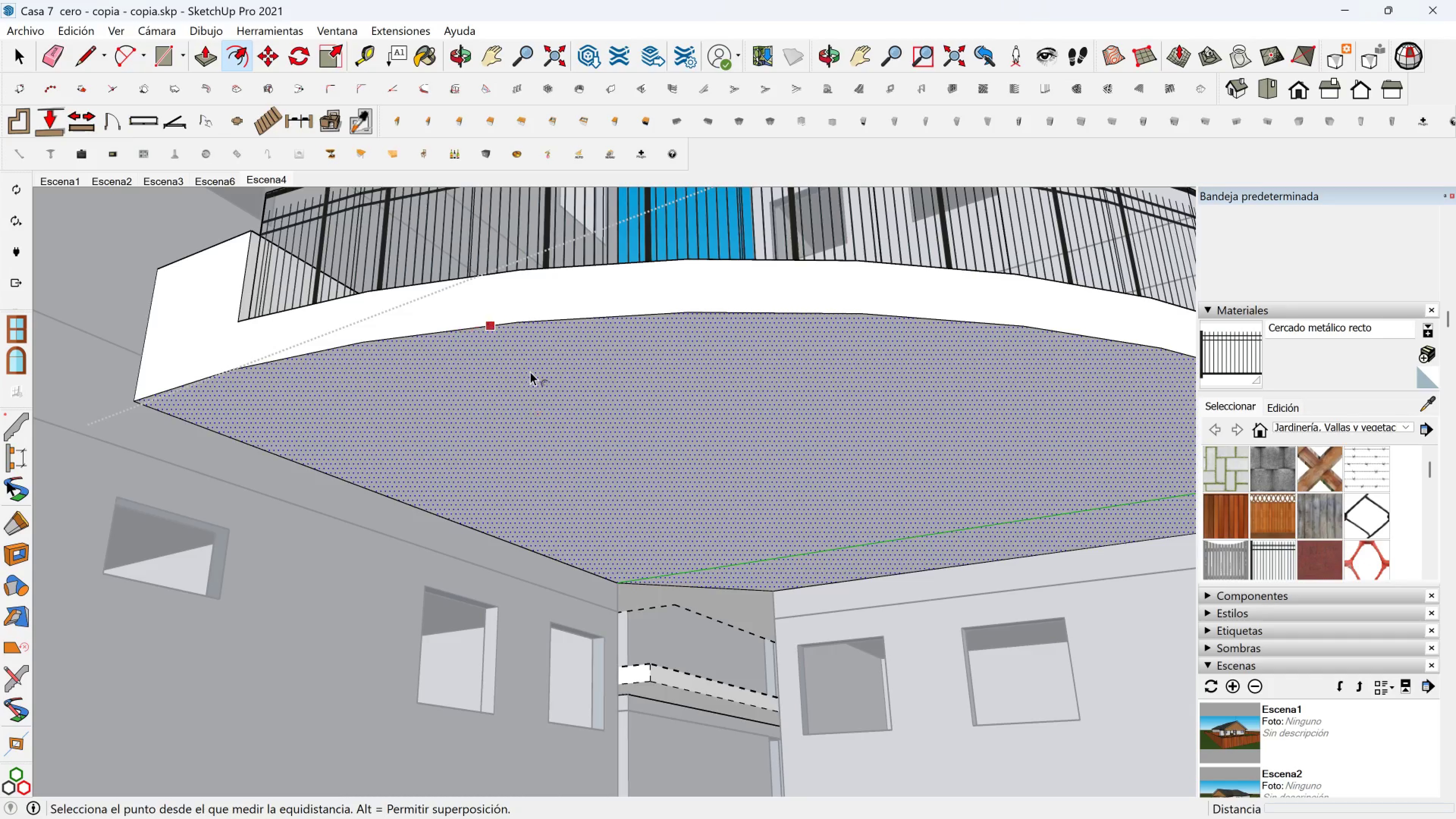 
left_click([530, 372])
 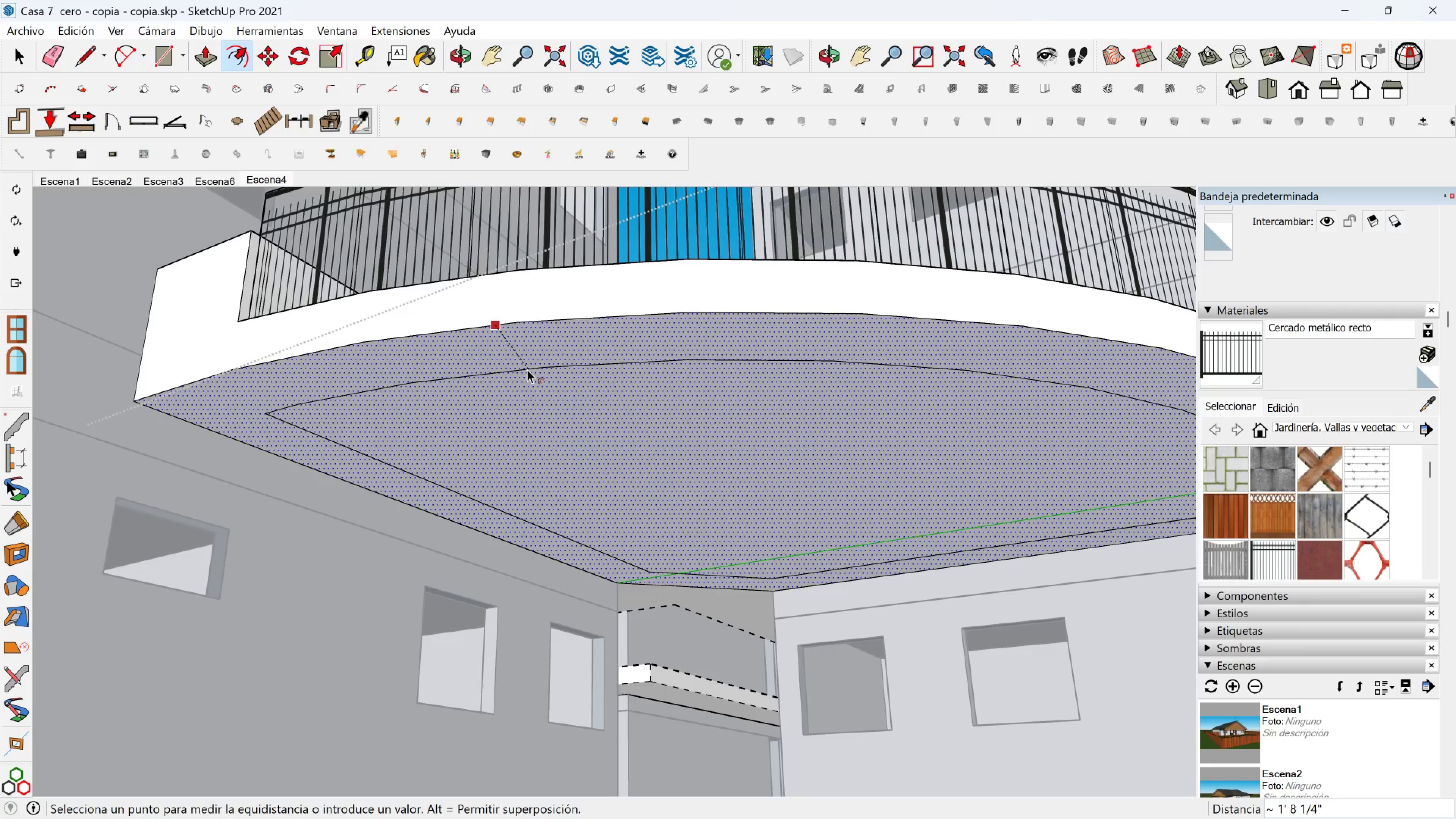 
type(12)
 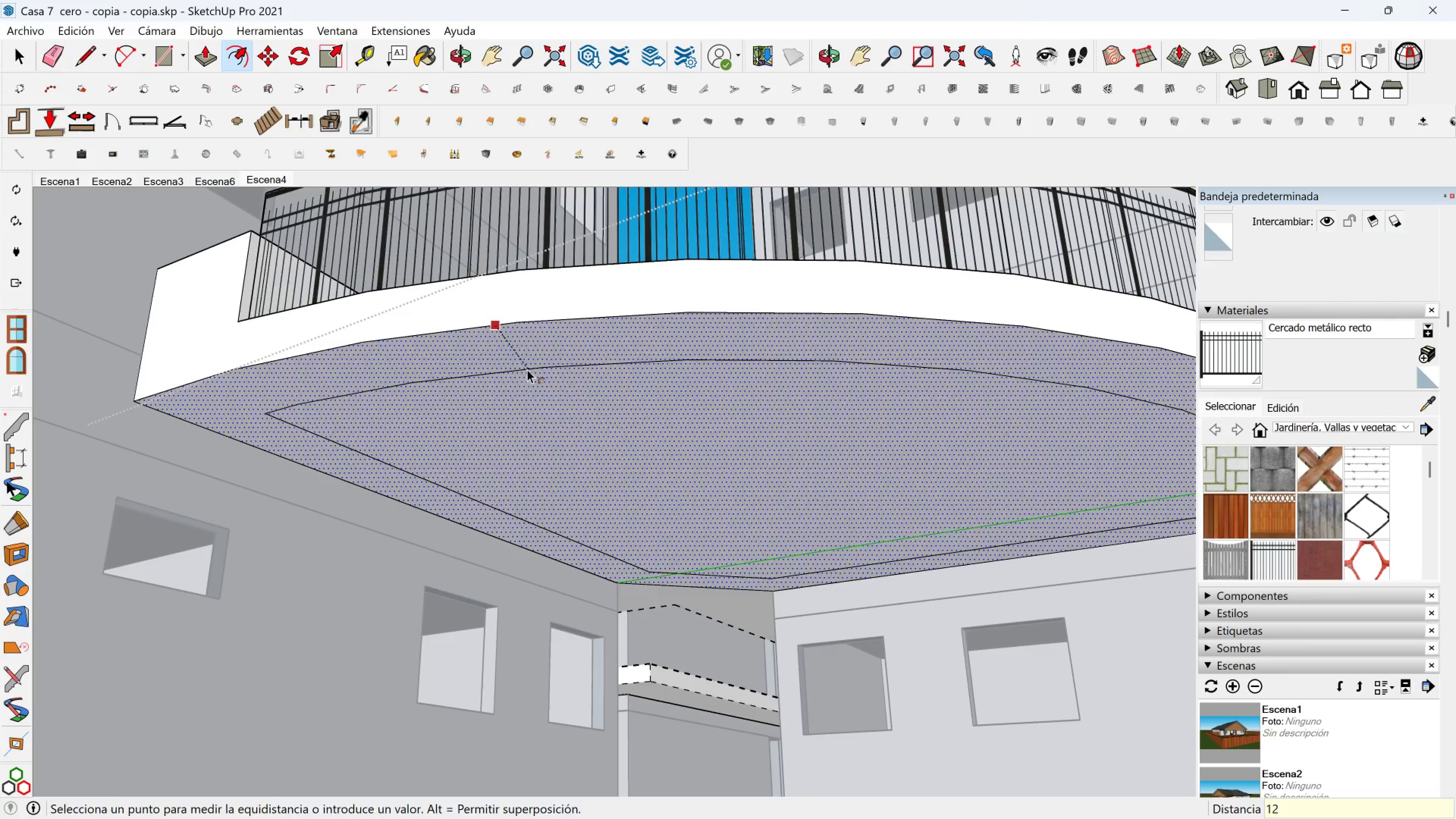 
key(Enter)
 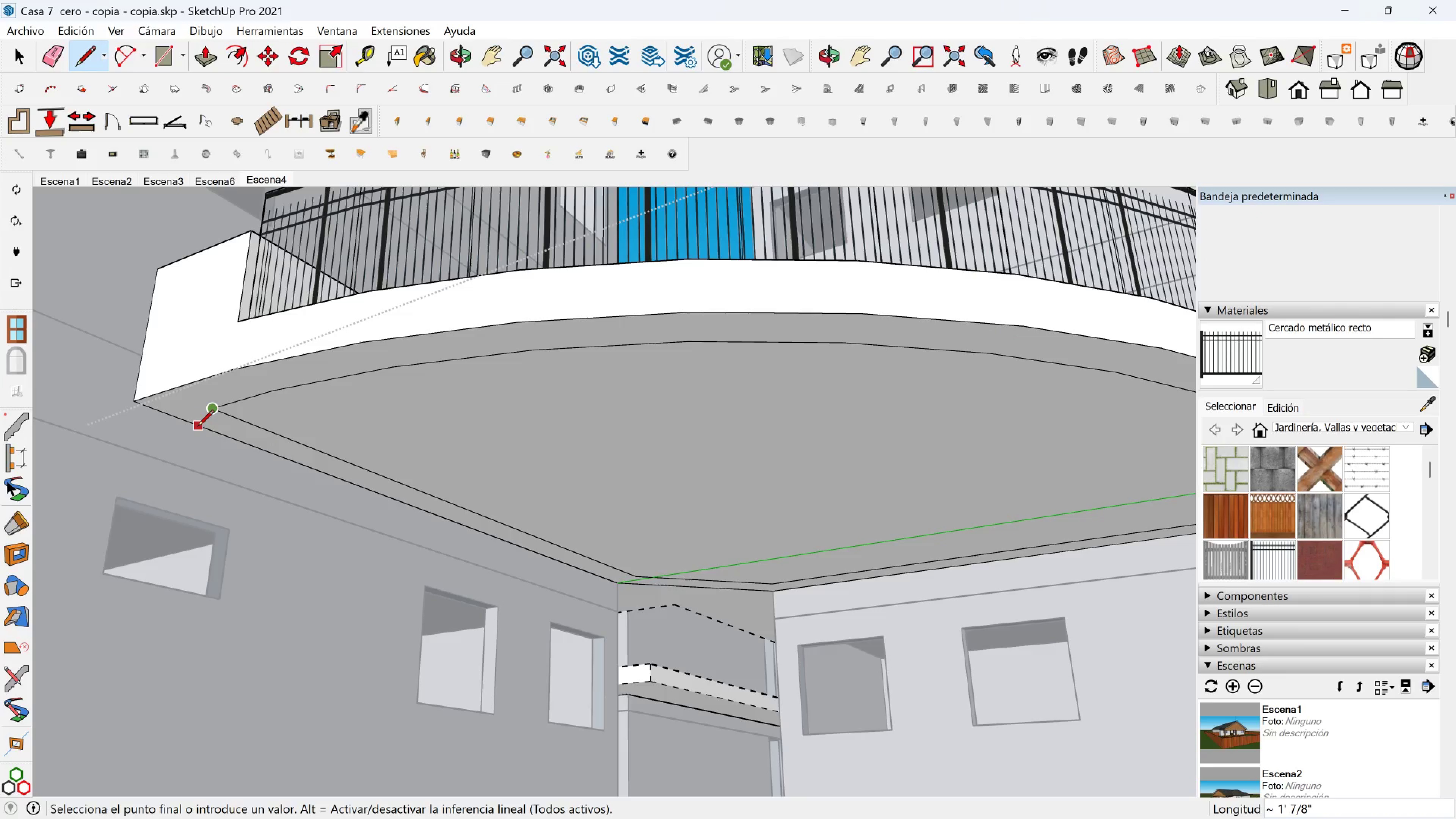 
left_click([191, 429])
 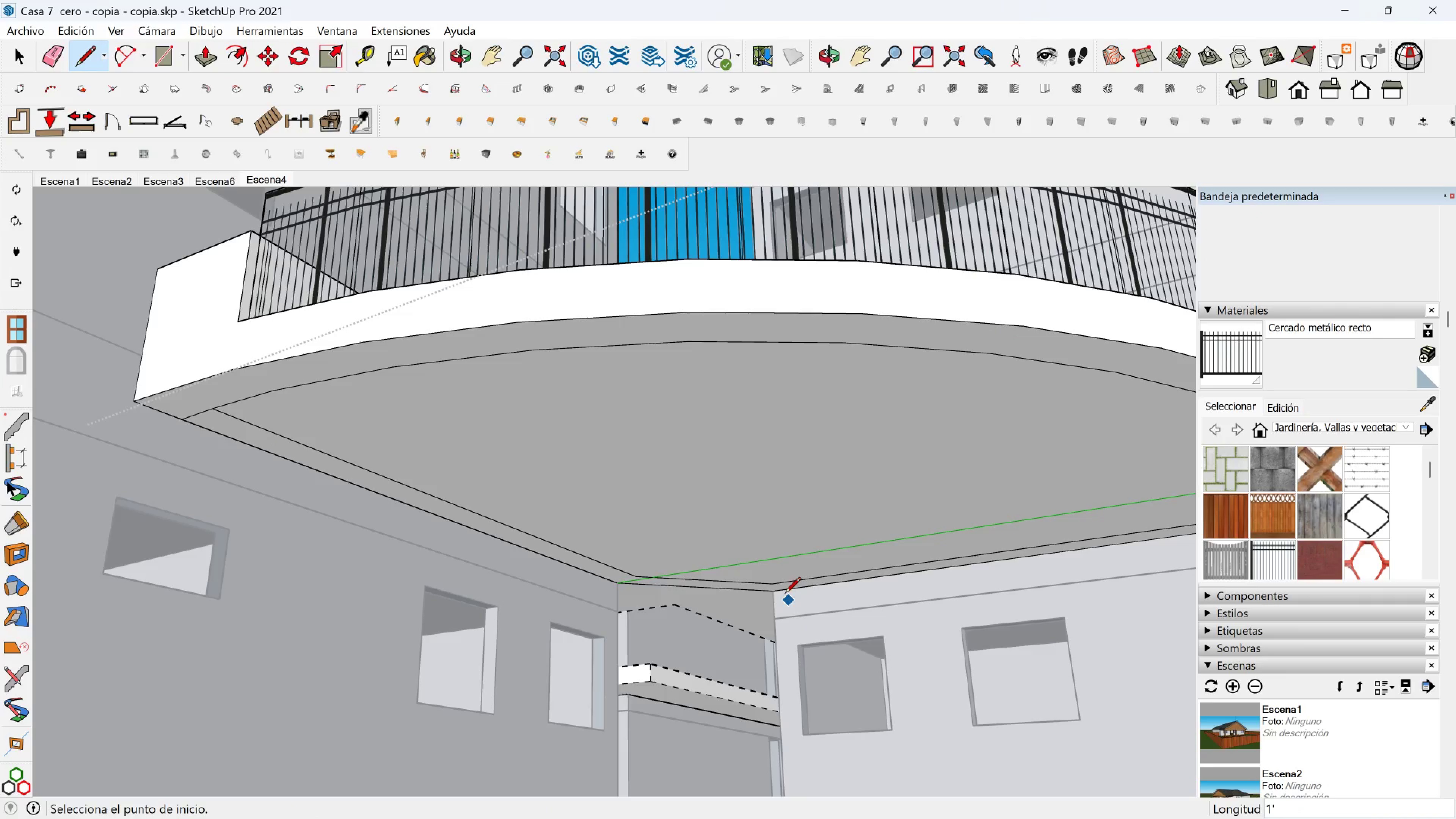 
hold_key(key=ShiftLeft, duration=1.18)
 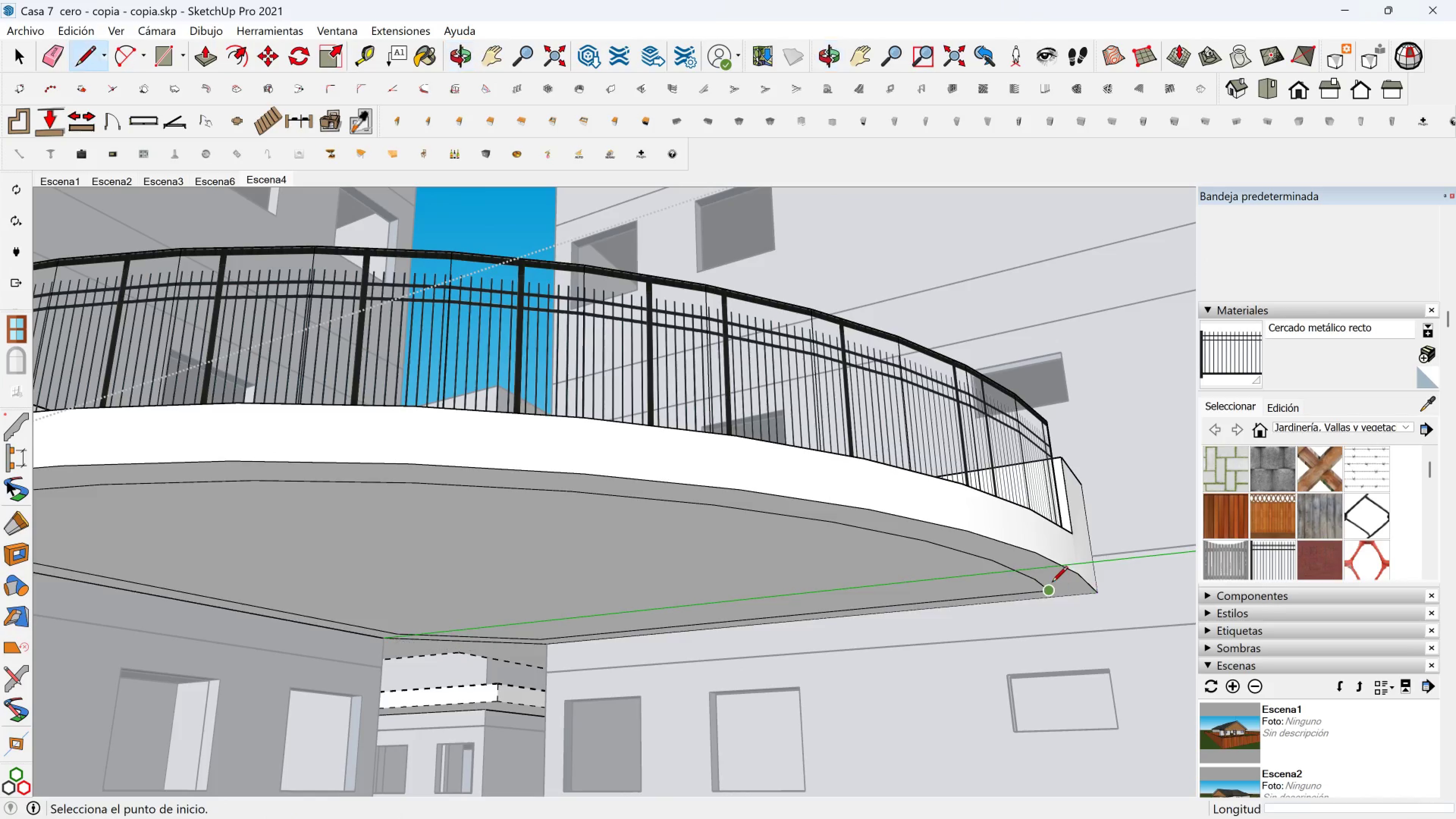 
left_click([1048, 585])
 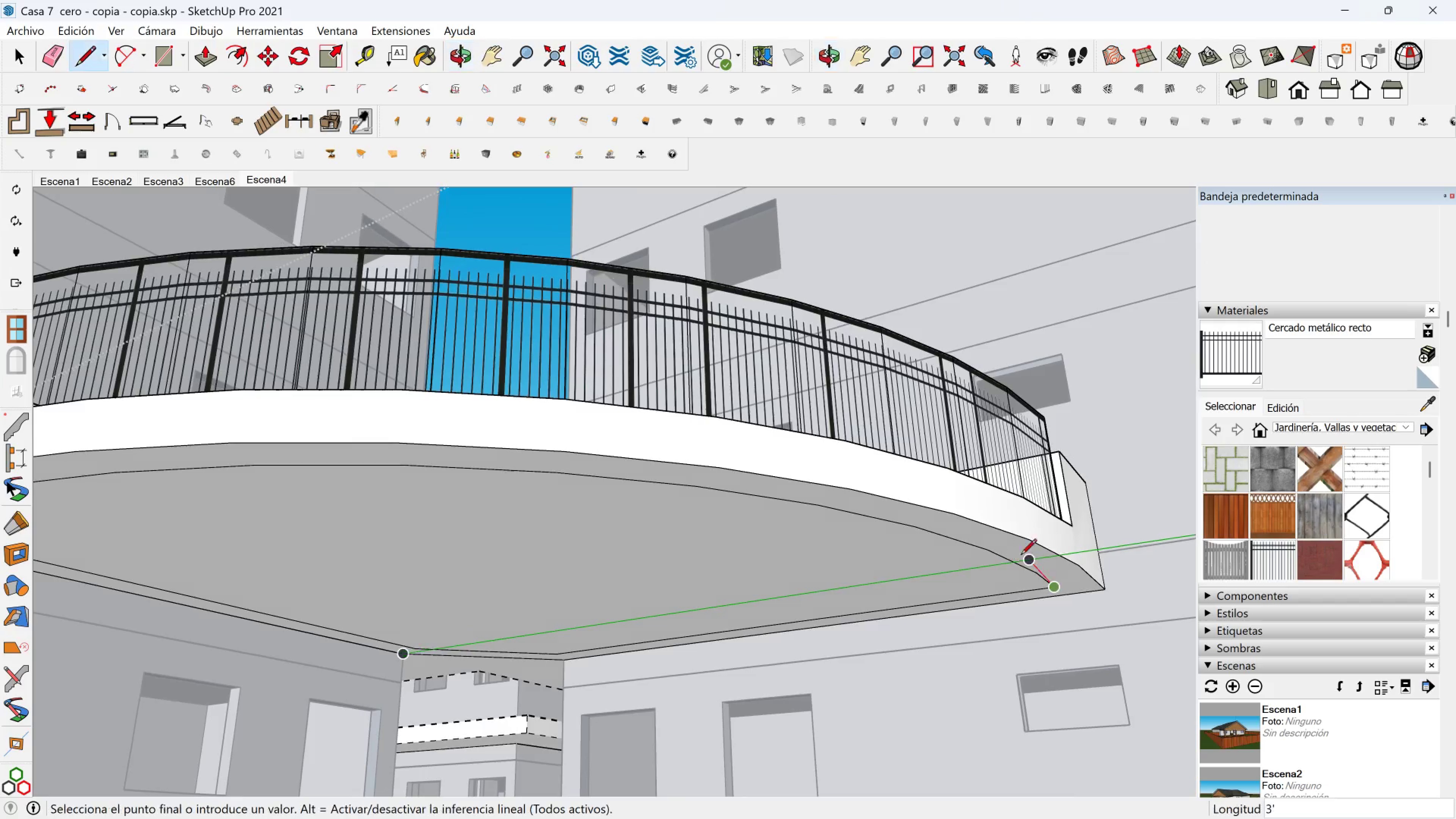 
scroll: coordinate [1052, 576], scroll_direction: up, amount: 2.0
 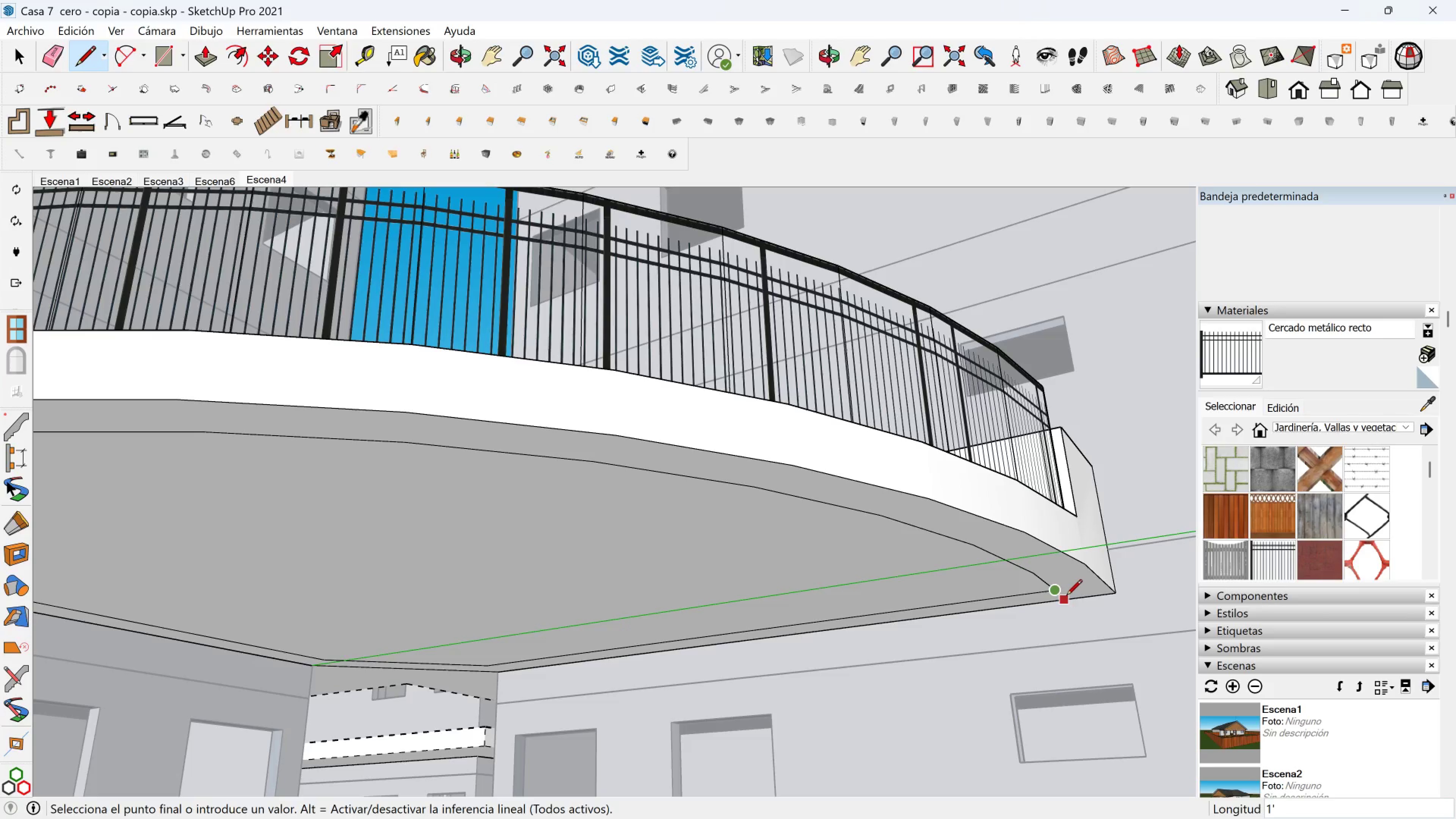 
left_click([1067, 598])
 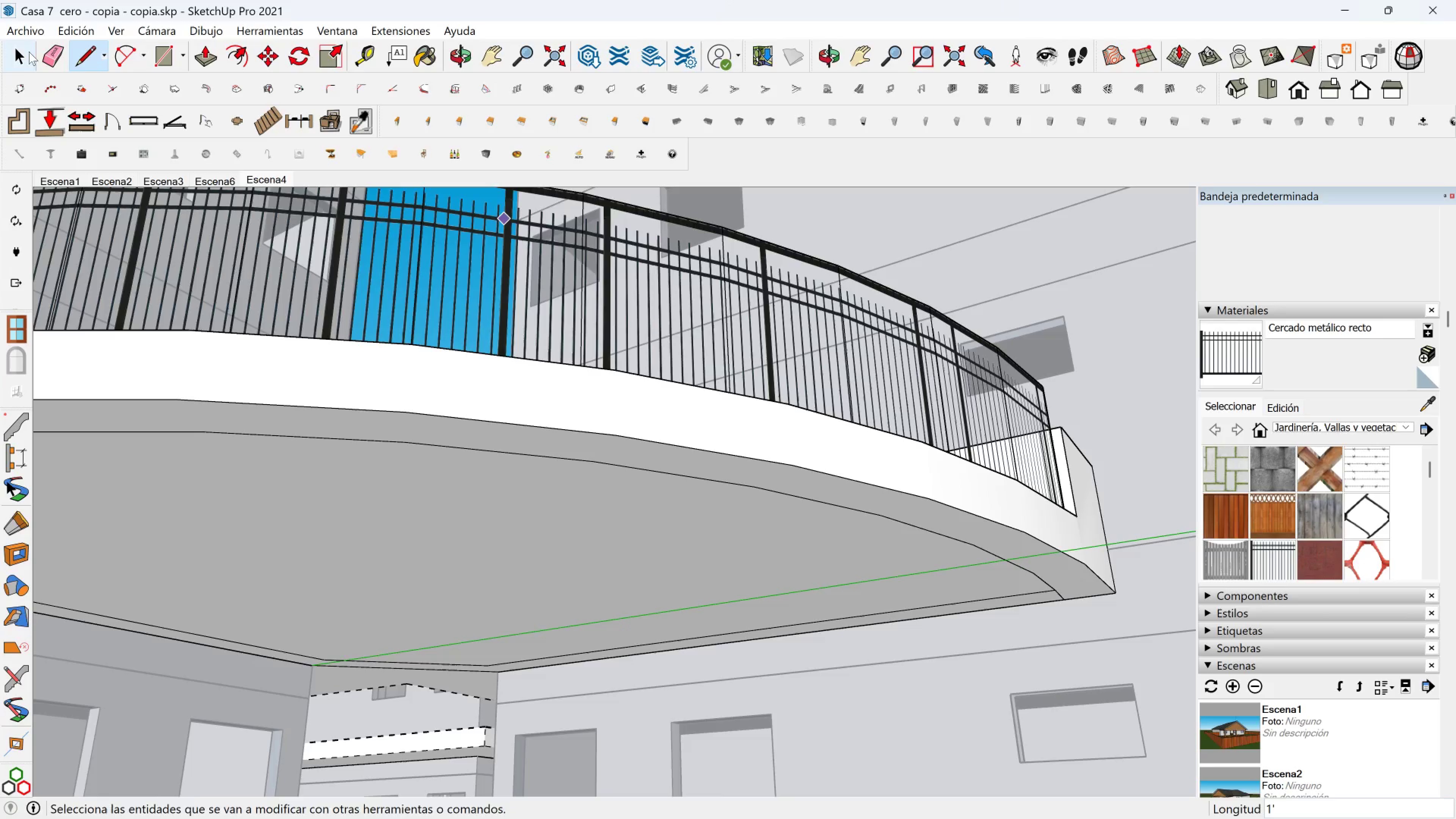 
left_click([49, 57])
 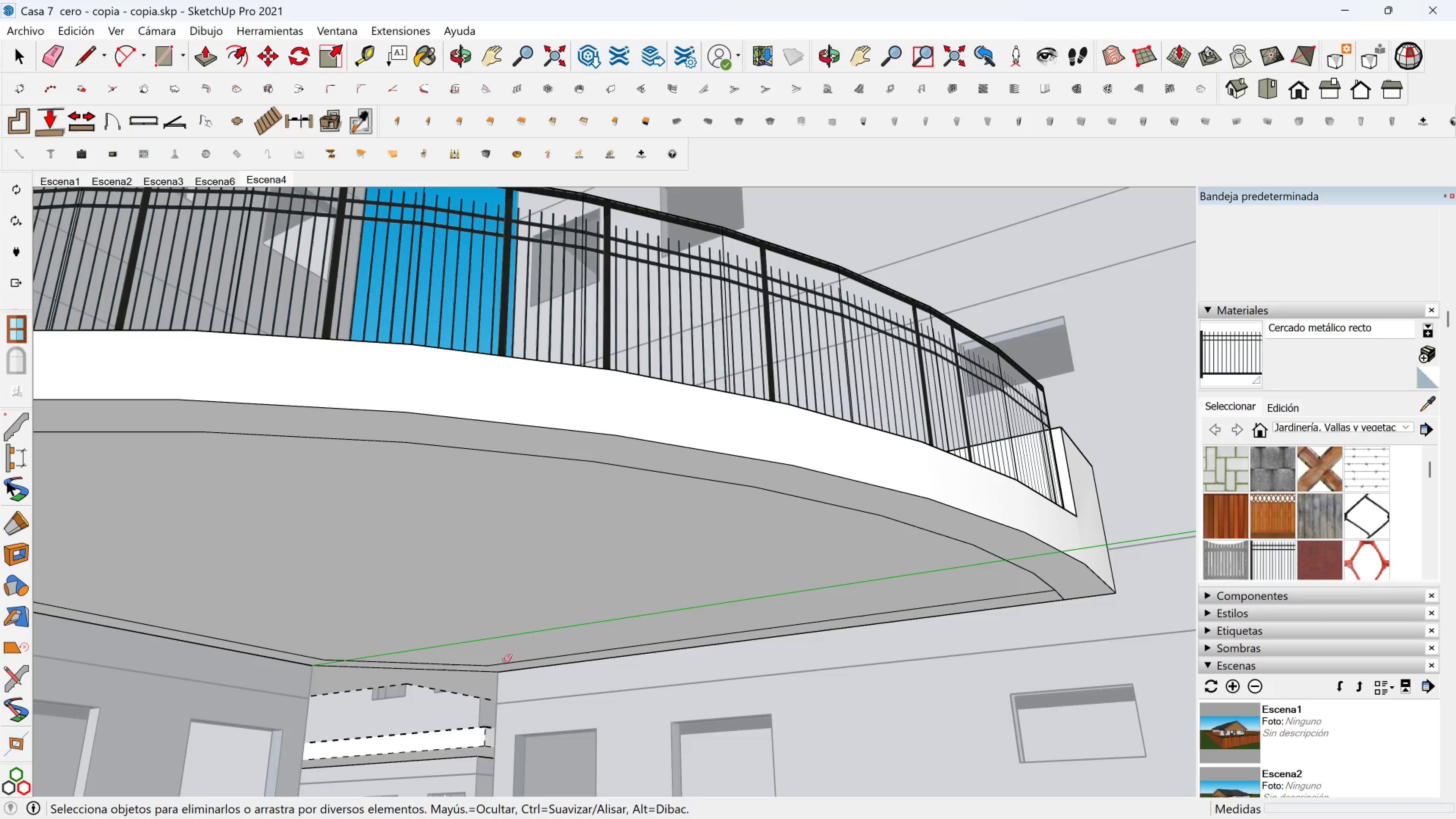 
left_click([507, 663])
 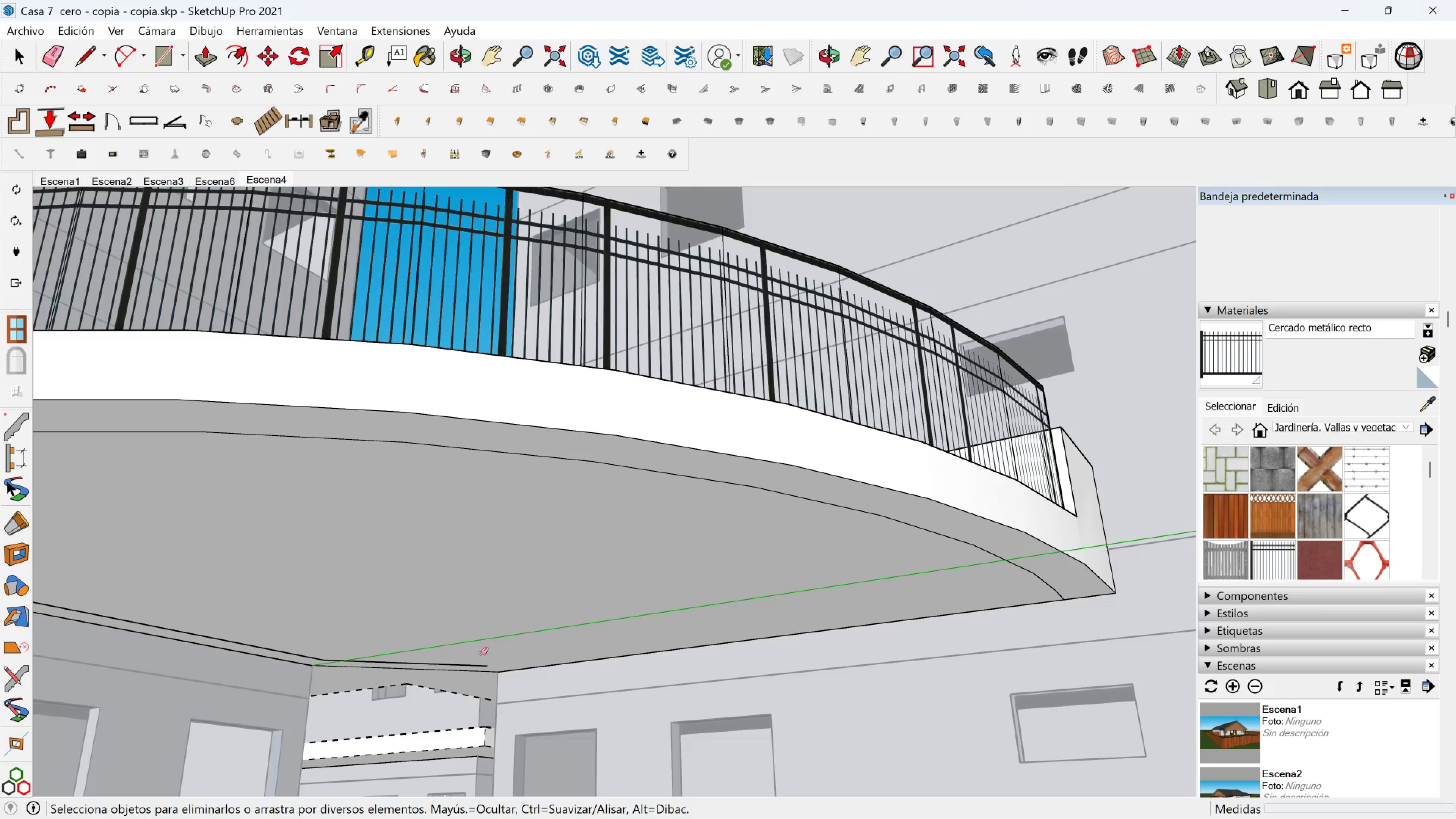 
hold_key(key=ShiftLeft, duration=0.43)
 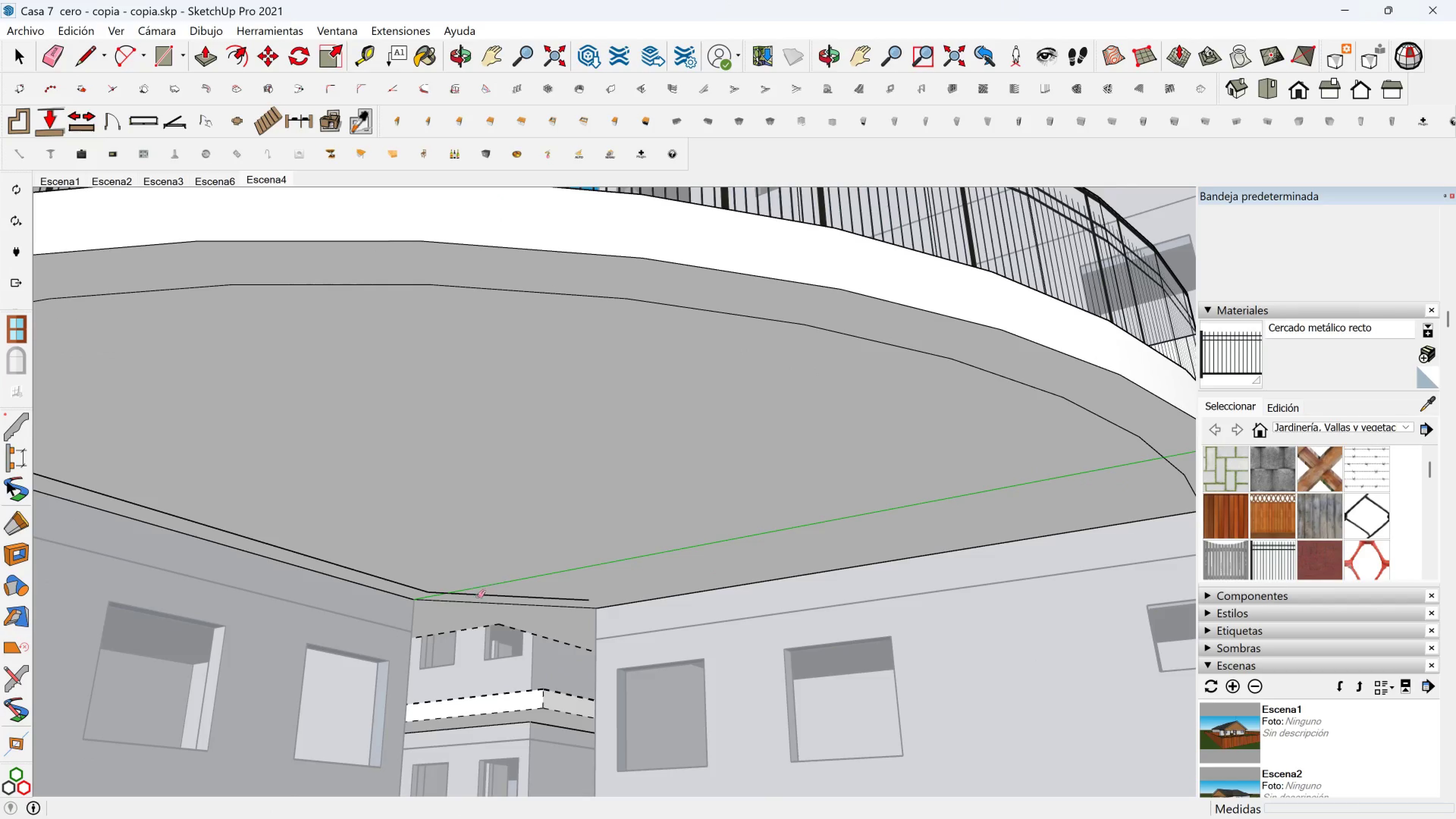 
left_click([477, 596])
 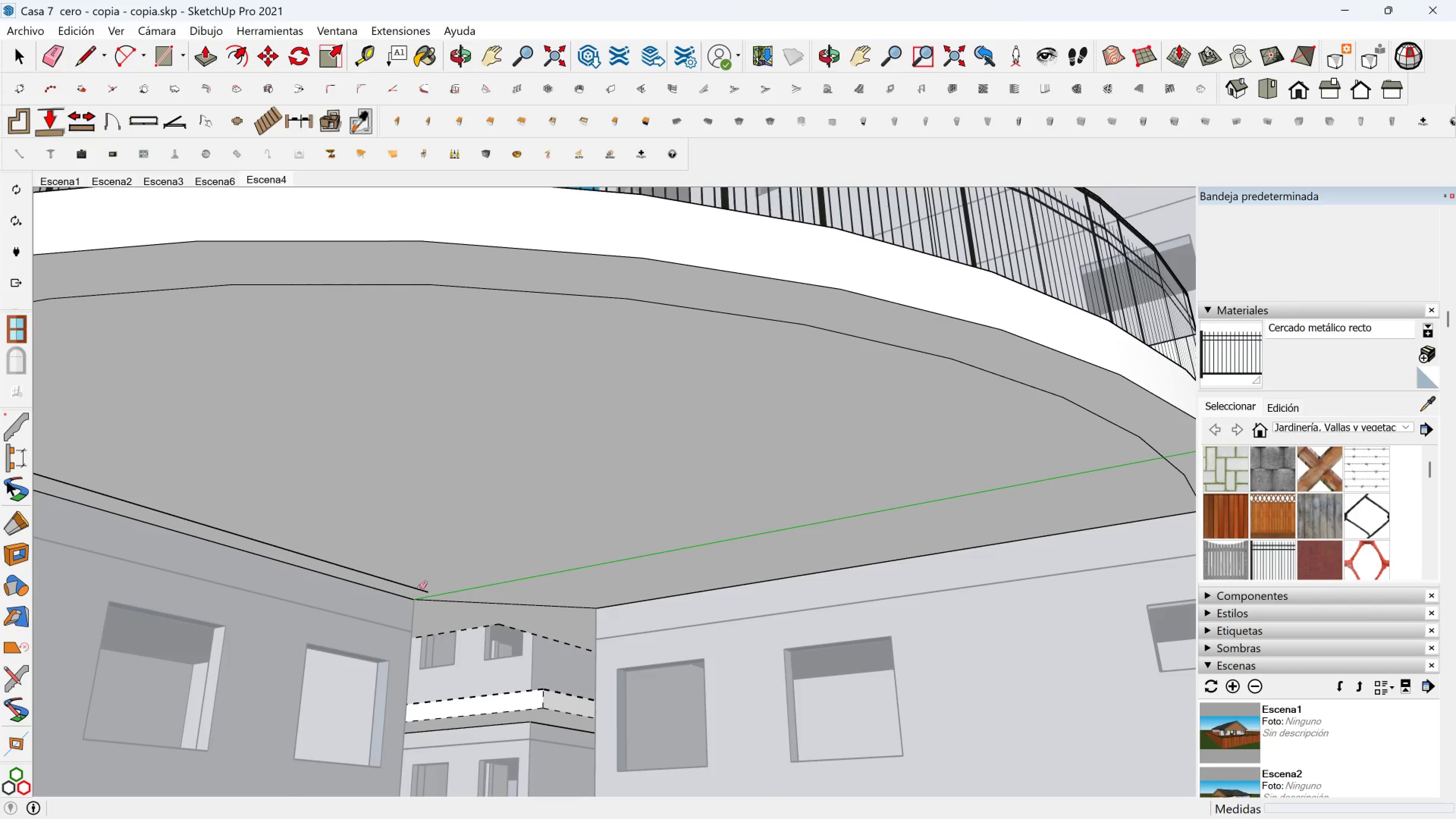 
left_click([419, 587])
 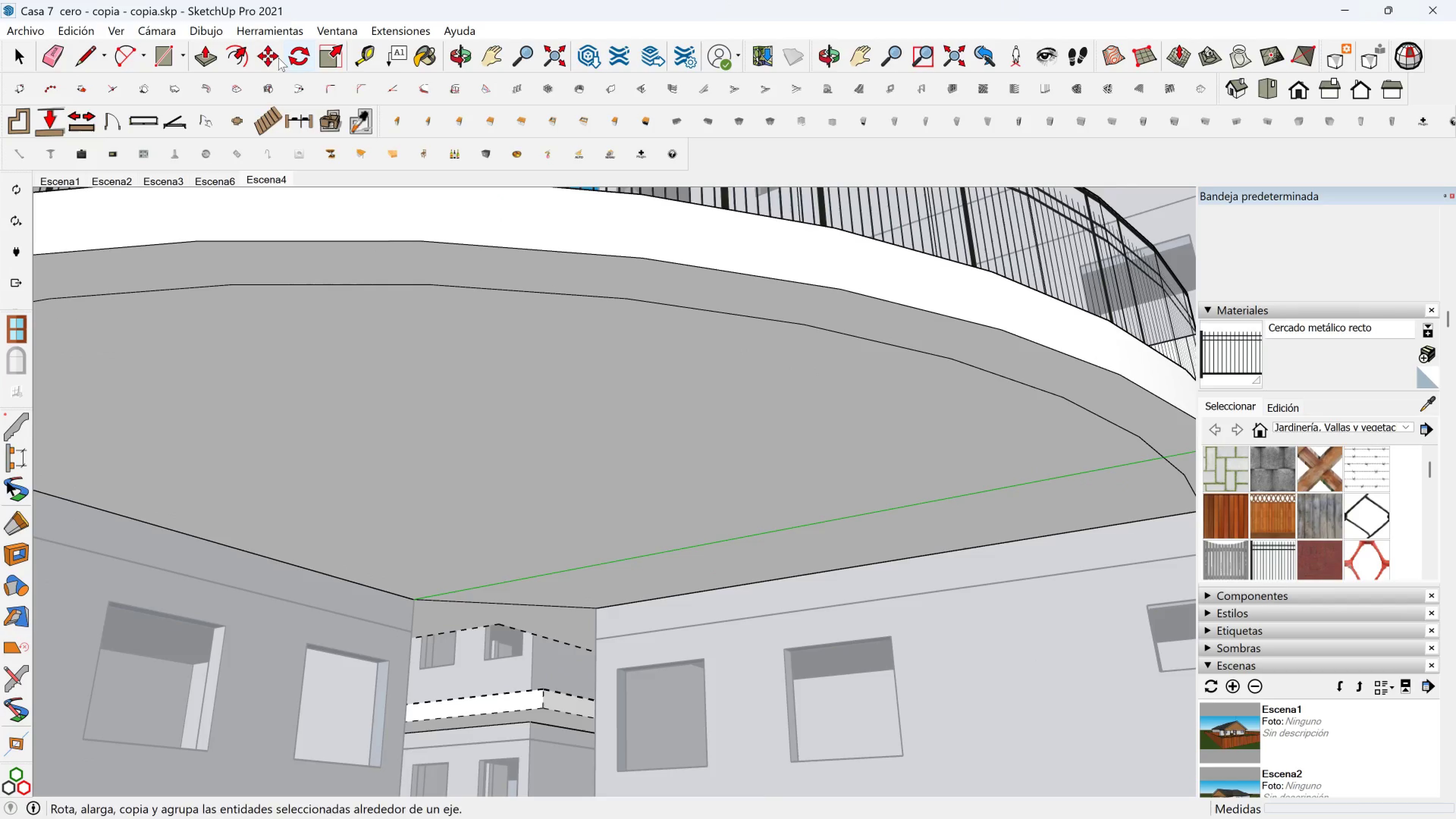 
left_click([207, 58])
 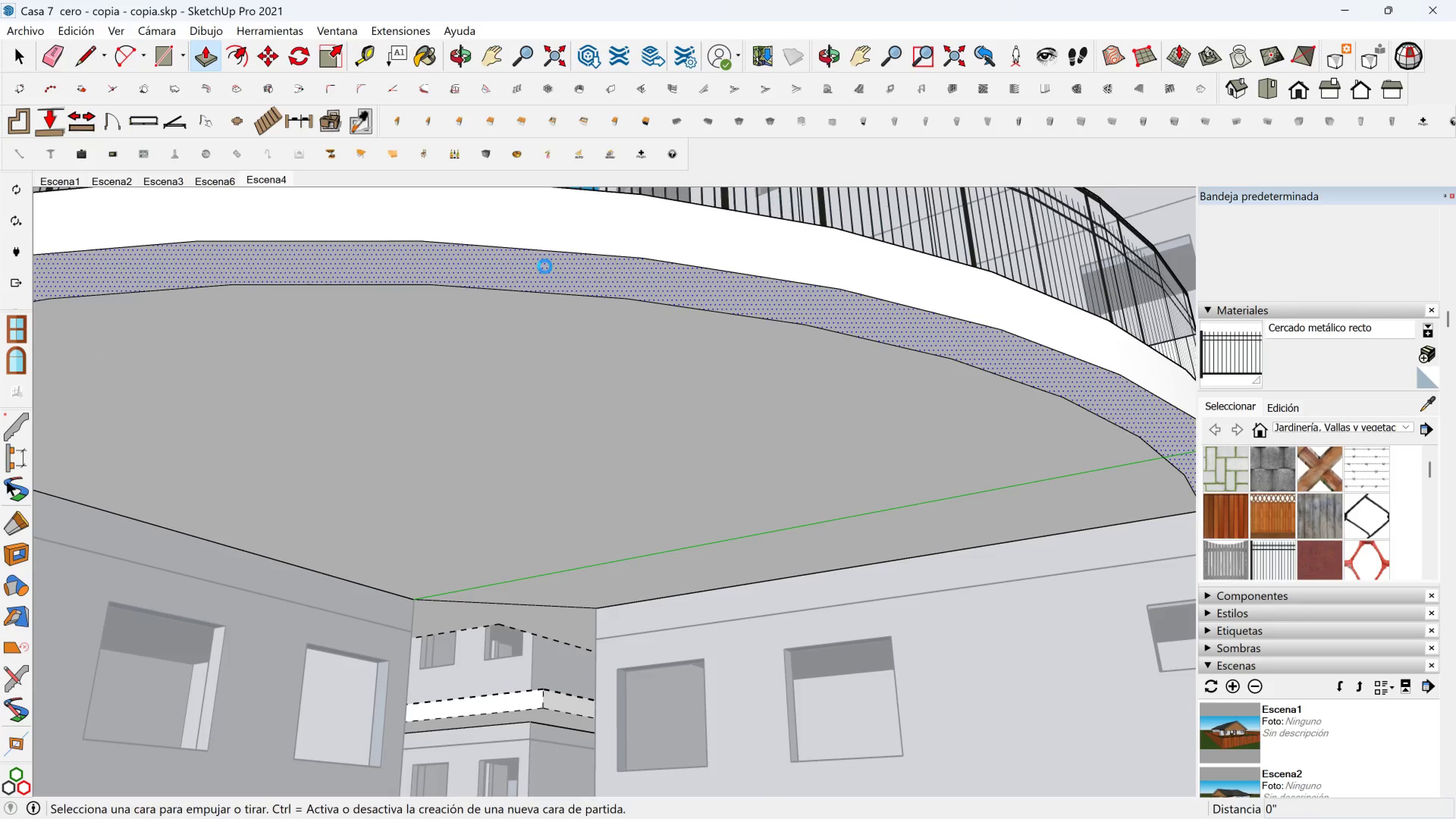 
left_click([545, 267])
 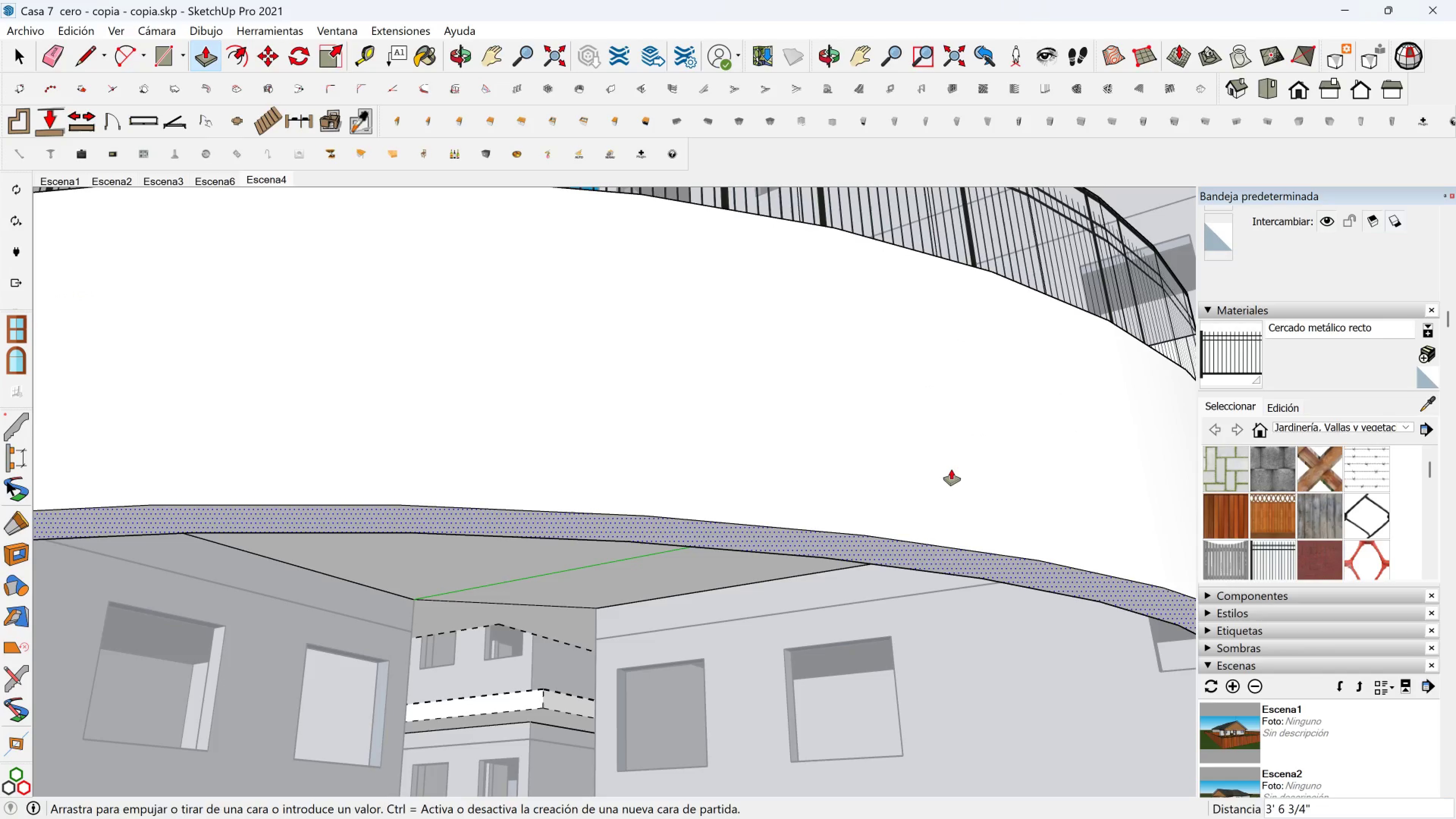 
wait(5.14)
 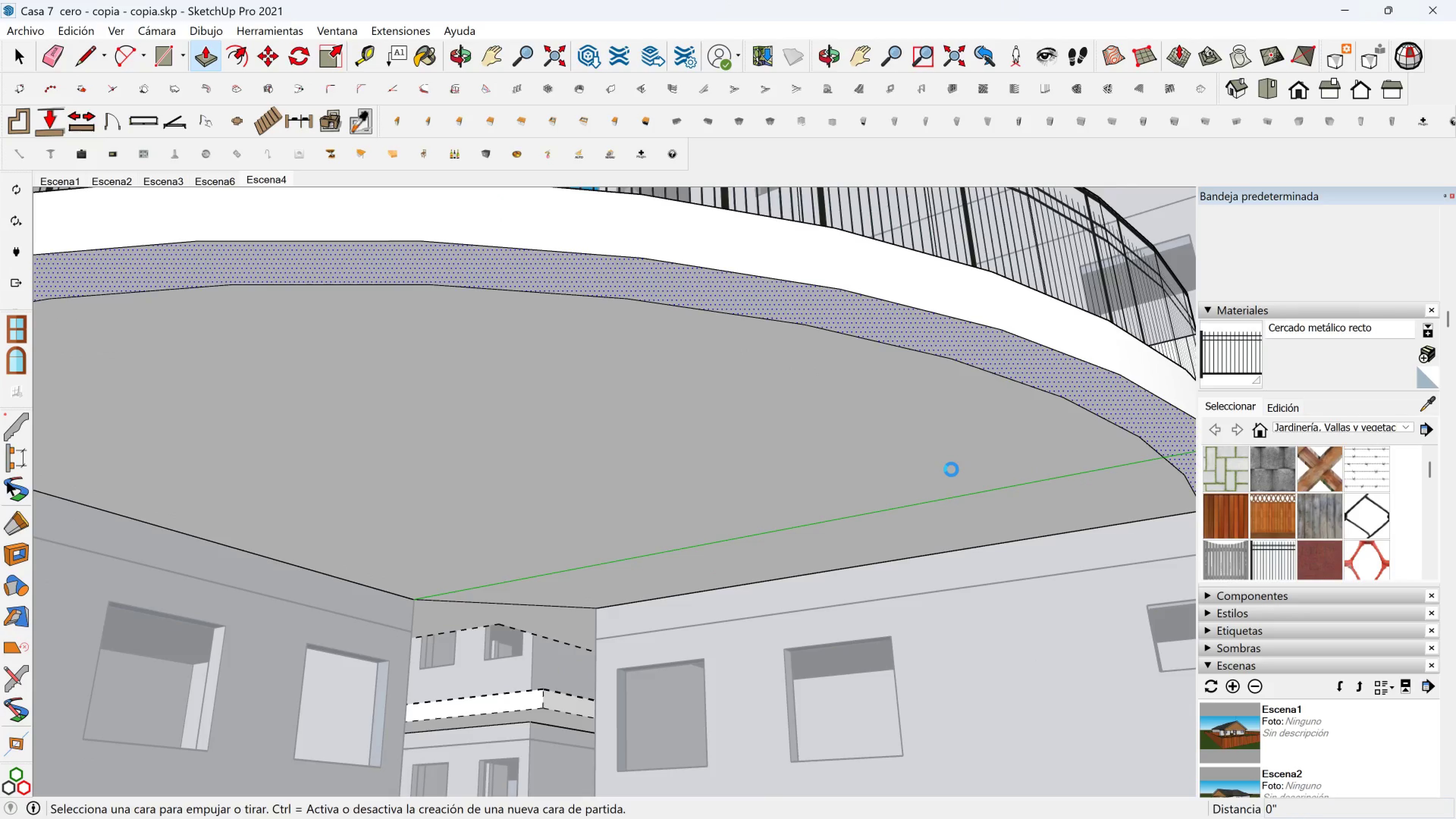 
scroll: coordinate [962, 483], scroll_direction: down, amount: 3.0
 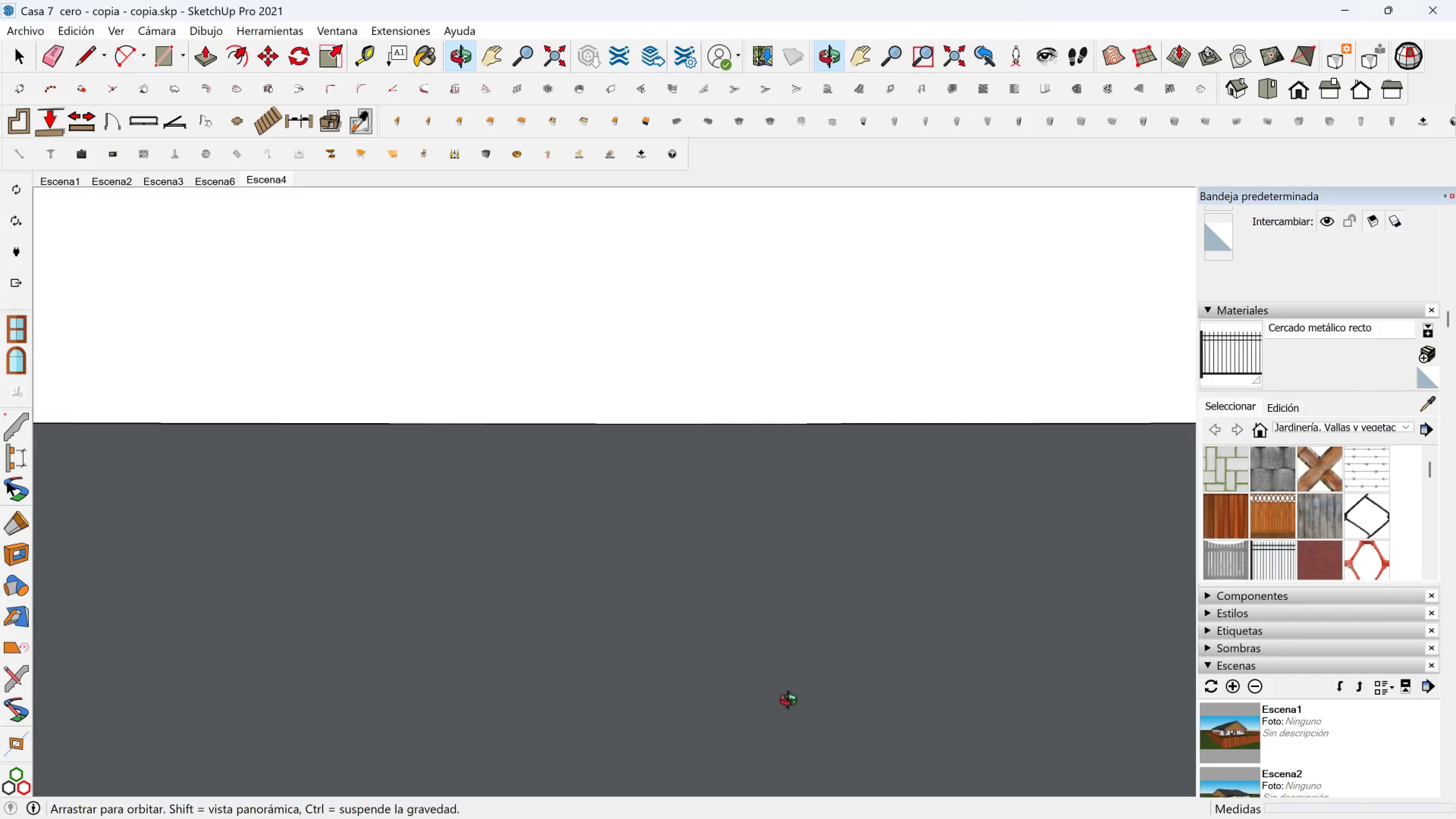 
hold_key(key=ShiftLeft, duration=1.39)
 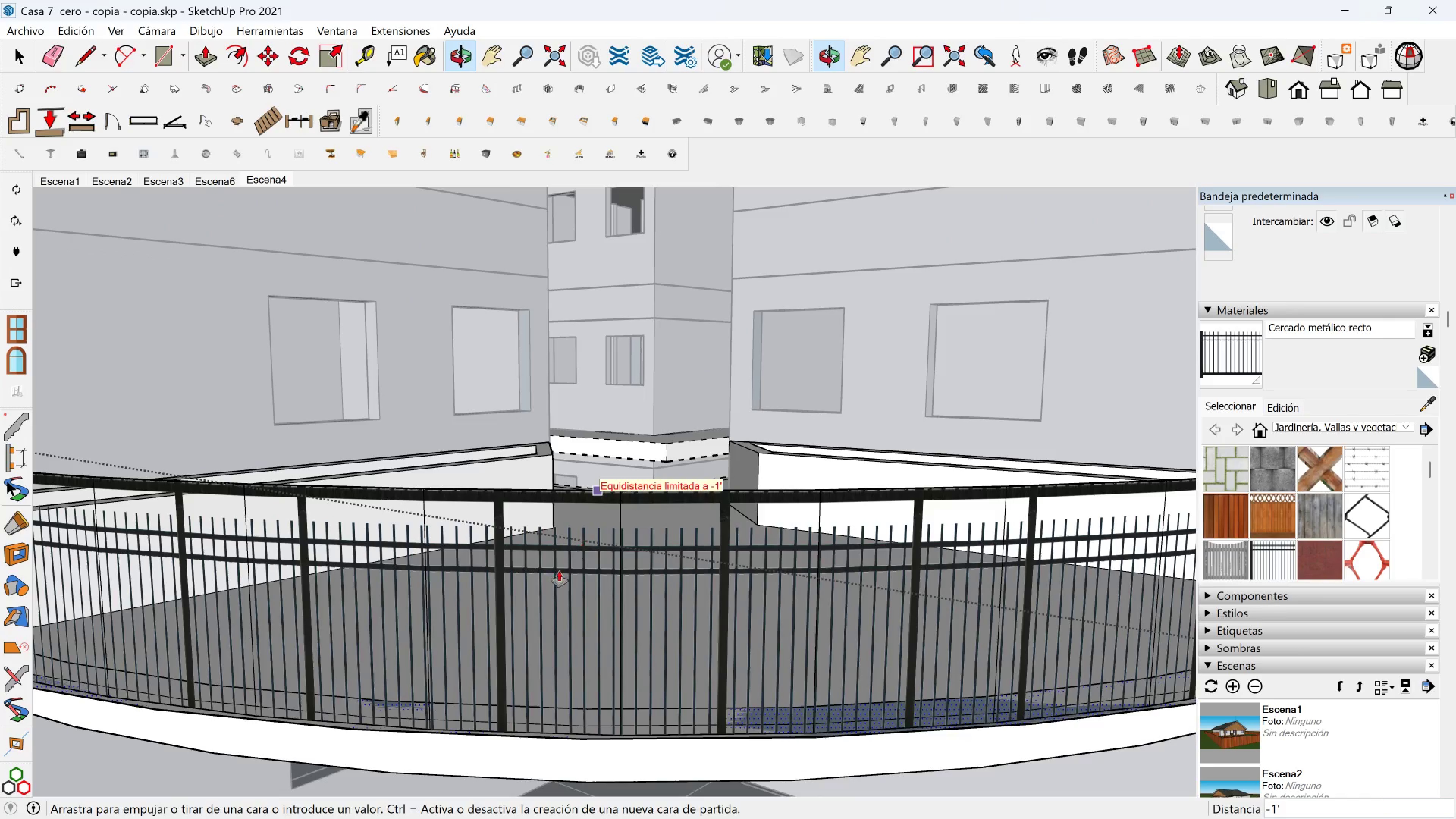 
hold_key(key=ShiftLeft, duration=0.75)
 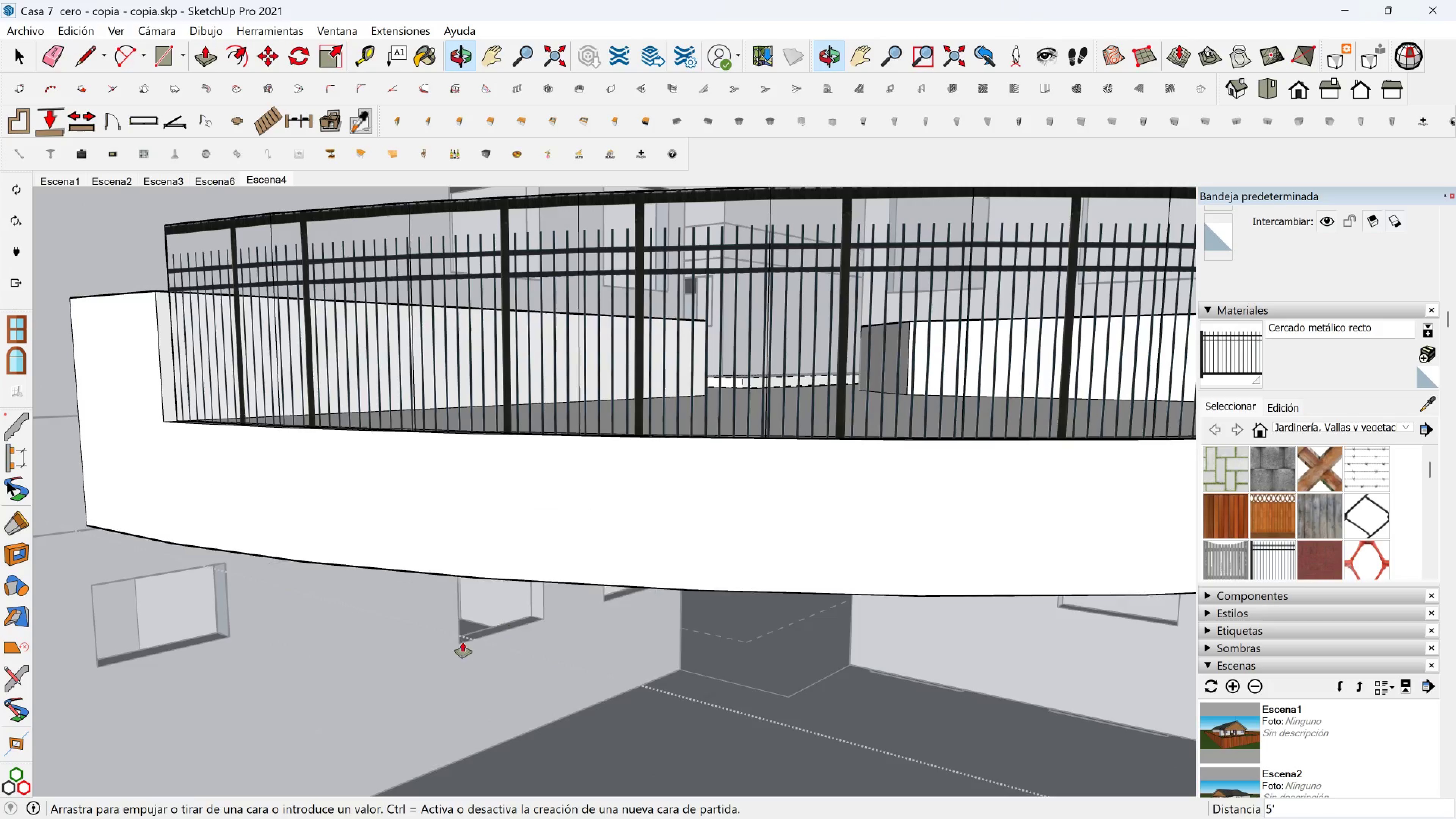 
scroll: coordinate [427, 654], scroll_direction: down, amount: 2.0
 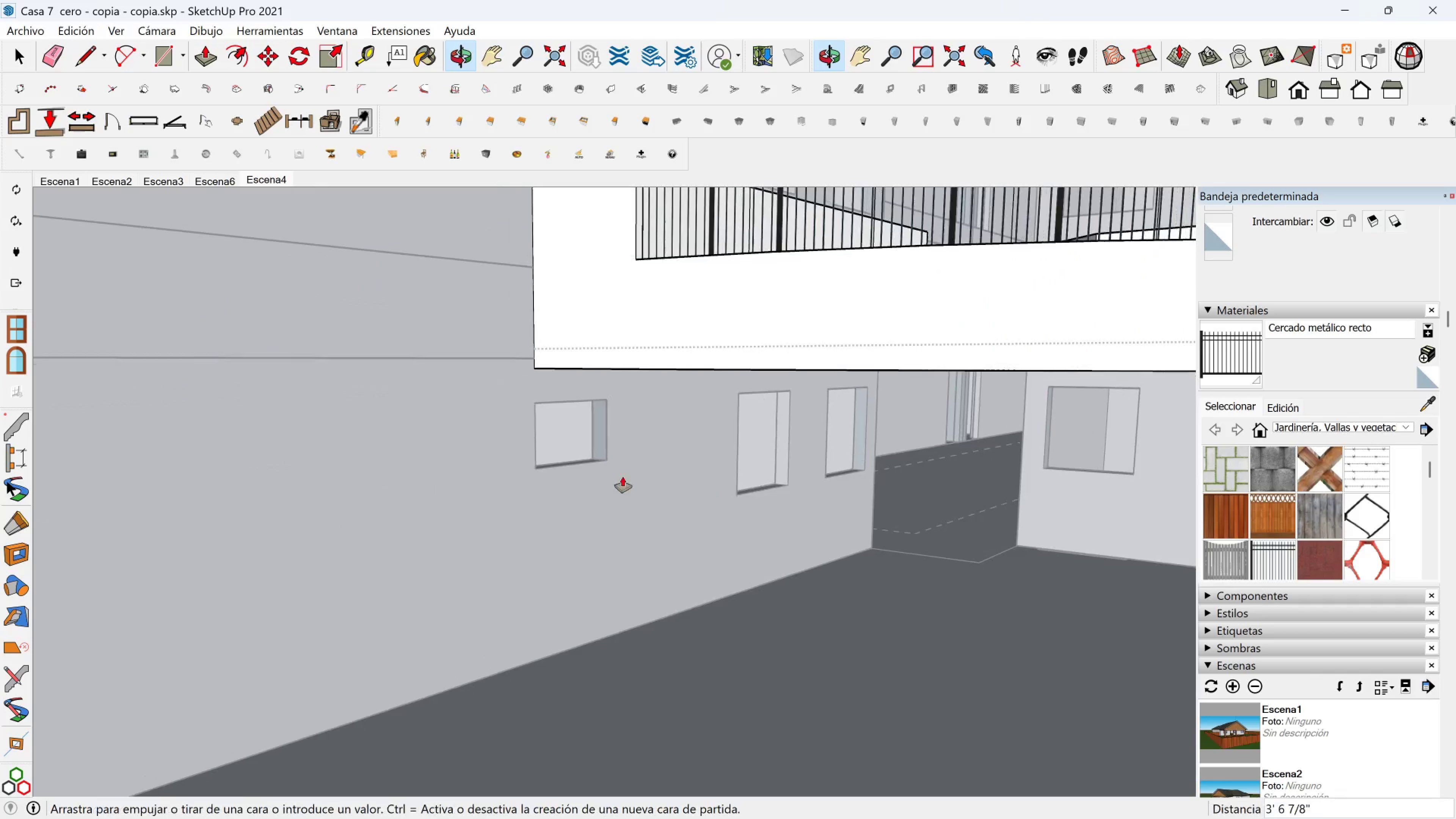 
hold_key(key=ShiftLeft, duration=0.51)
 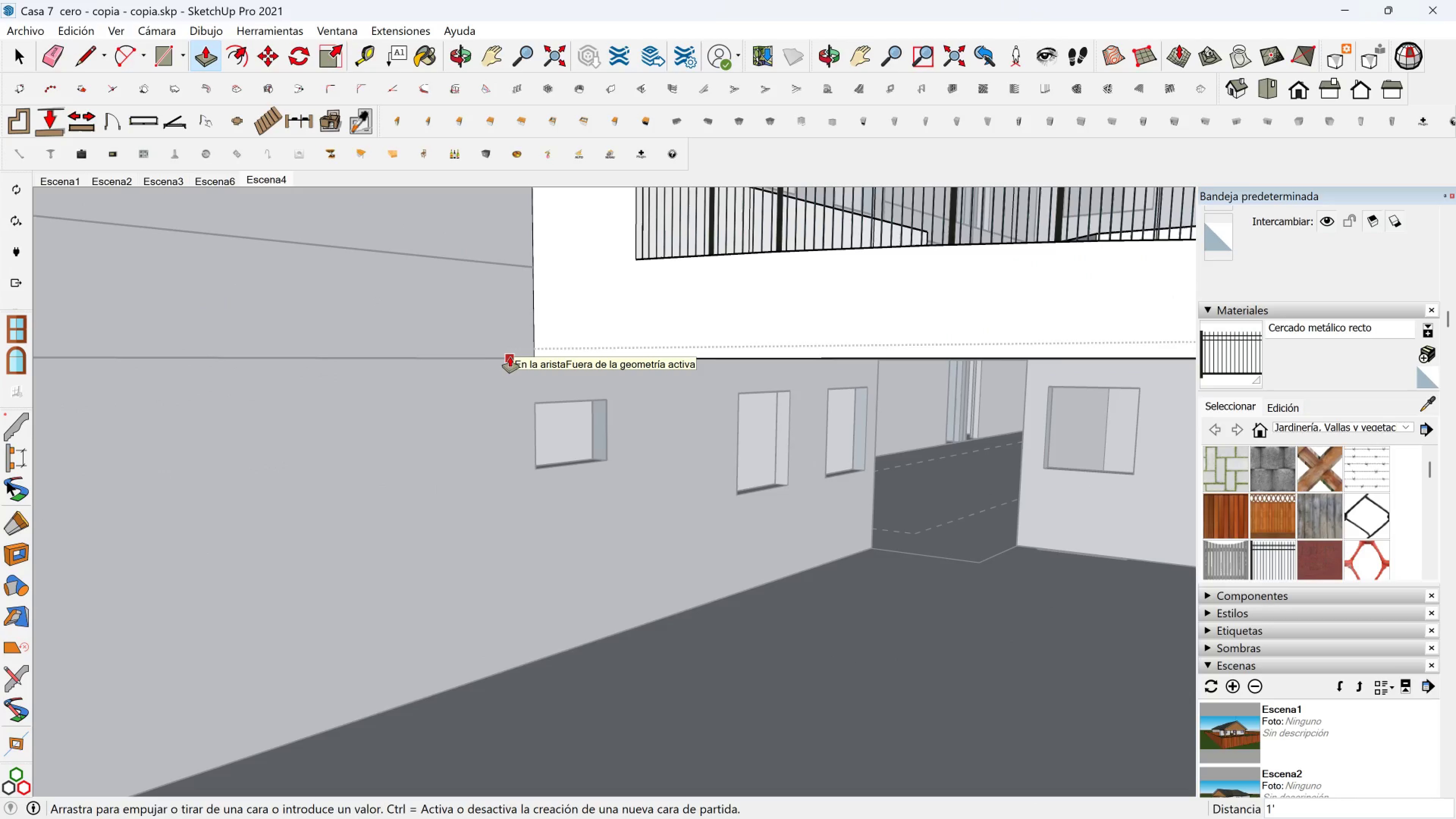 
left_click([510, 357])
 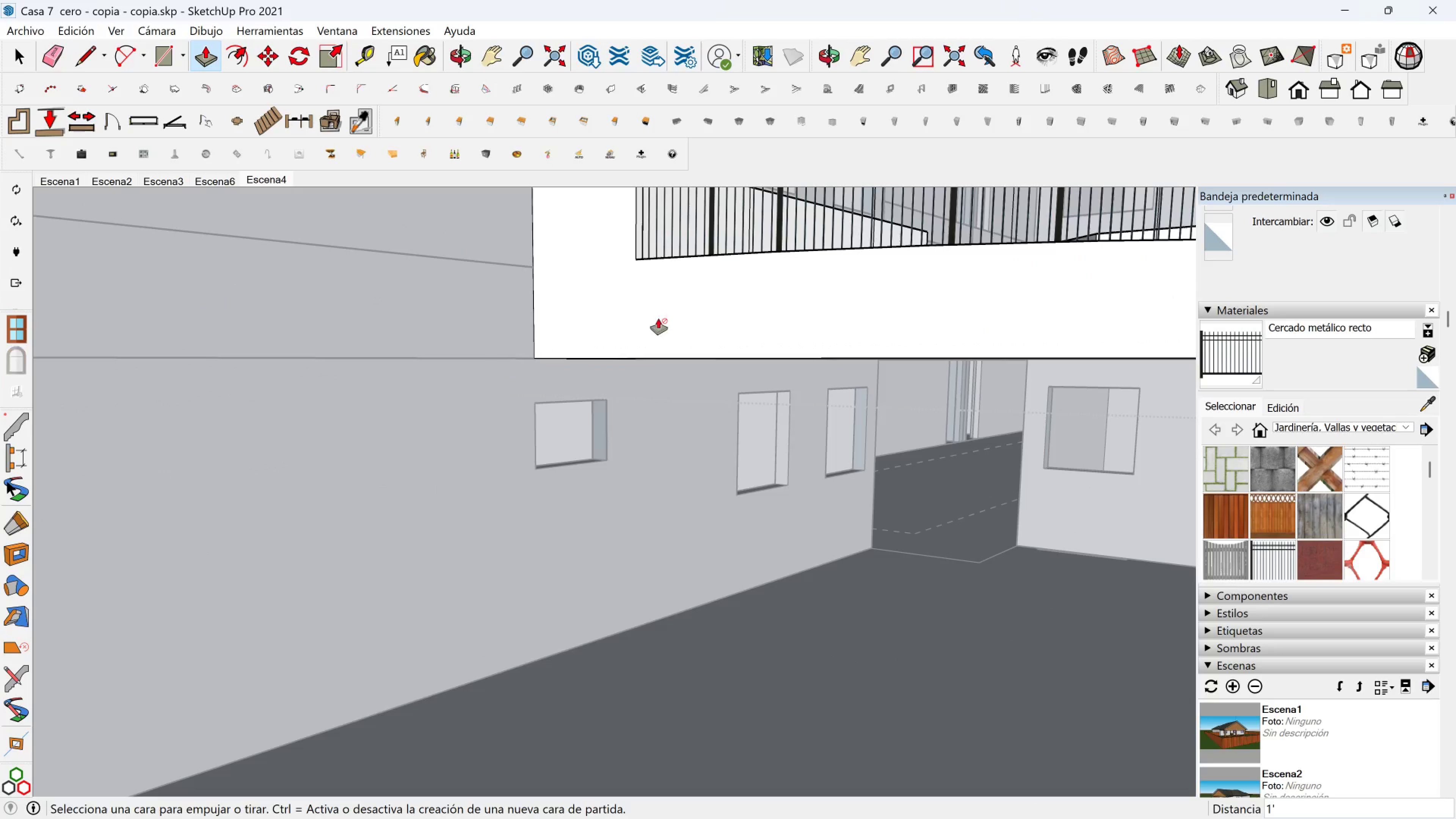 
hold_key(key=ShiftLeft, duration=0.62)
 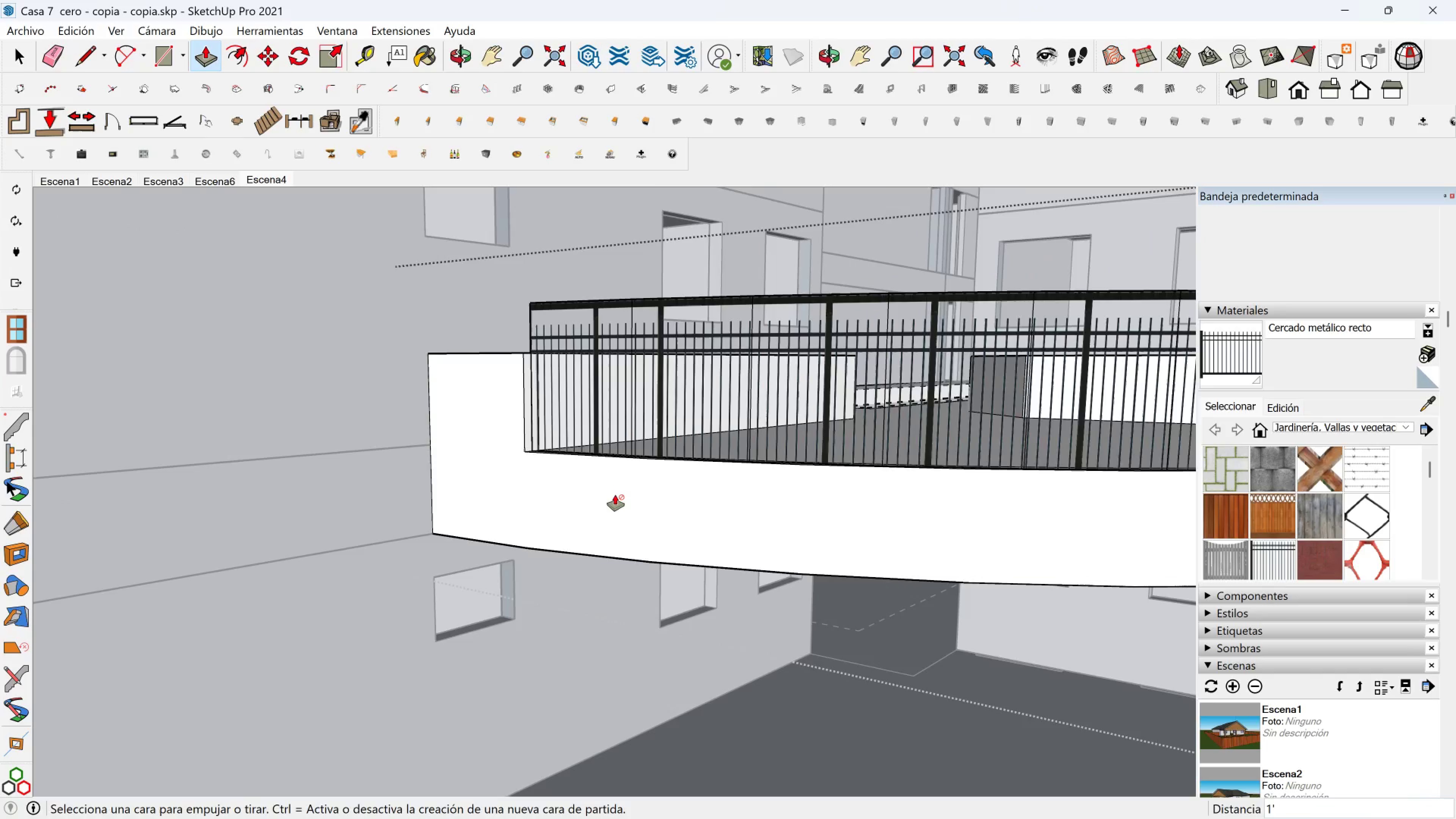 
scroll: coordinate [637, 493], scroll_direction: down, amount: 3.0
 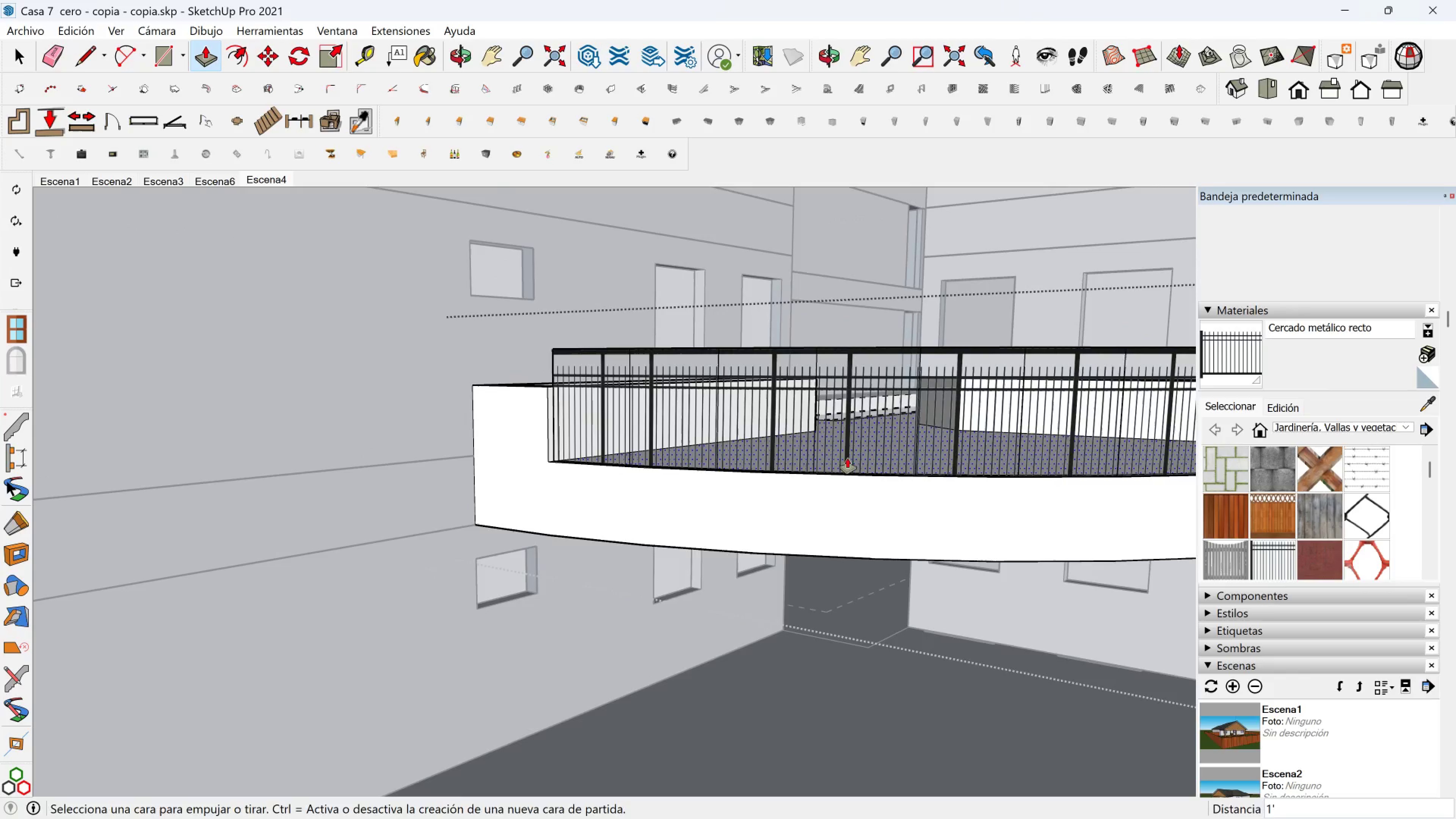 
hold_key(key=ShiftLeft, duration=0.46)
 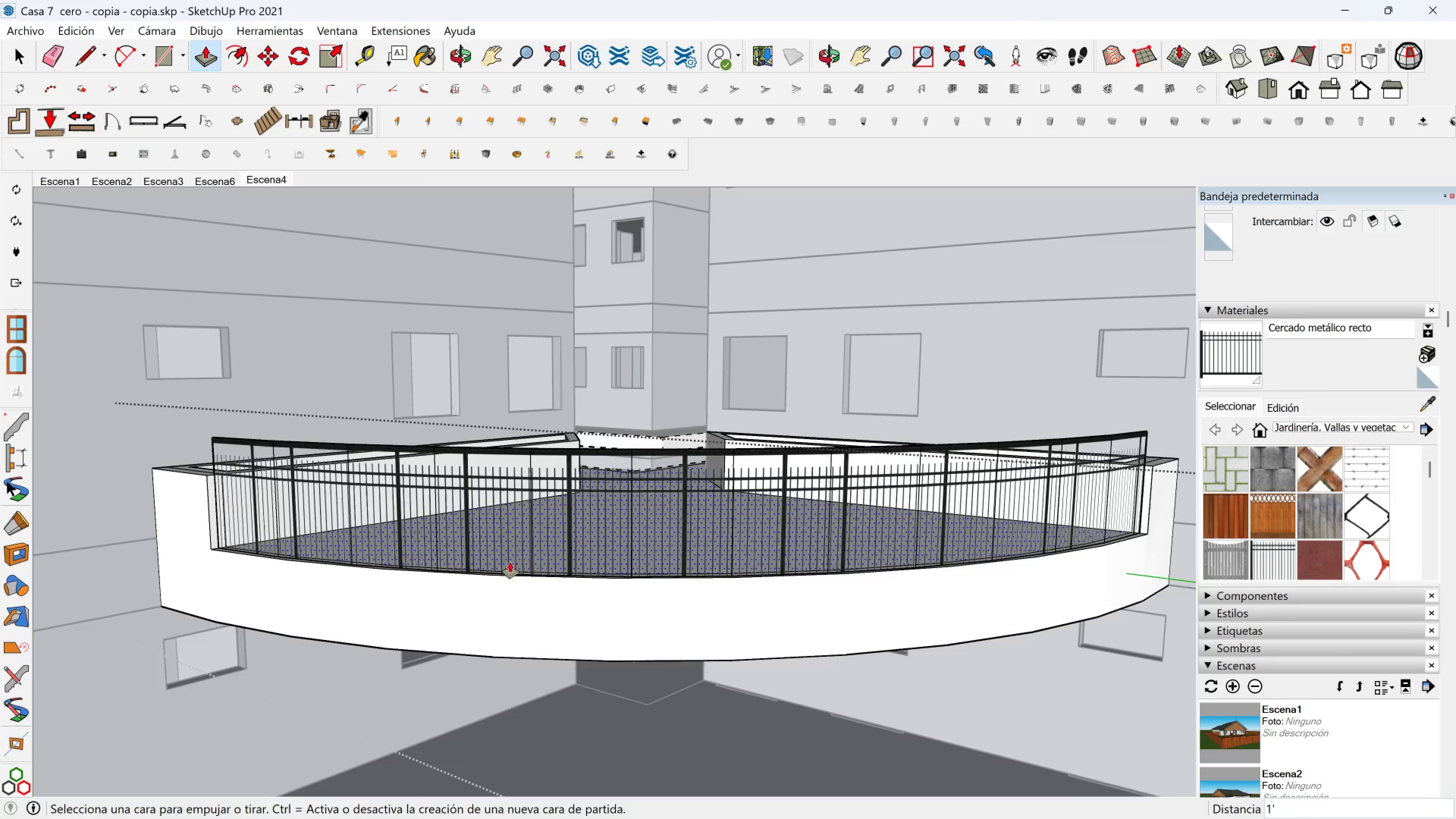 
key(Space)
 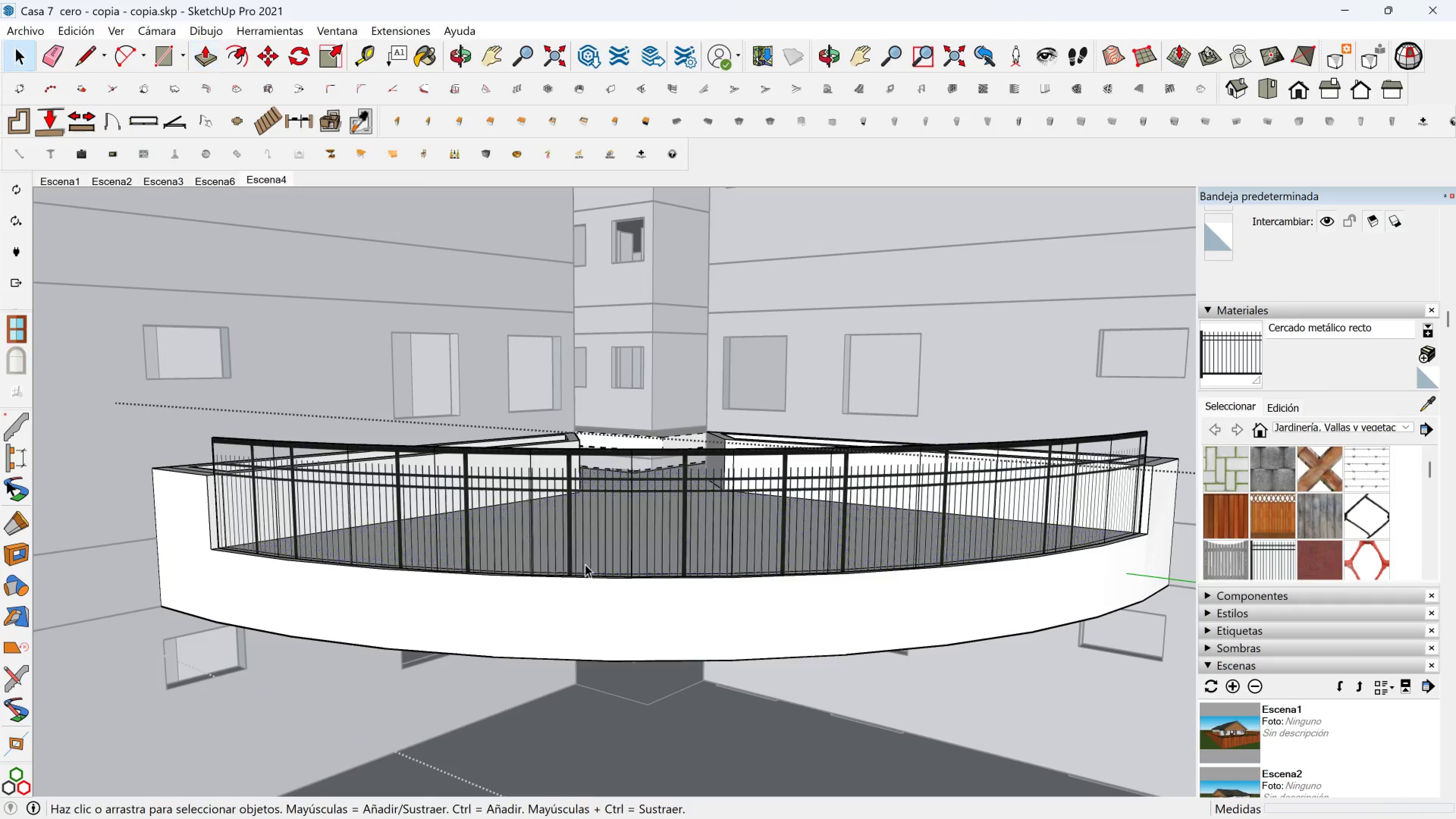 
scroll: coordinate [952, 560], scroll_direction: down, amount: 11.0
 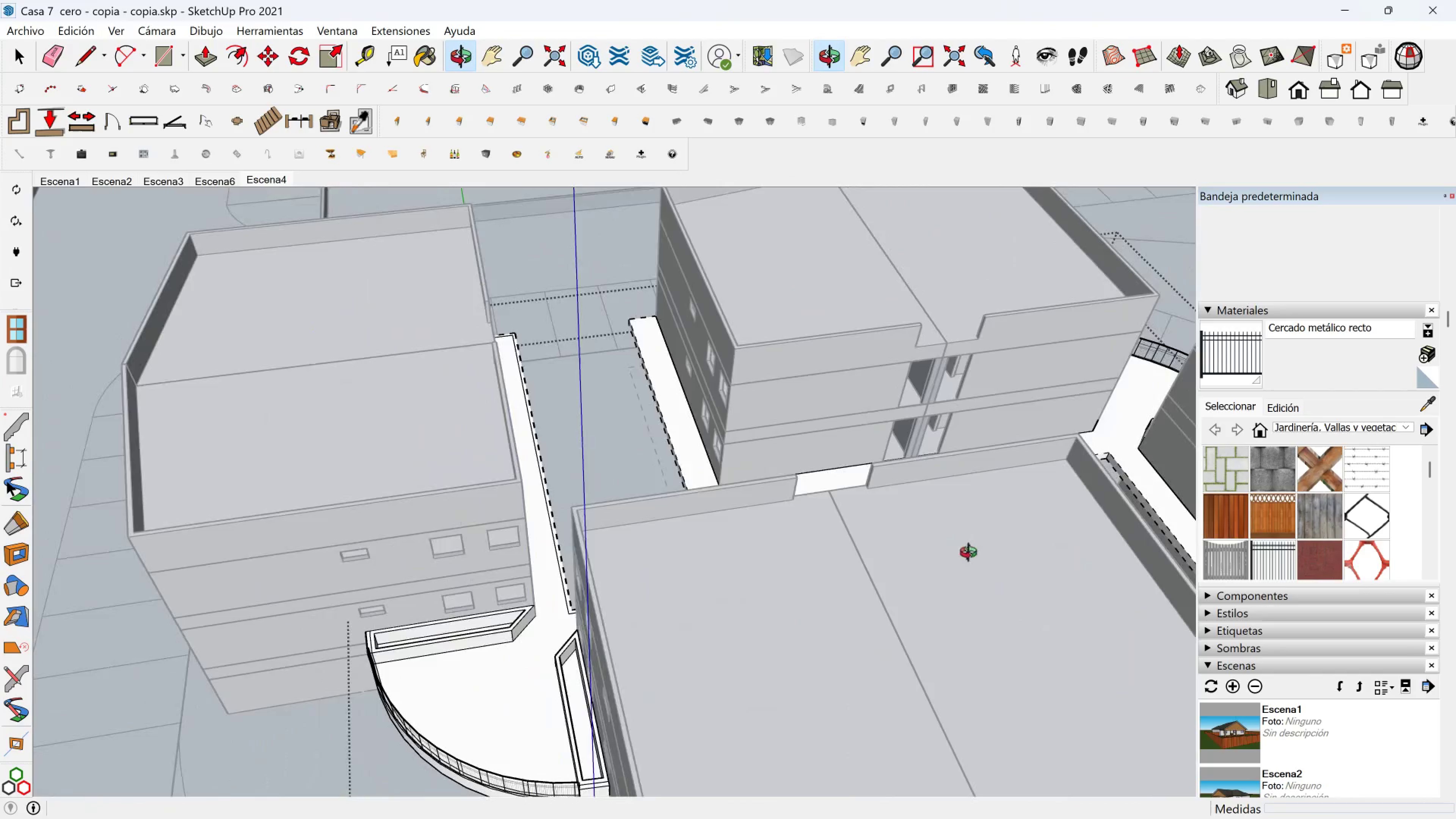 
key(Shift+ShiftLeft)
 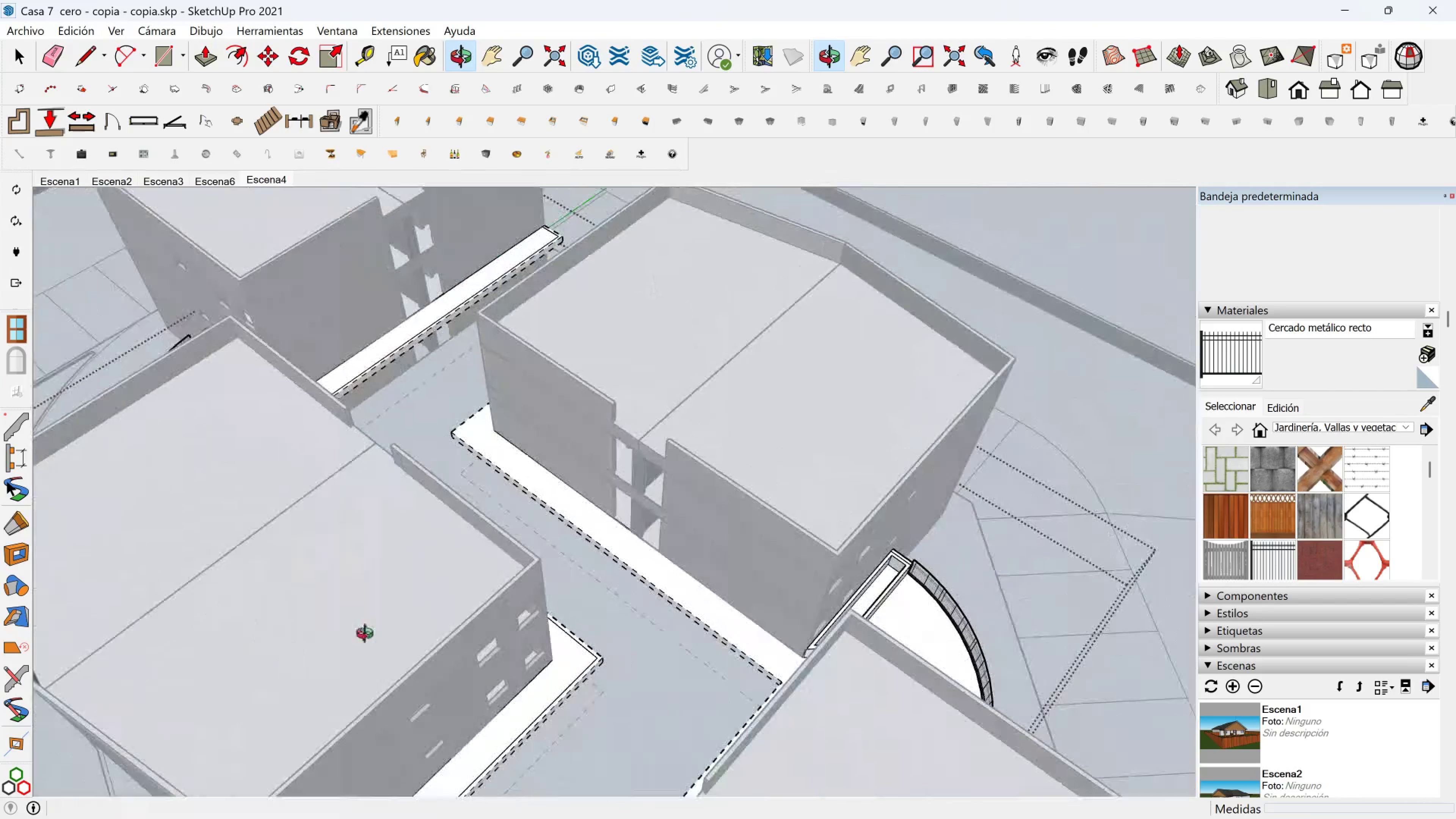 
key(Shift+ShiftLeft)
 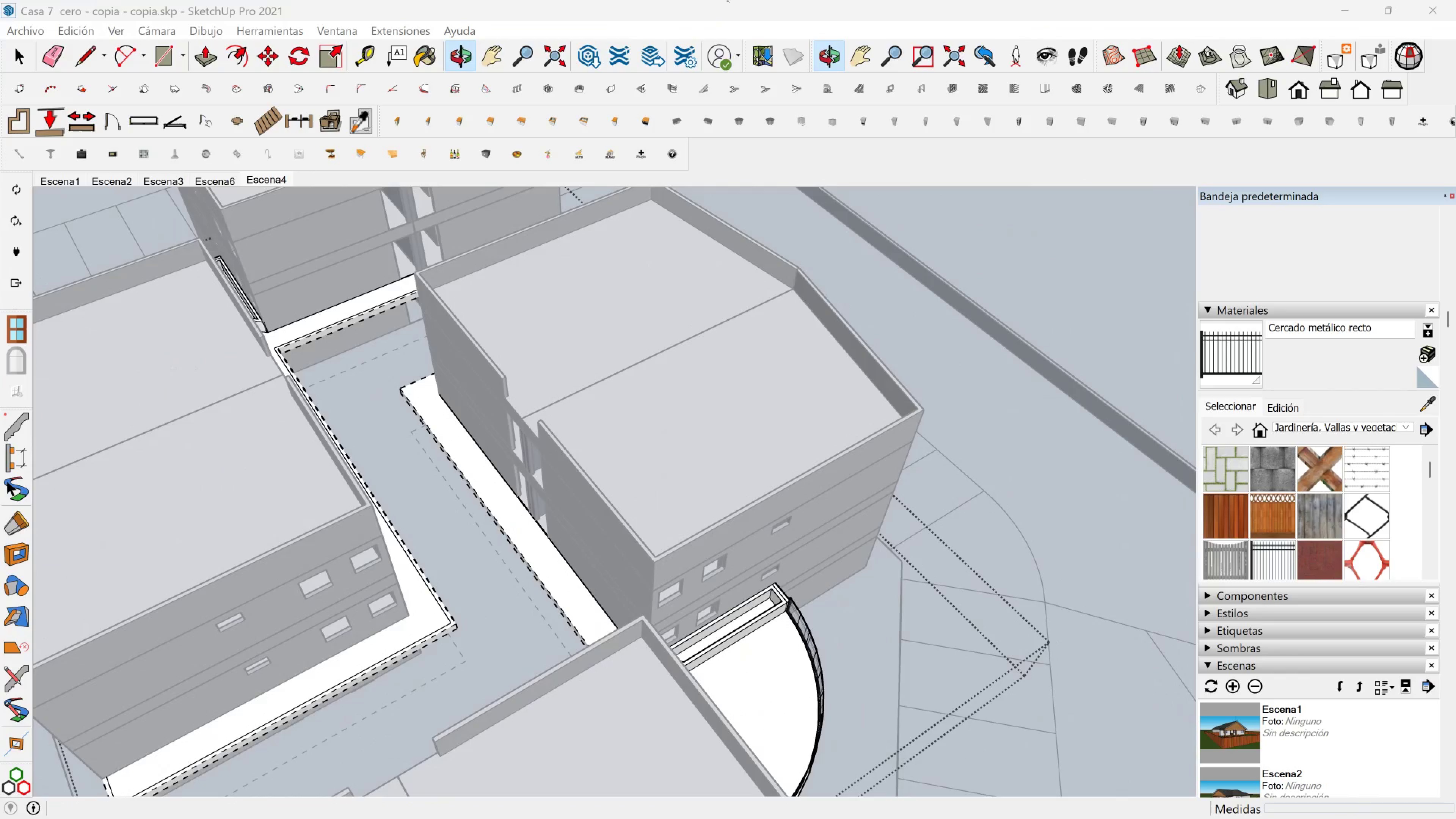 
left_click([728, 2])
 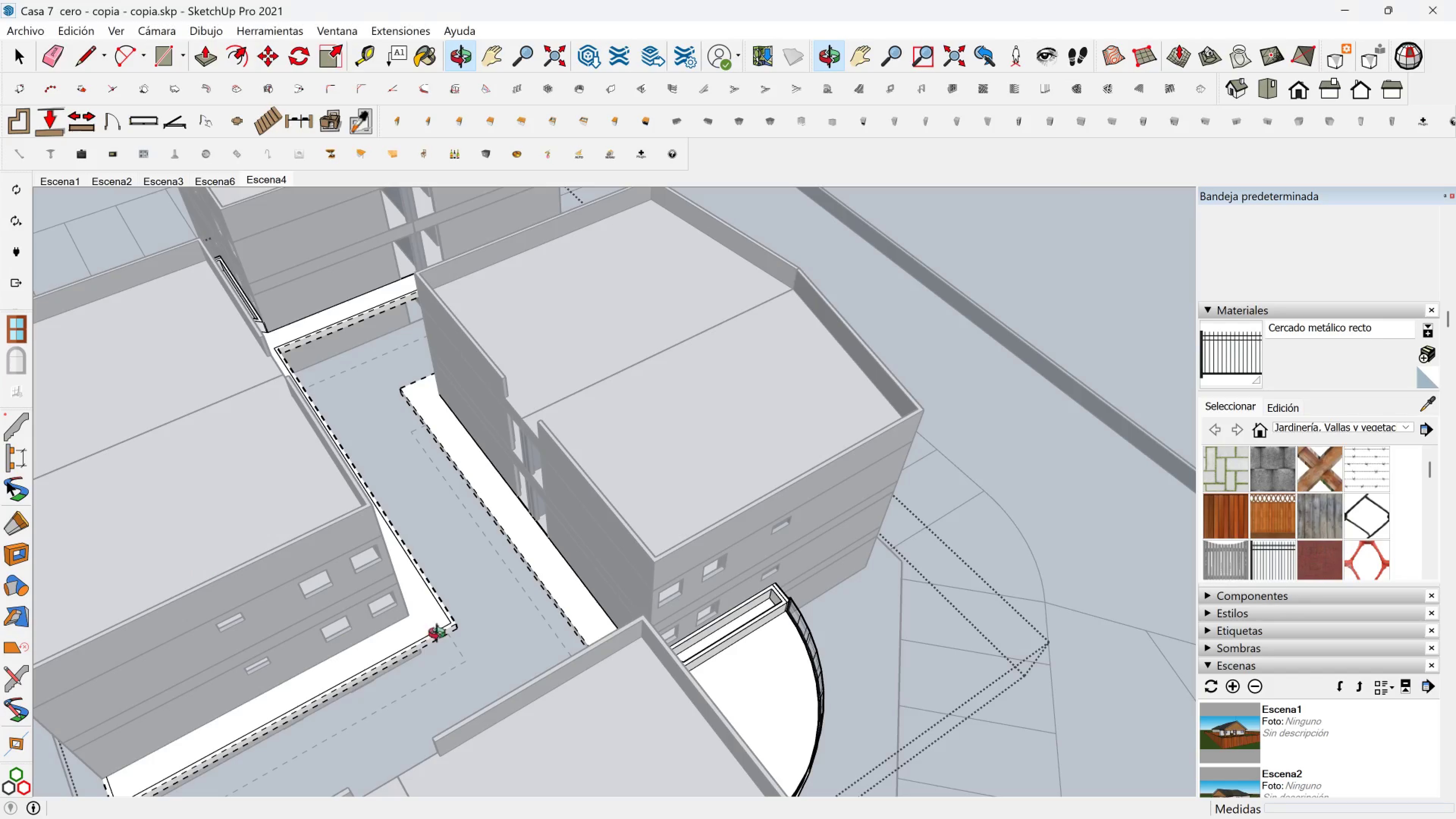 
key(Shift+ShiftLeft)
 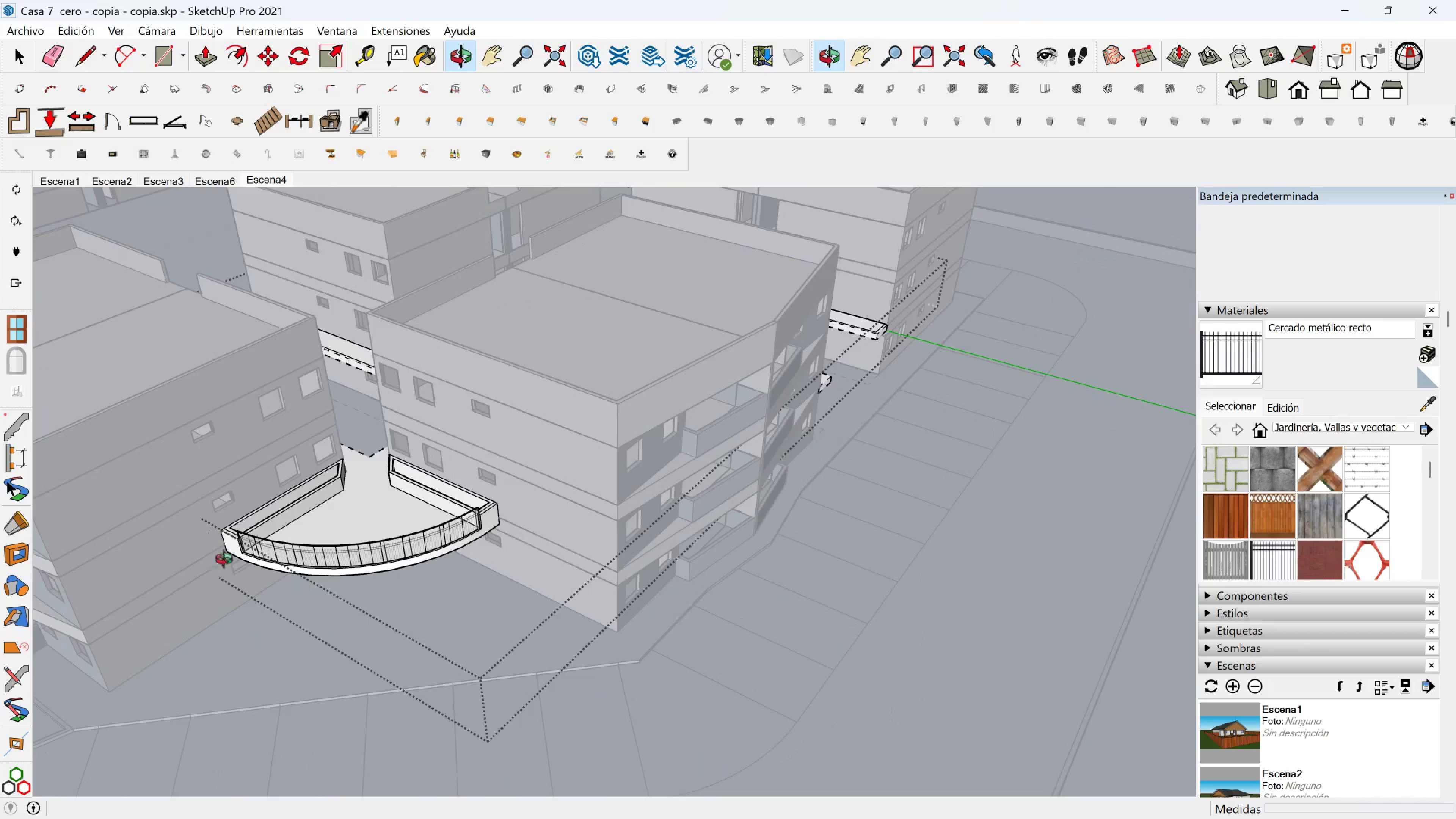 
scroll: coordinate [413, 422], scroll_direction: up, amount: 19.0
 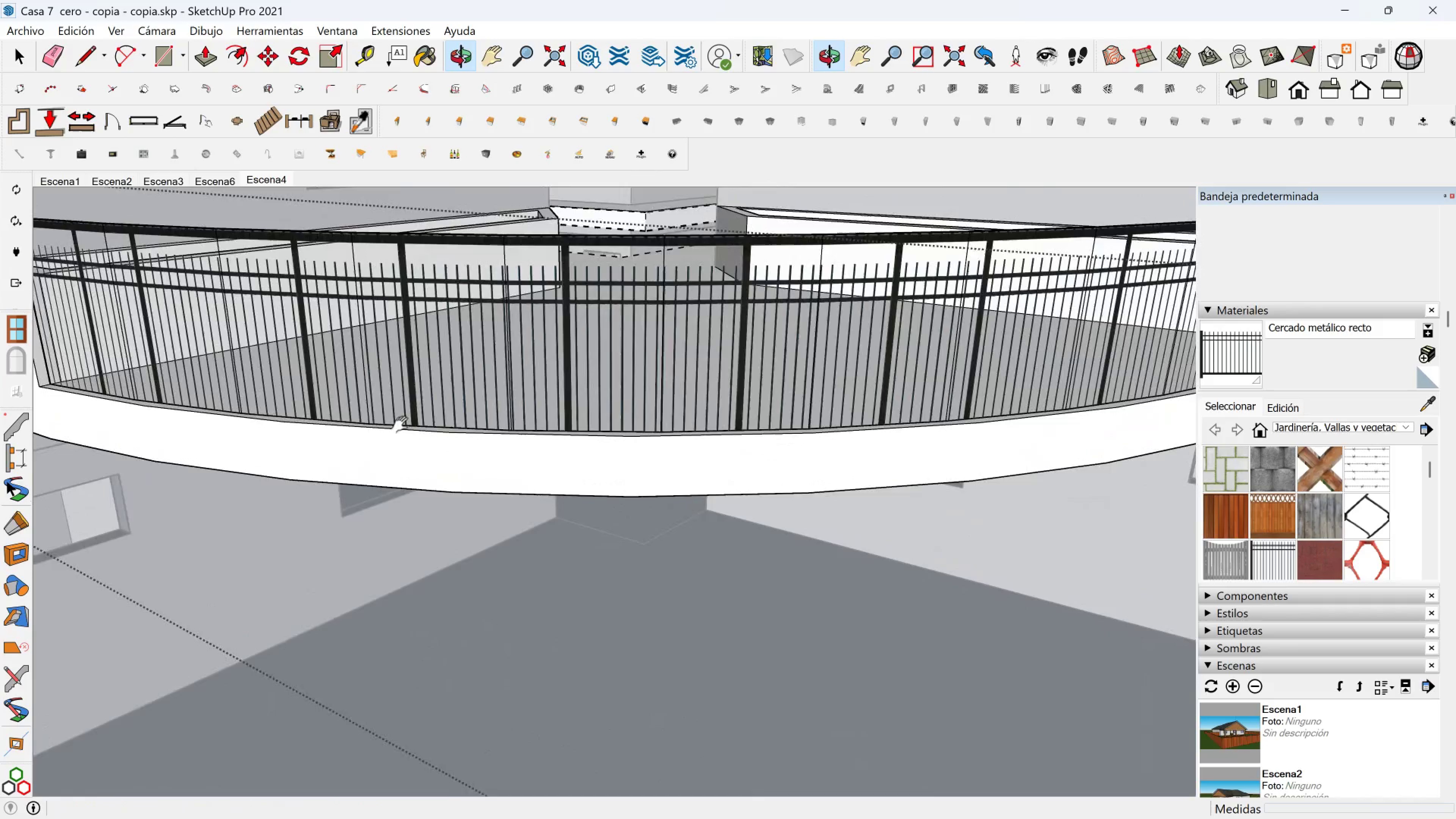 
hold_key(key=ShiftLeft, duration=0.4)
 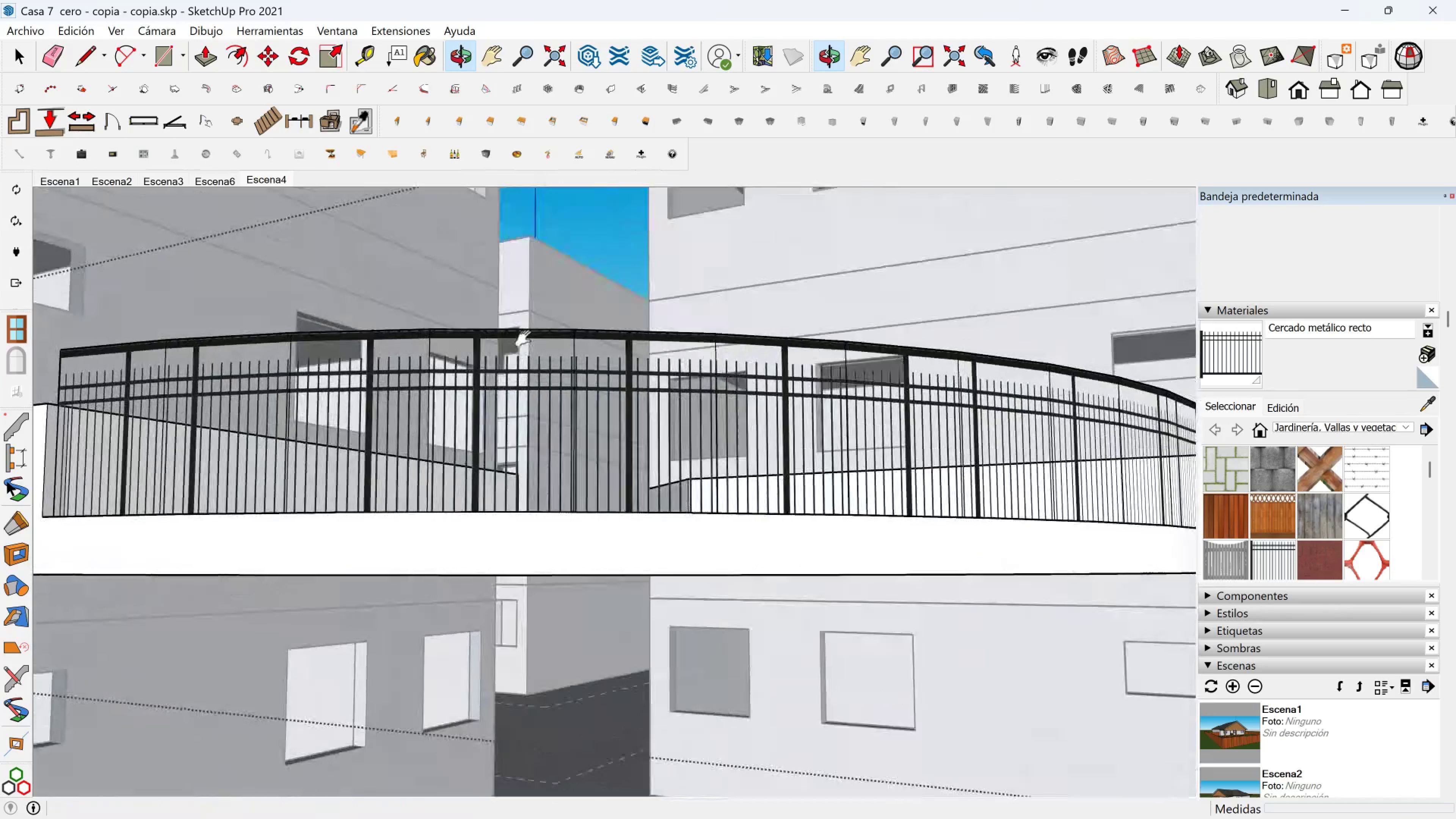 
hold_key(key=ShiftLeft, duration=0.61)
 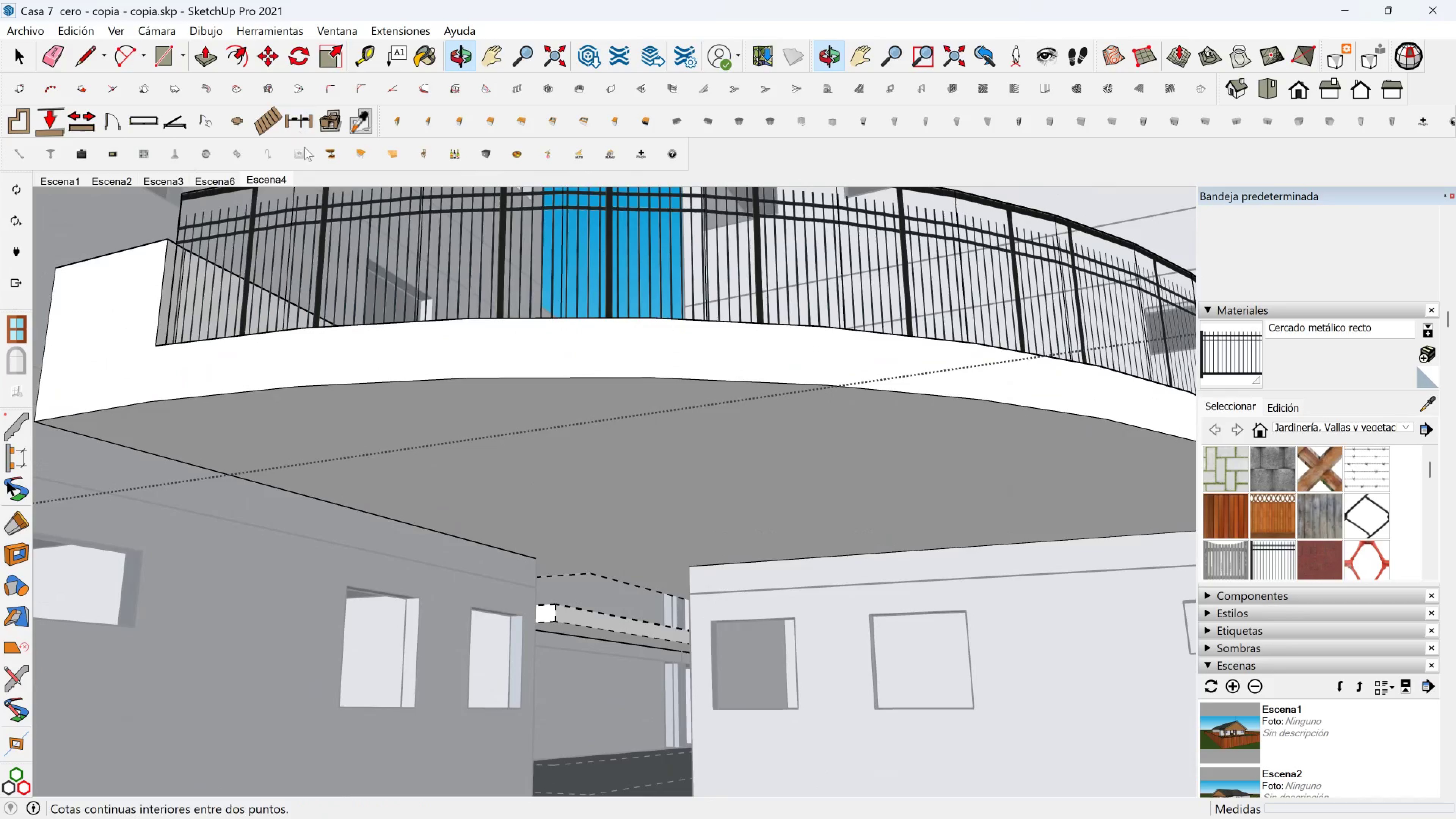 
key(Space)
 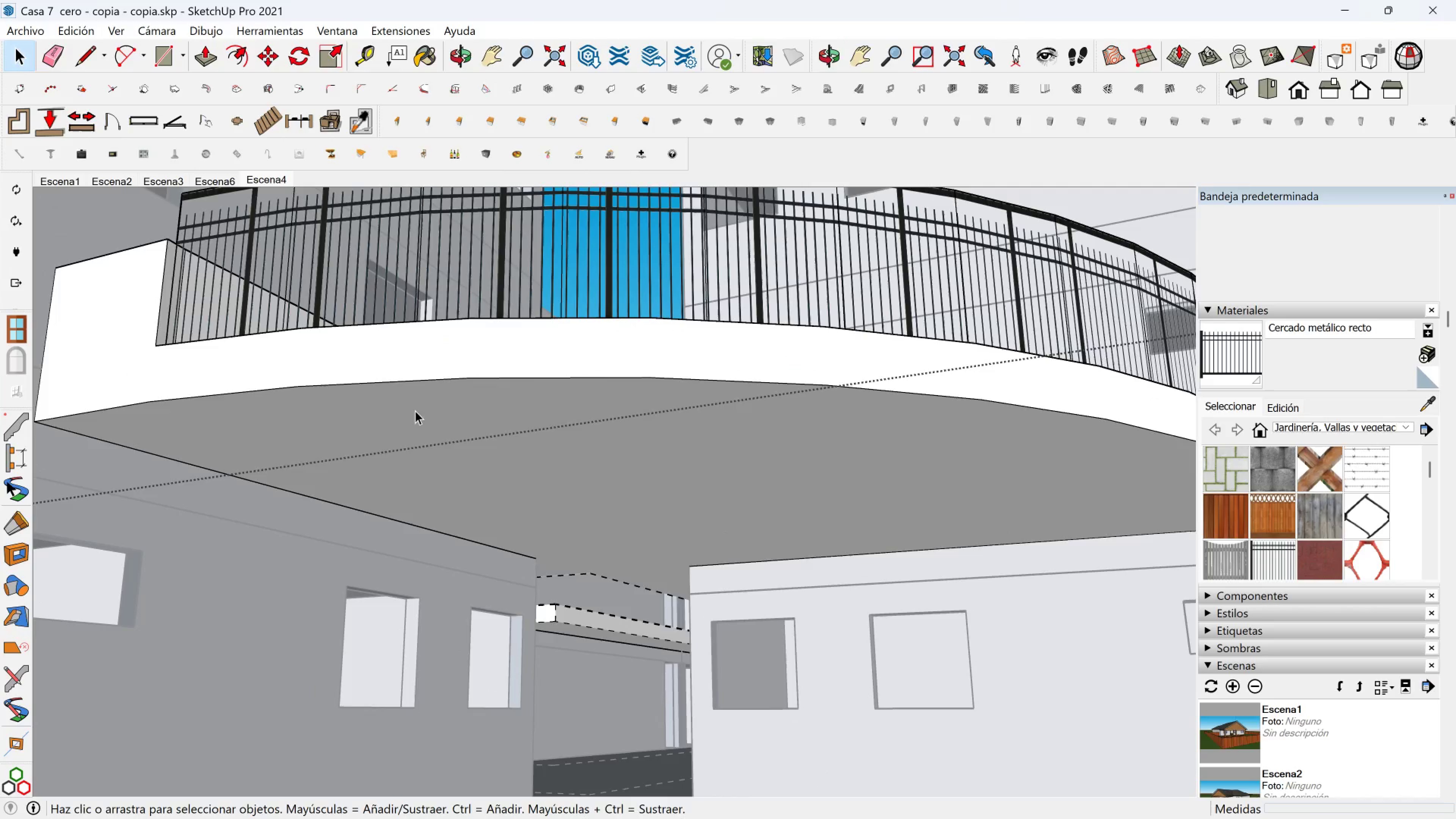 
left_click([415, 411])
 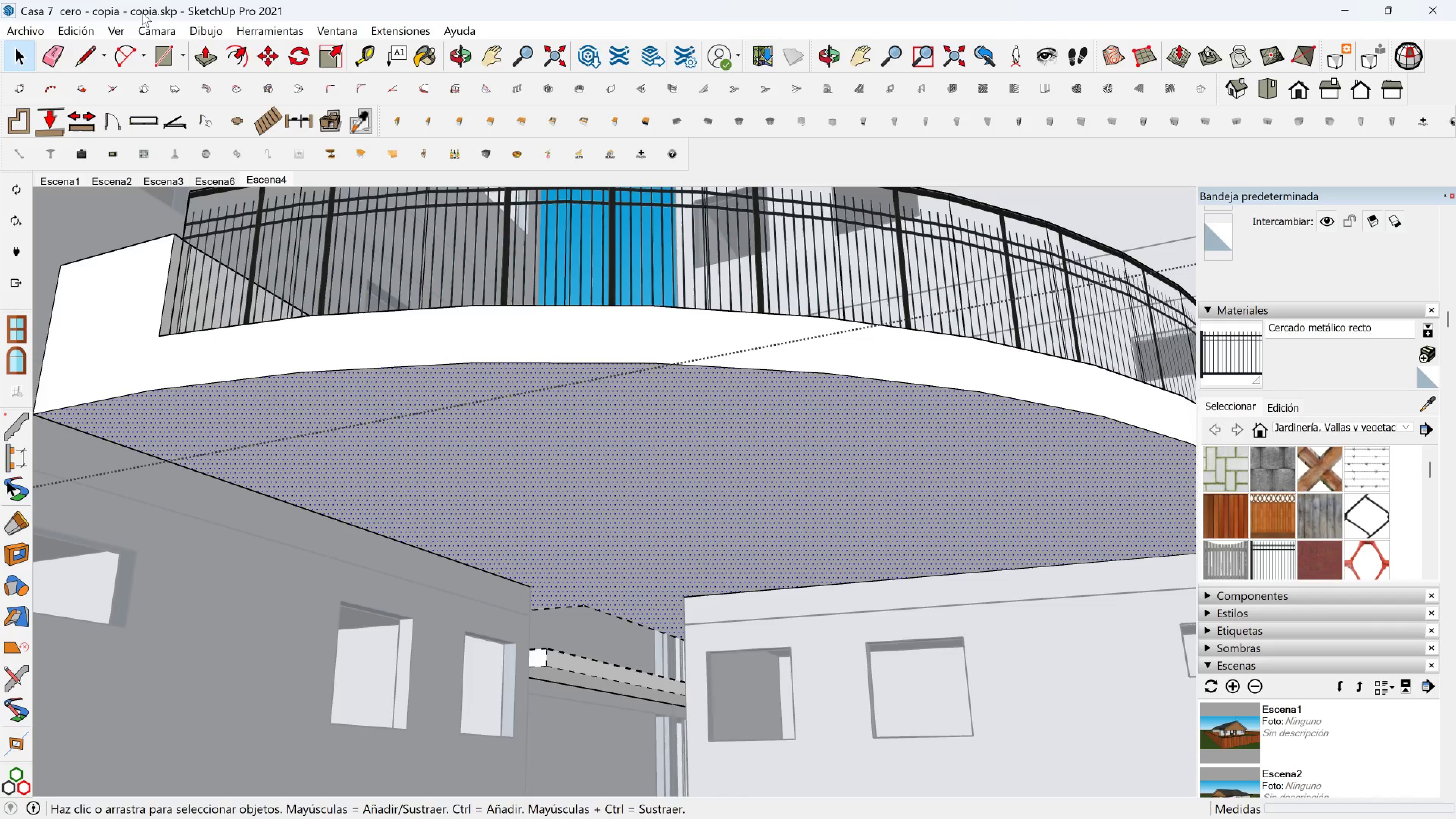 
left_click([83, 55])
 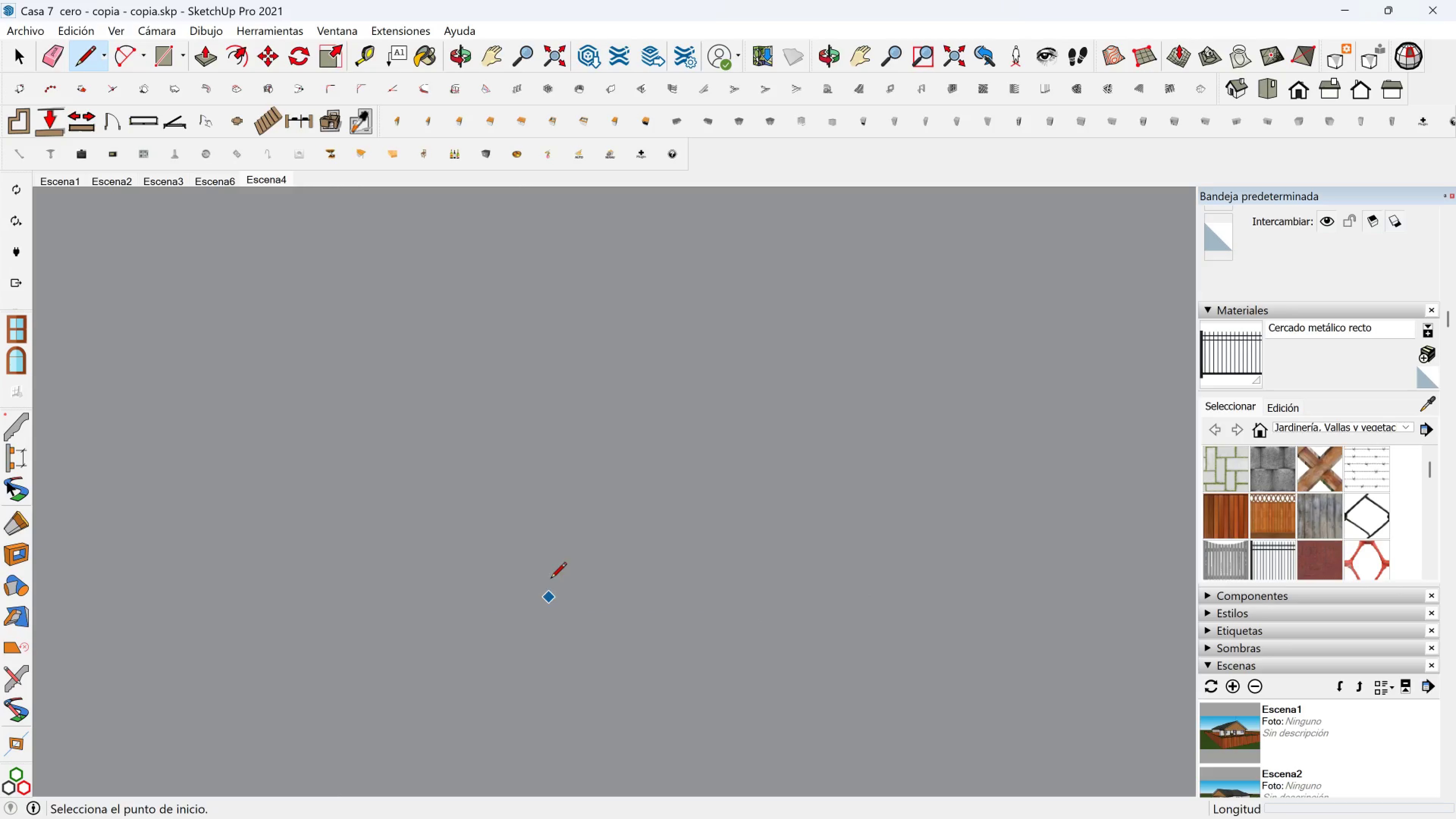 
hold_key(key=ShiftLeft, duration=0.48)
 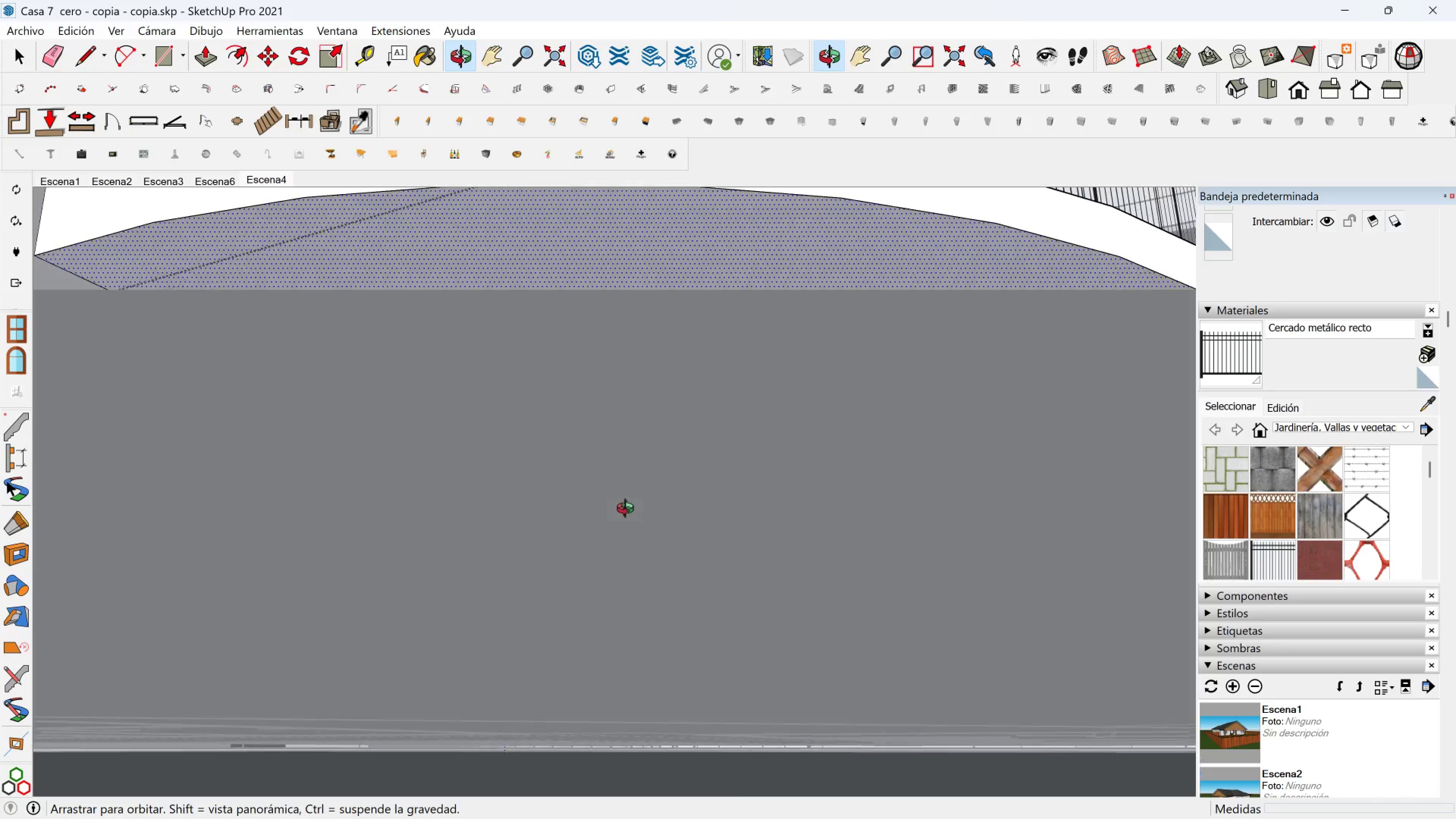 
hold_key(key=ShiftLeft, duration=0.63)
 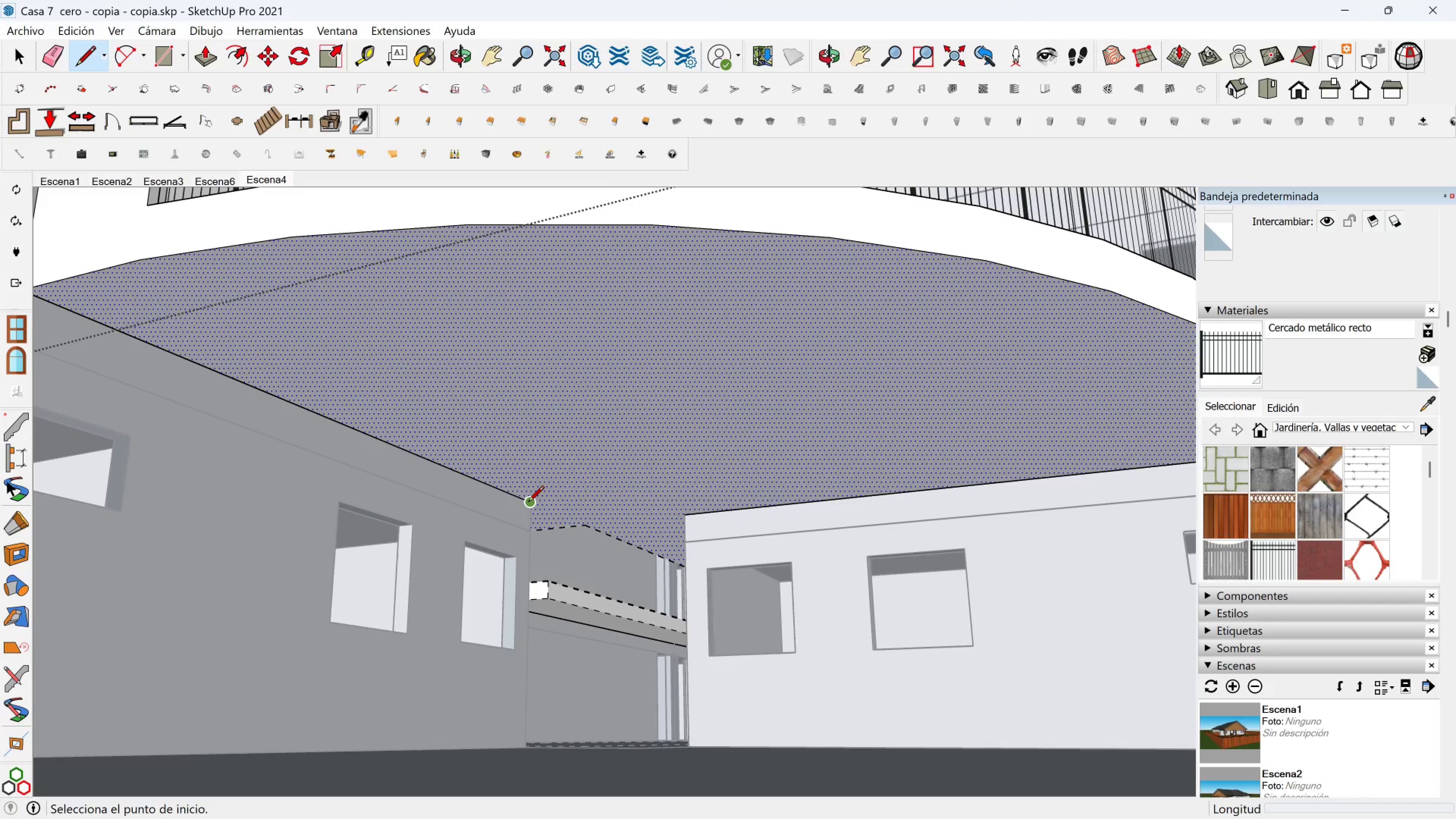 
left_click([528, 503])
 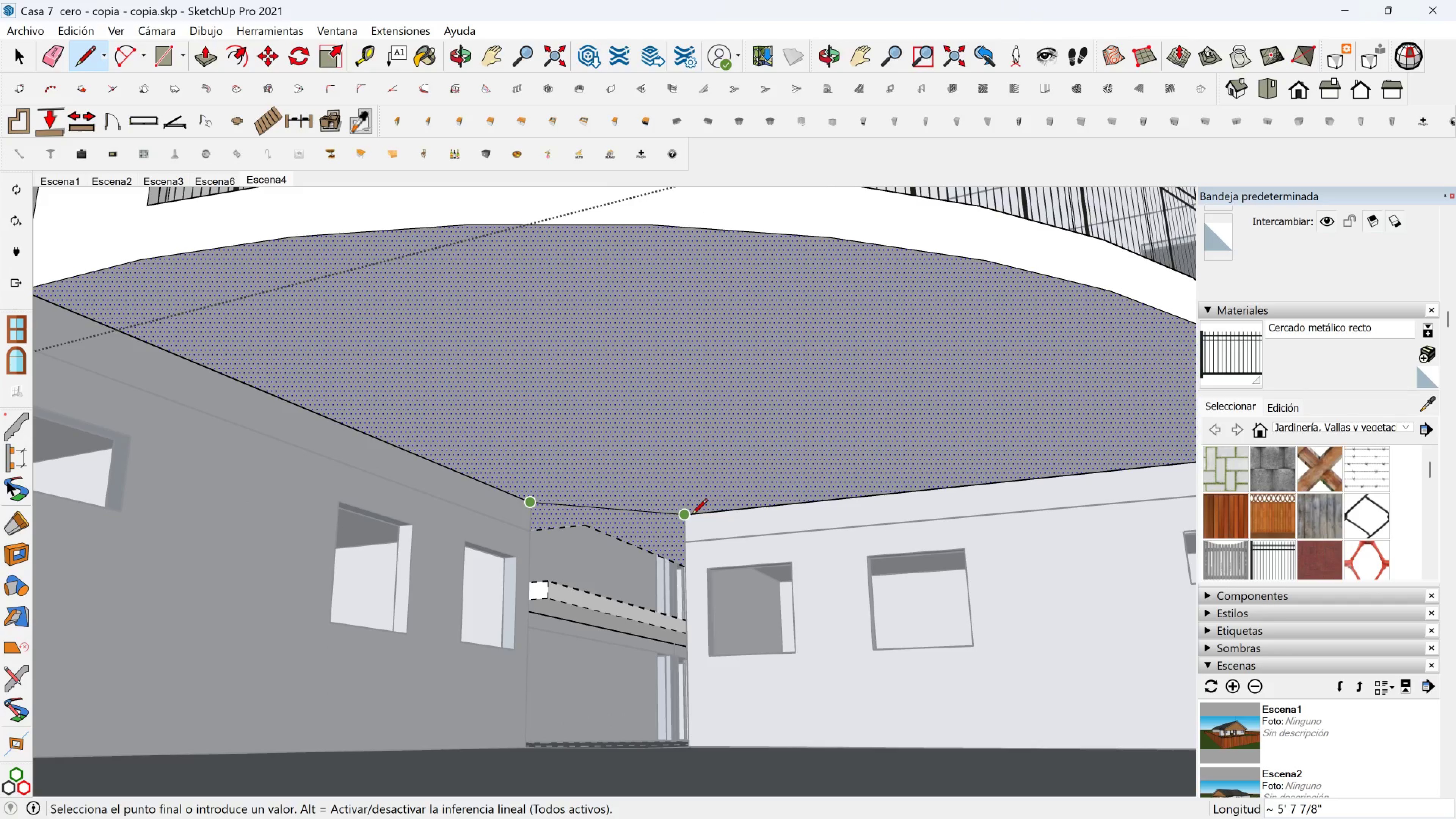 
left_click([692, 516])
 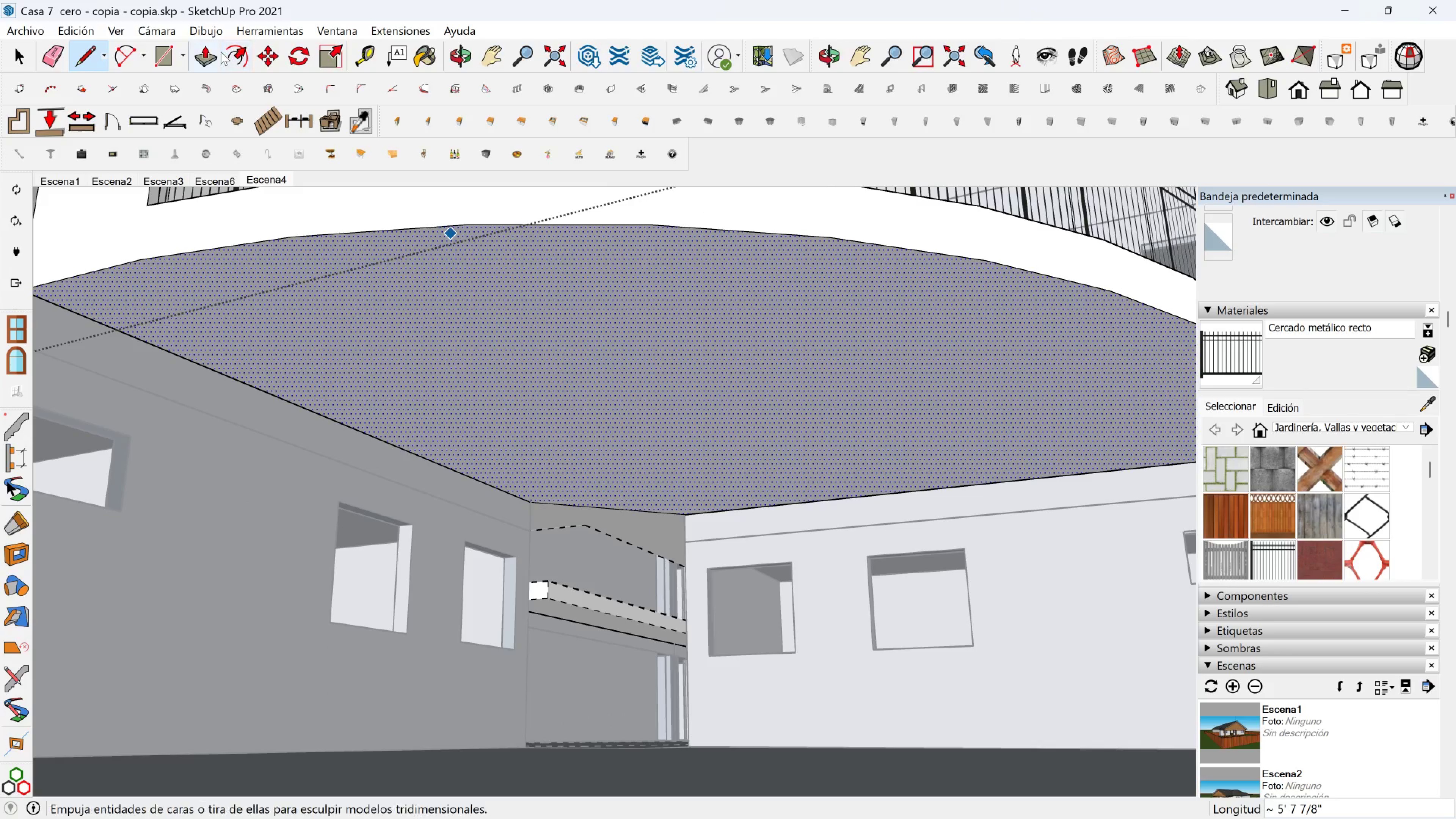 
left_click([235, 53])
 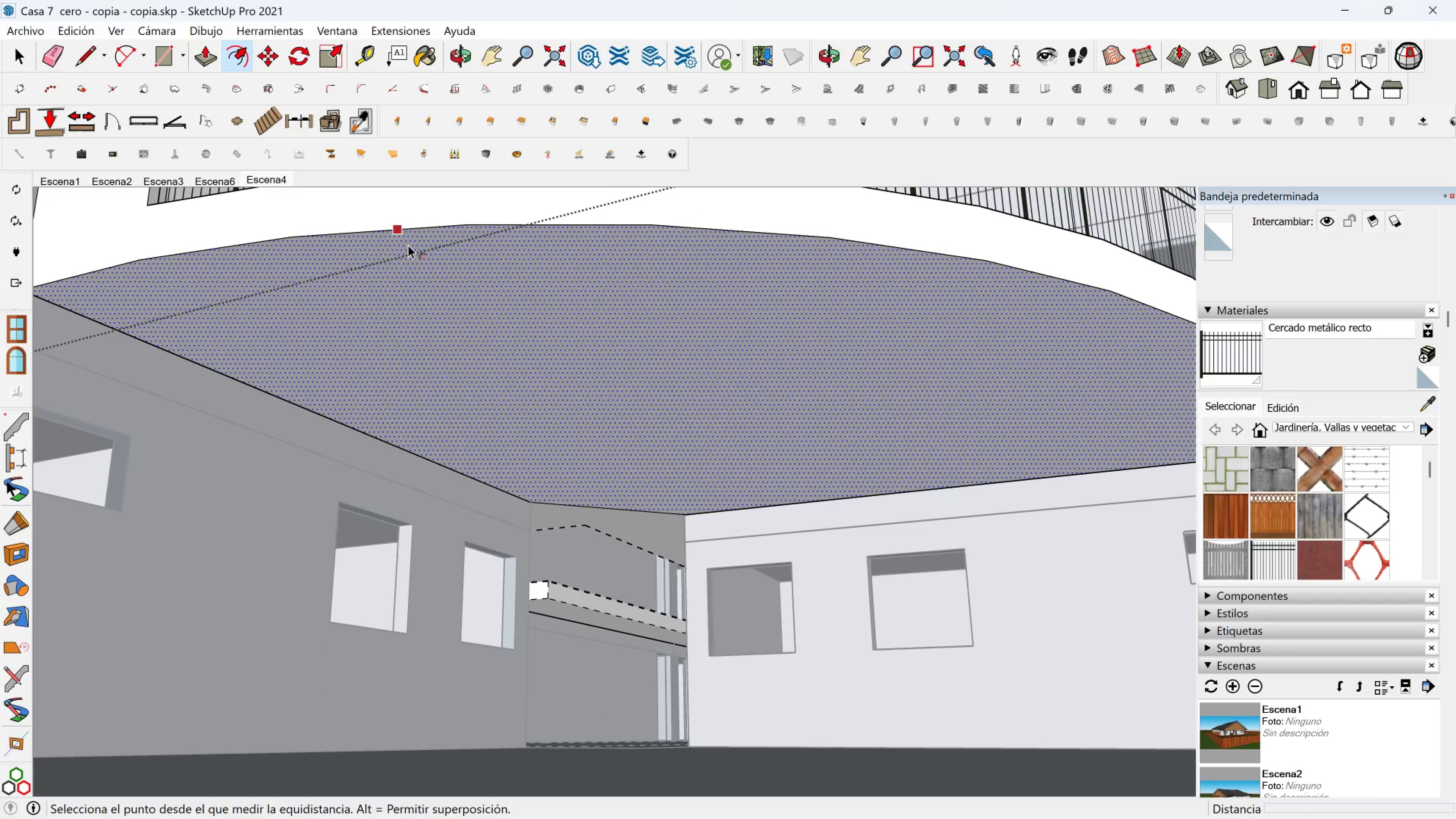 
left_click([408, 245])
 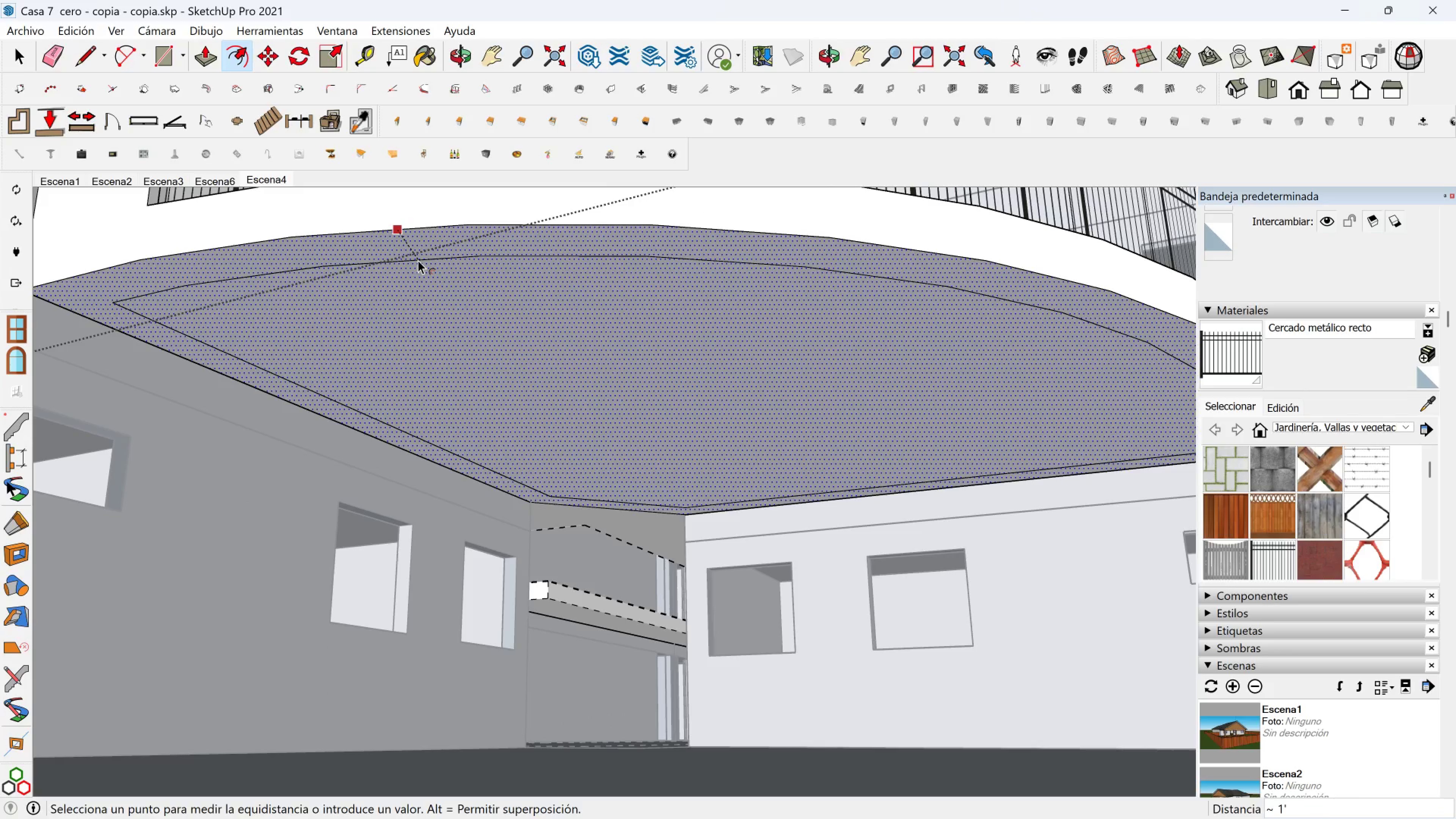 
type(12)
 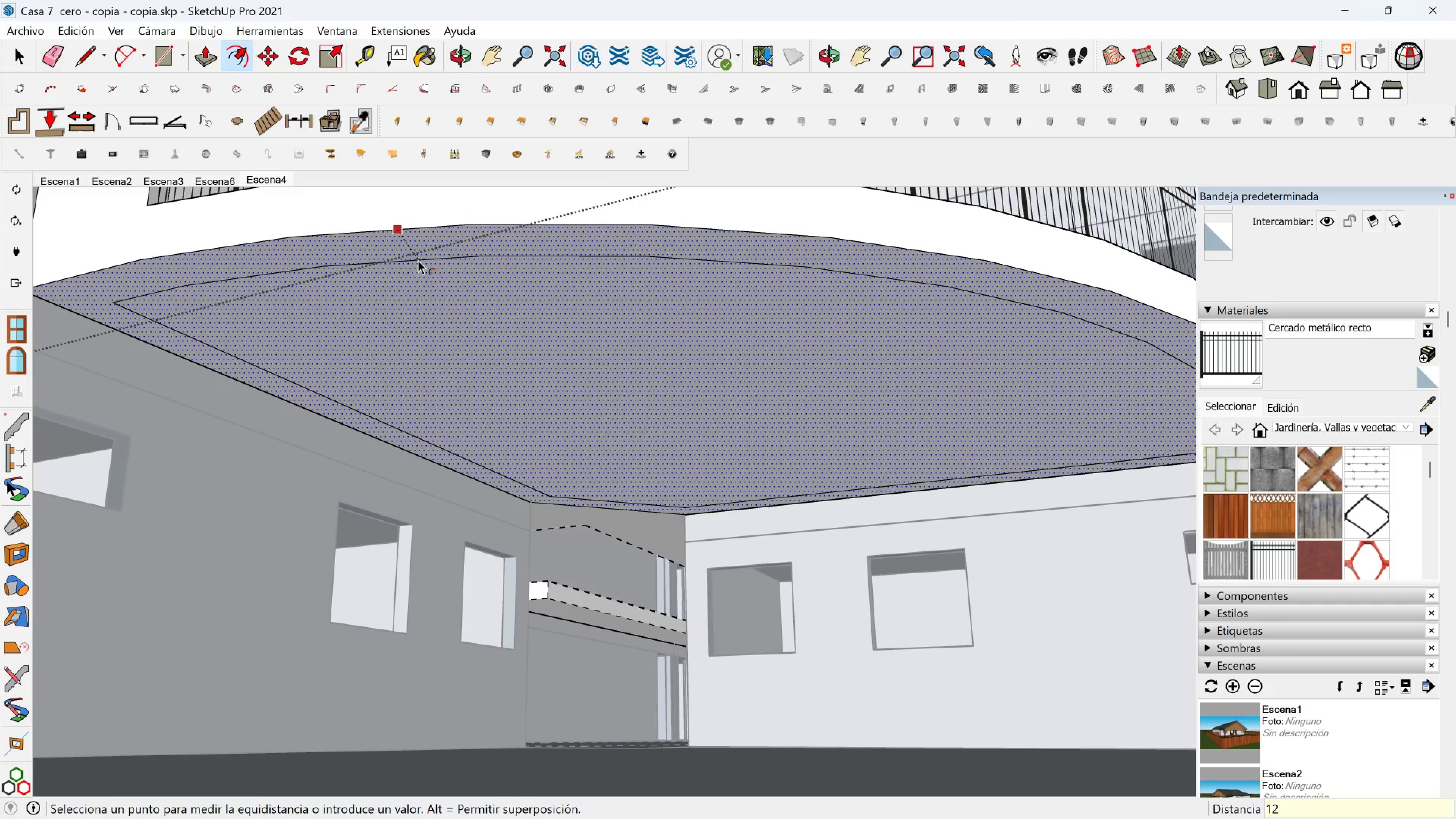 
key(Enter)
 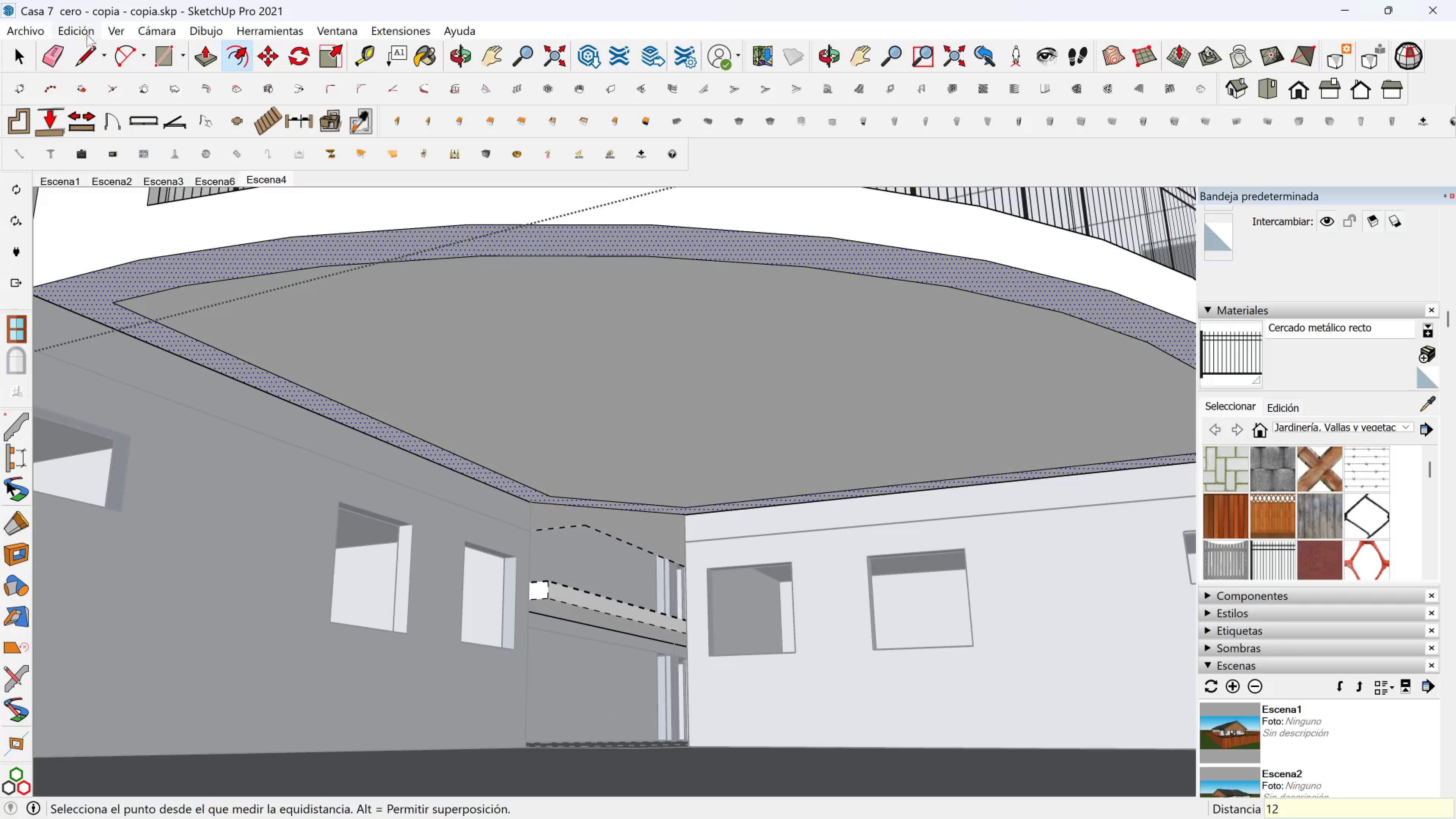 
left_click([88, 47])
 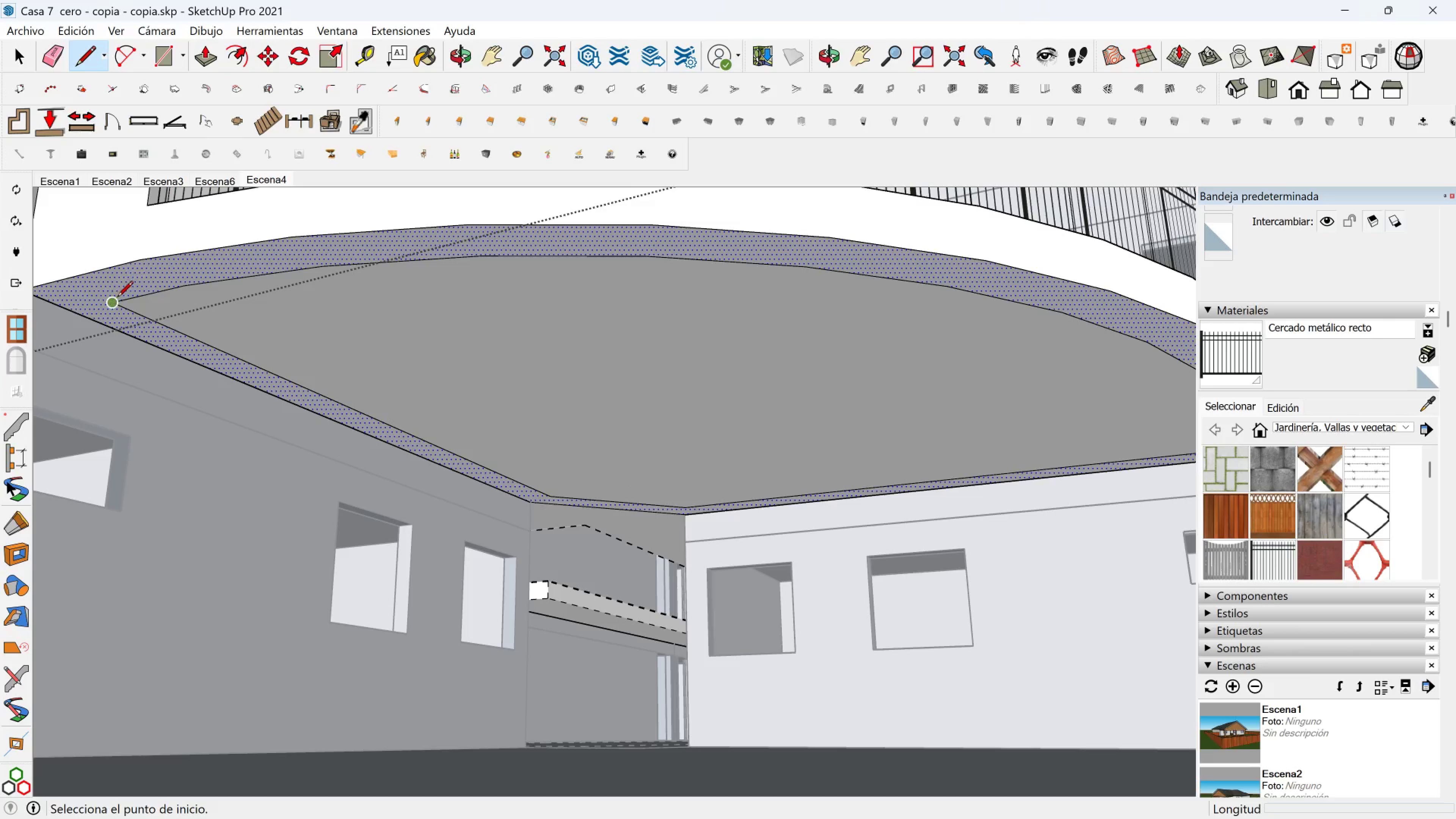 
left_click([115, 301])
 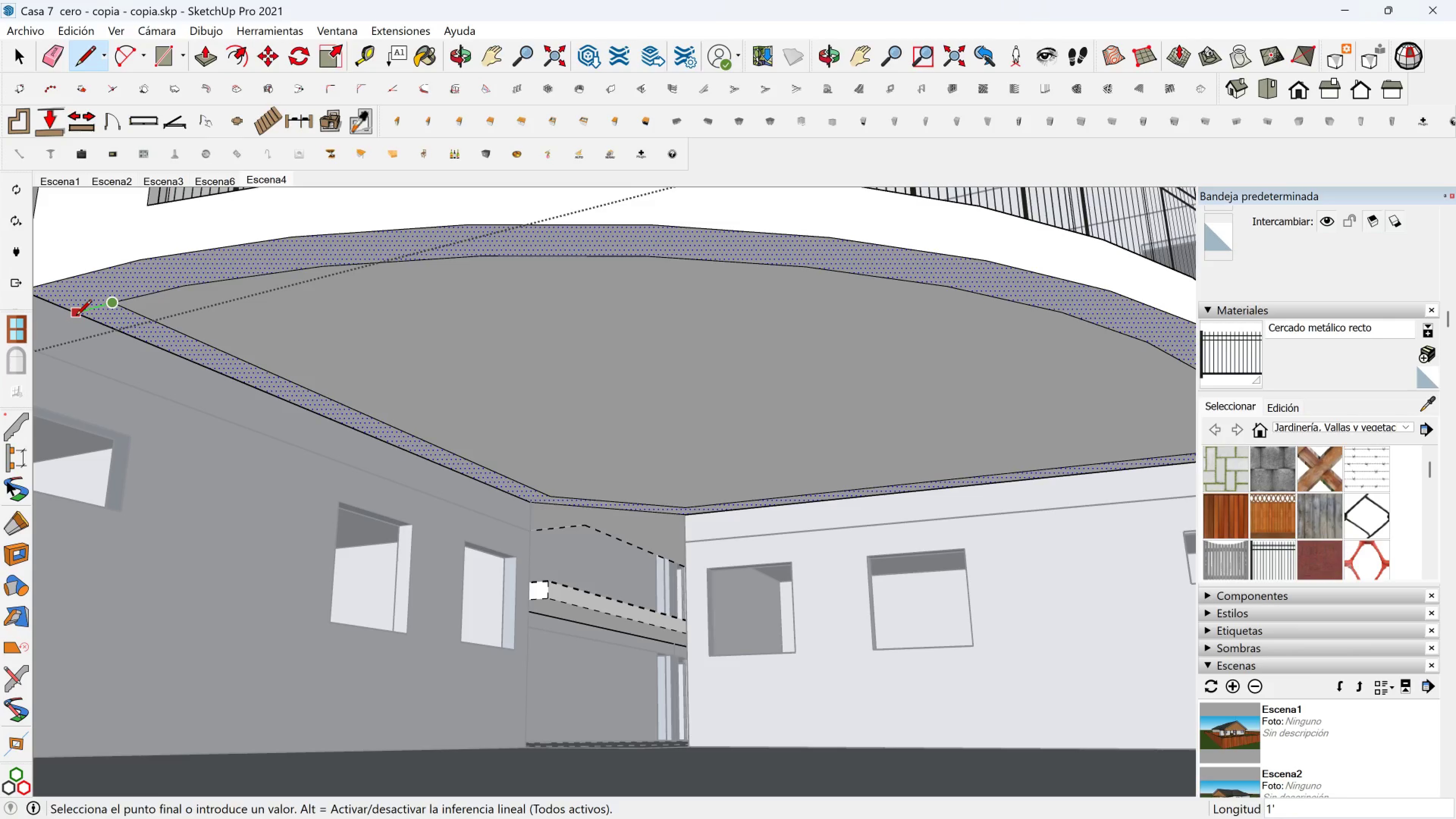 
left_click([76, 317])
 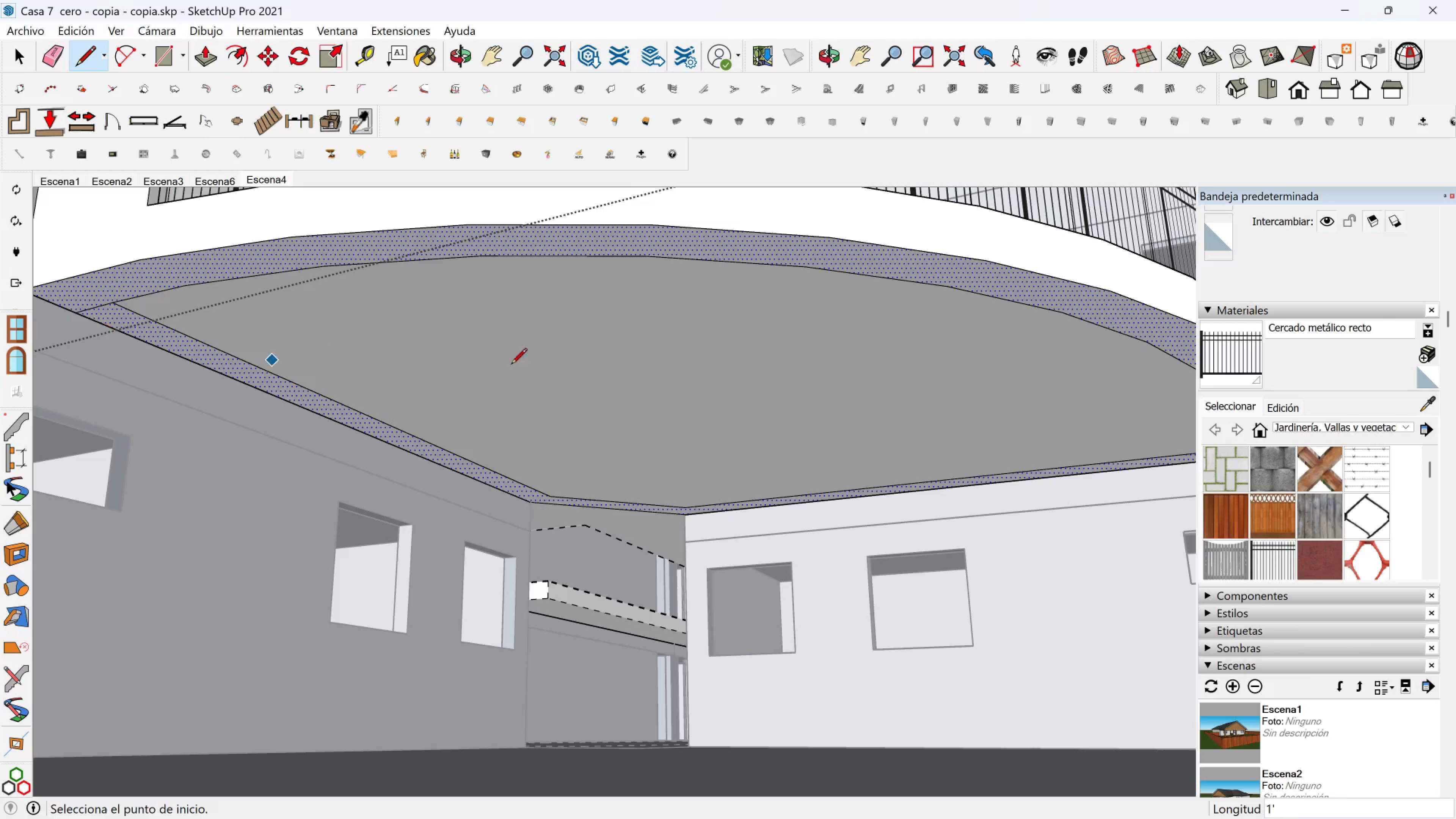 
hold_key(key=ShiftLeft, duration=0.7)
 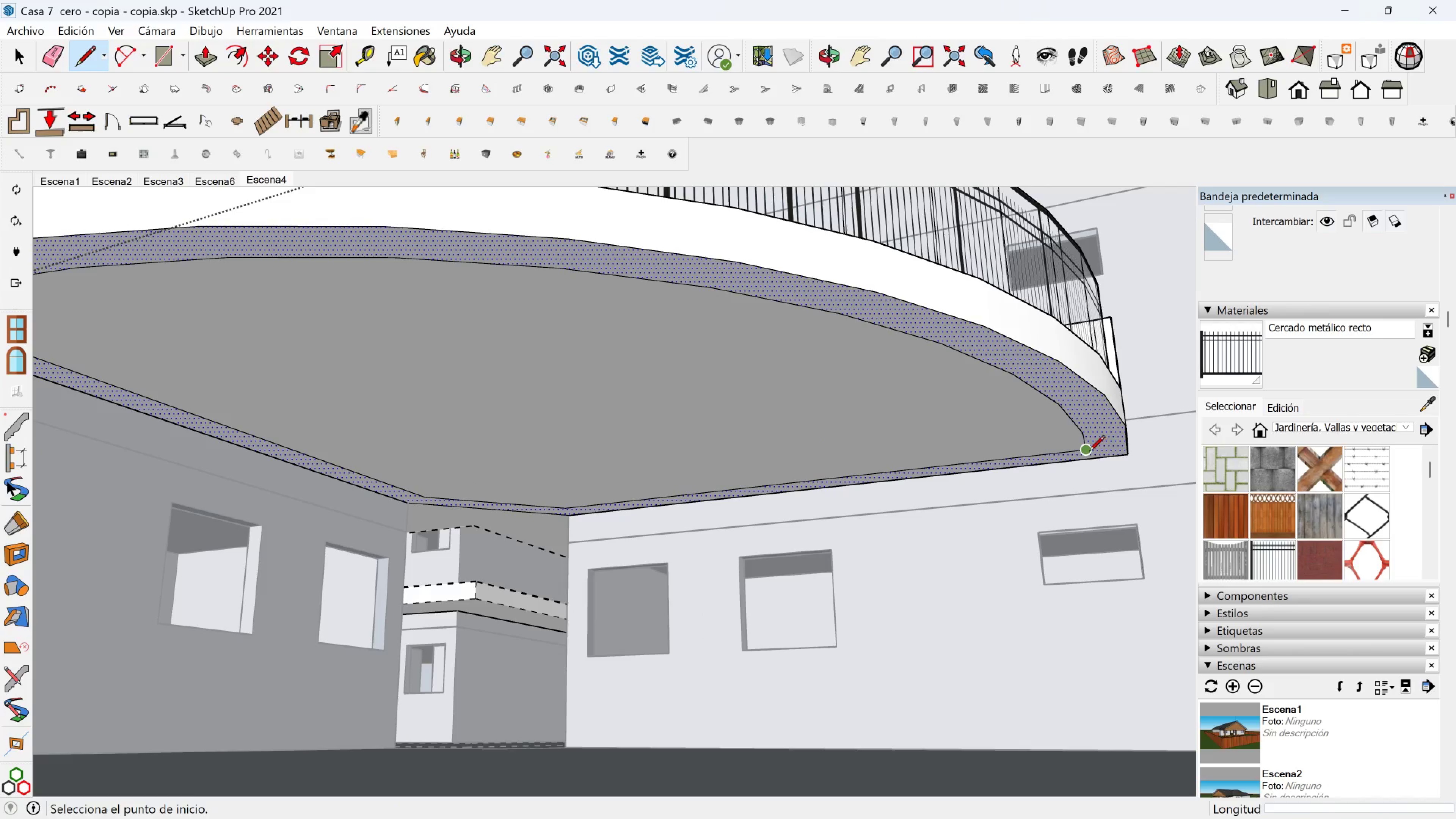 
left_click([1088, 452])
 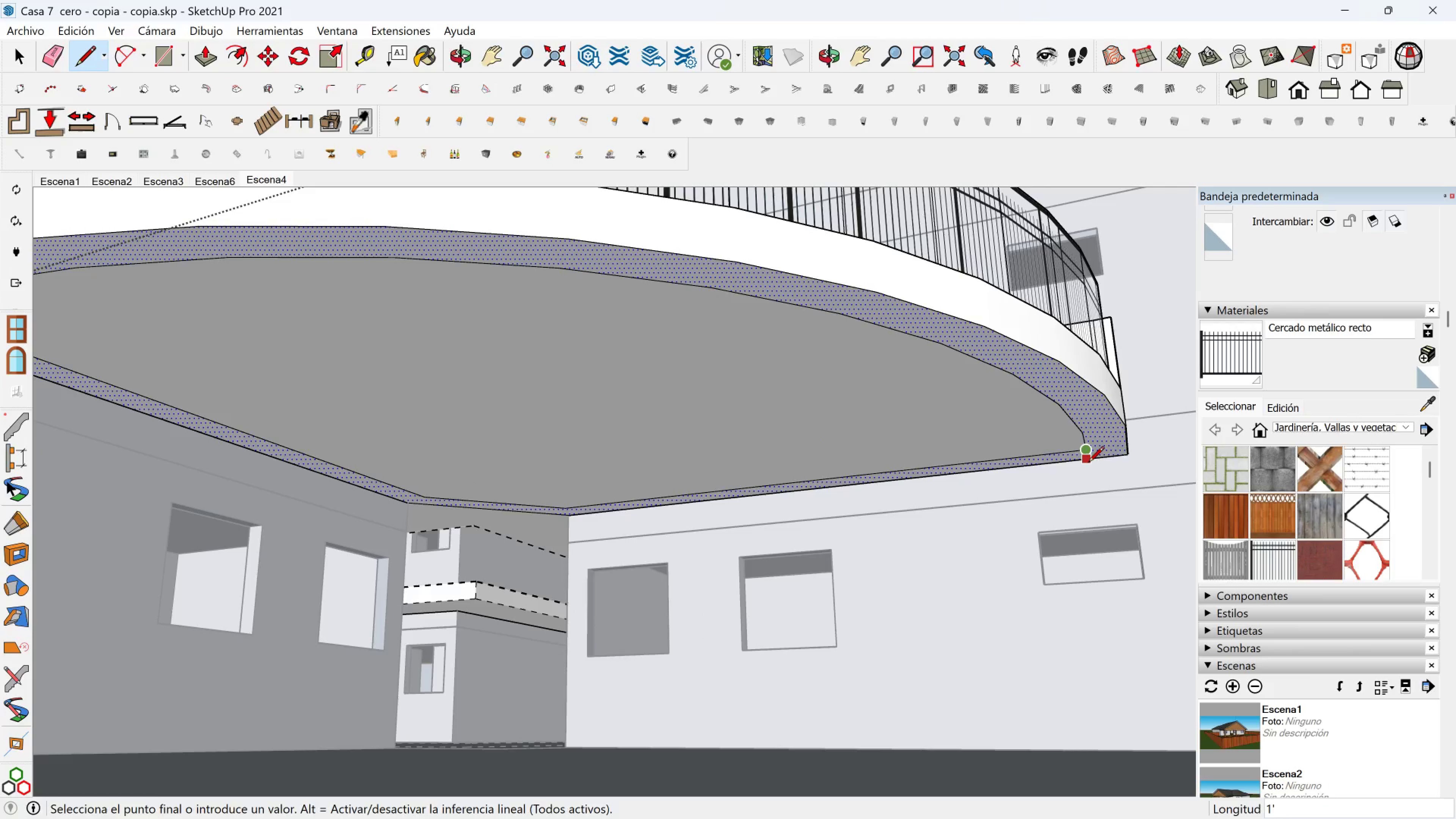 
left_click([1088, 463])
 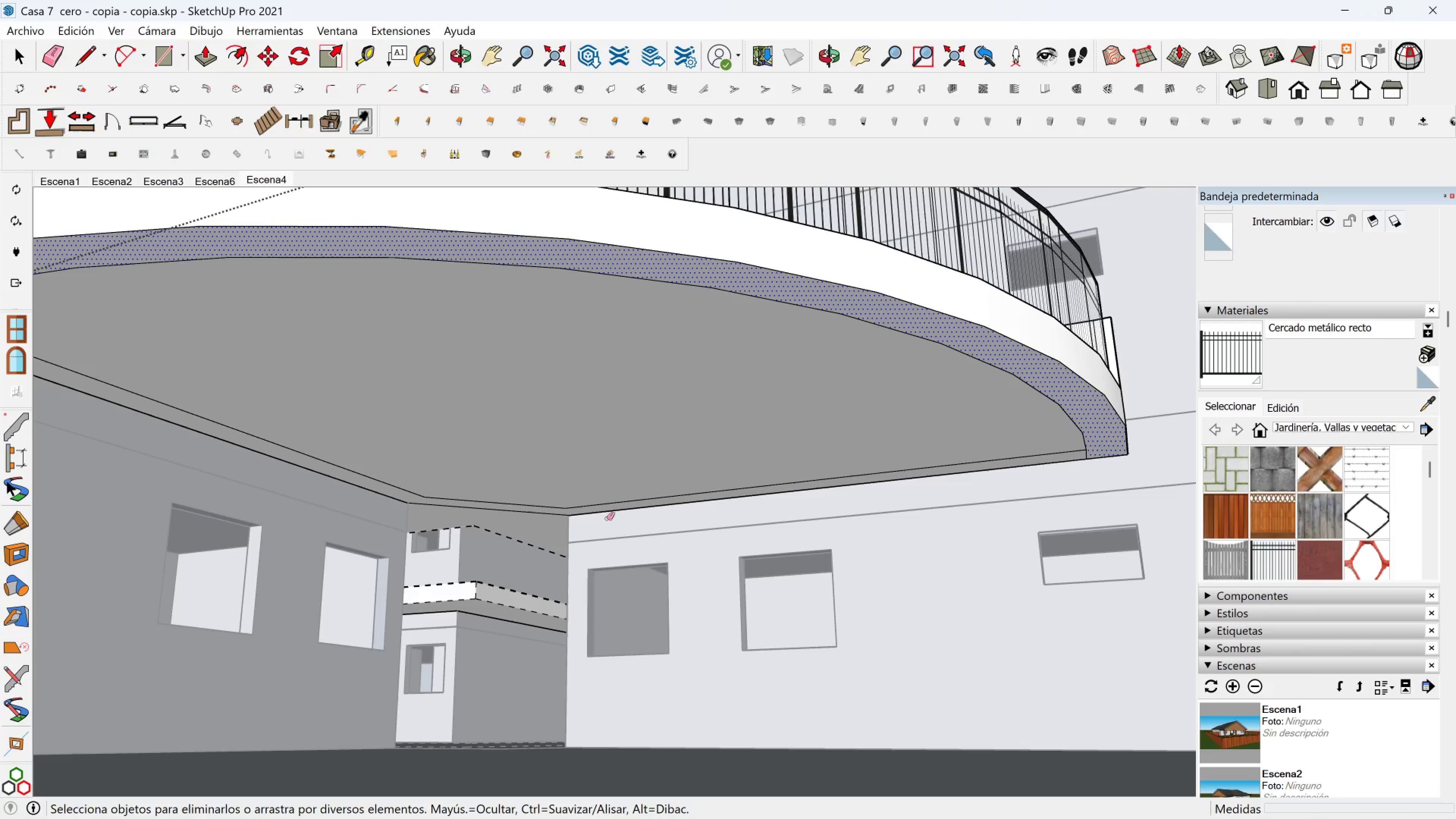 
left_click([593, 502])
 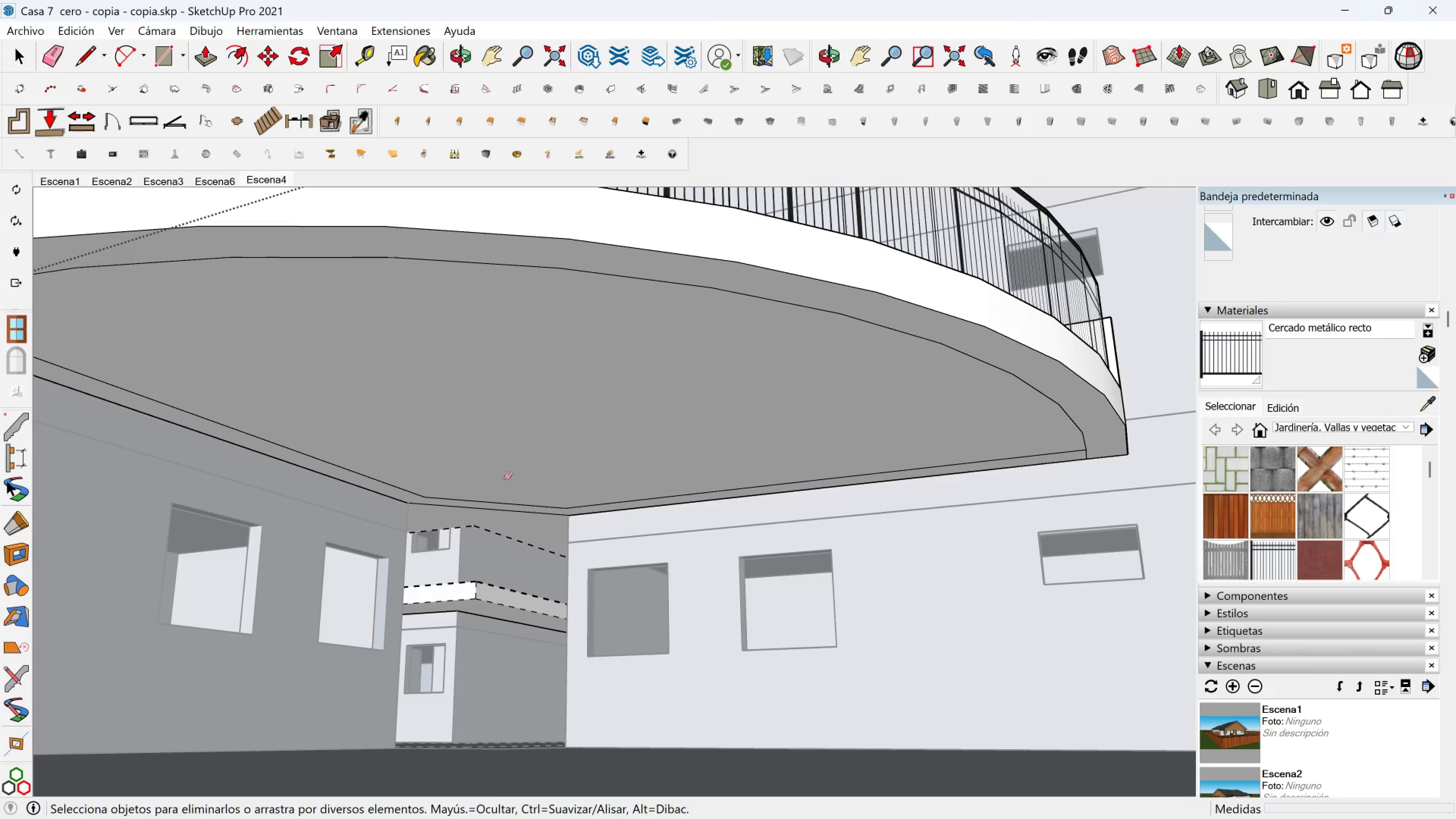 
scroll: coordinate [504, 478], scroll_direction: up, amount: 2.0
 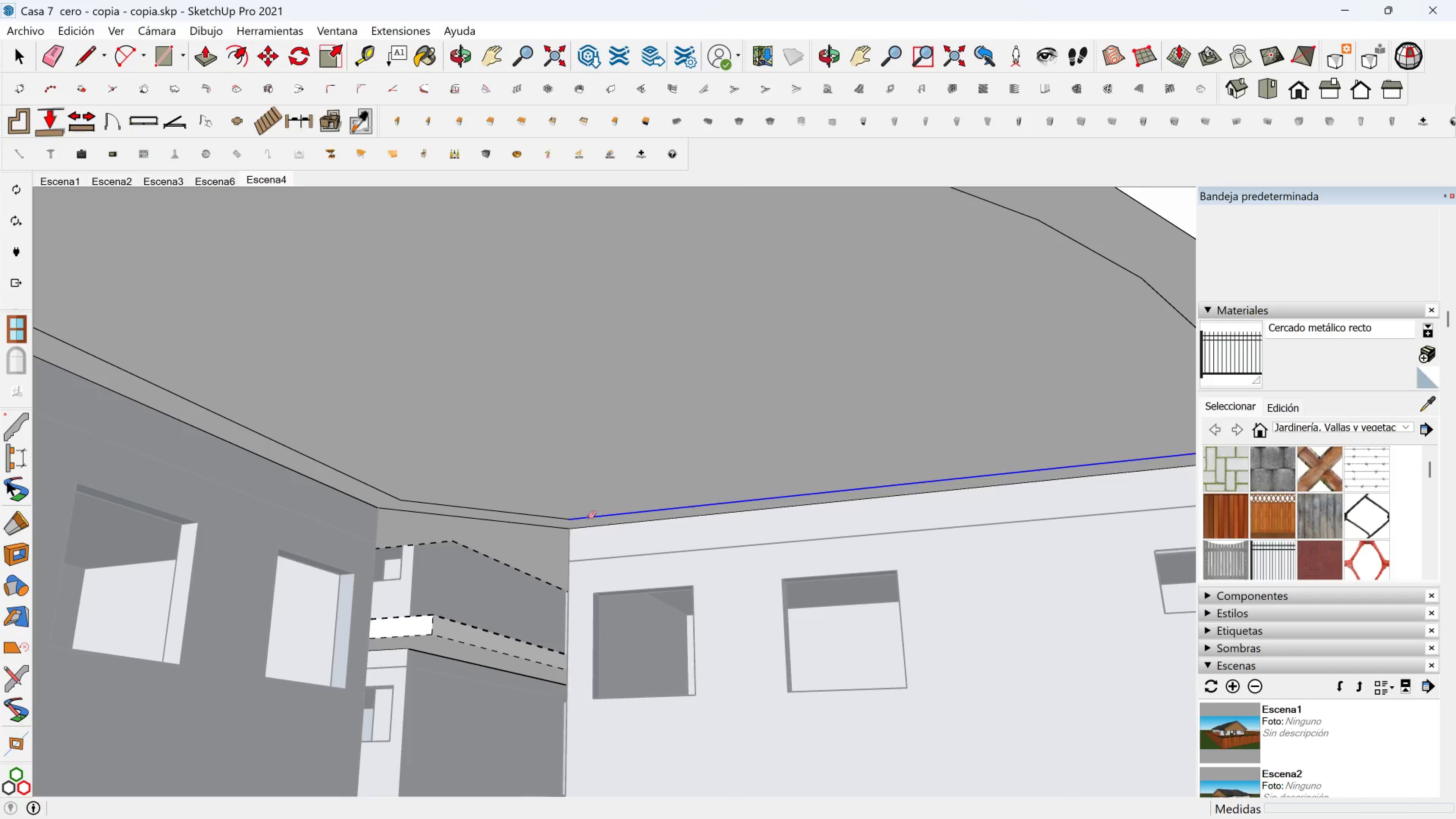 
double_click([554, 518])
 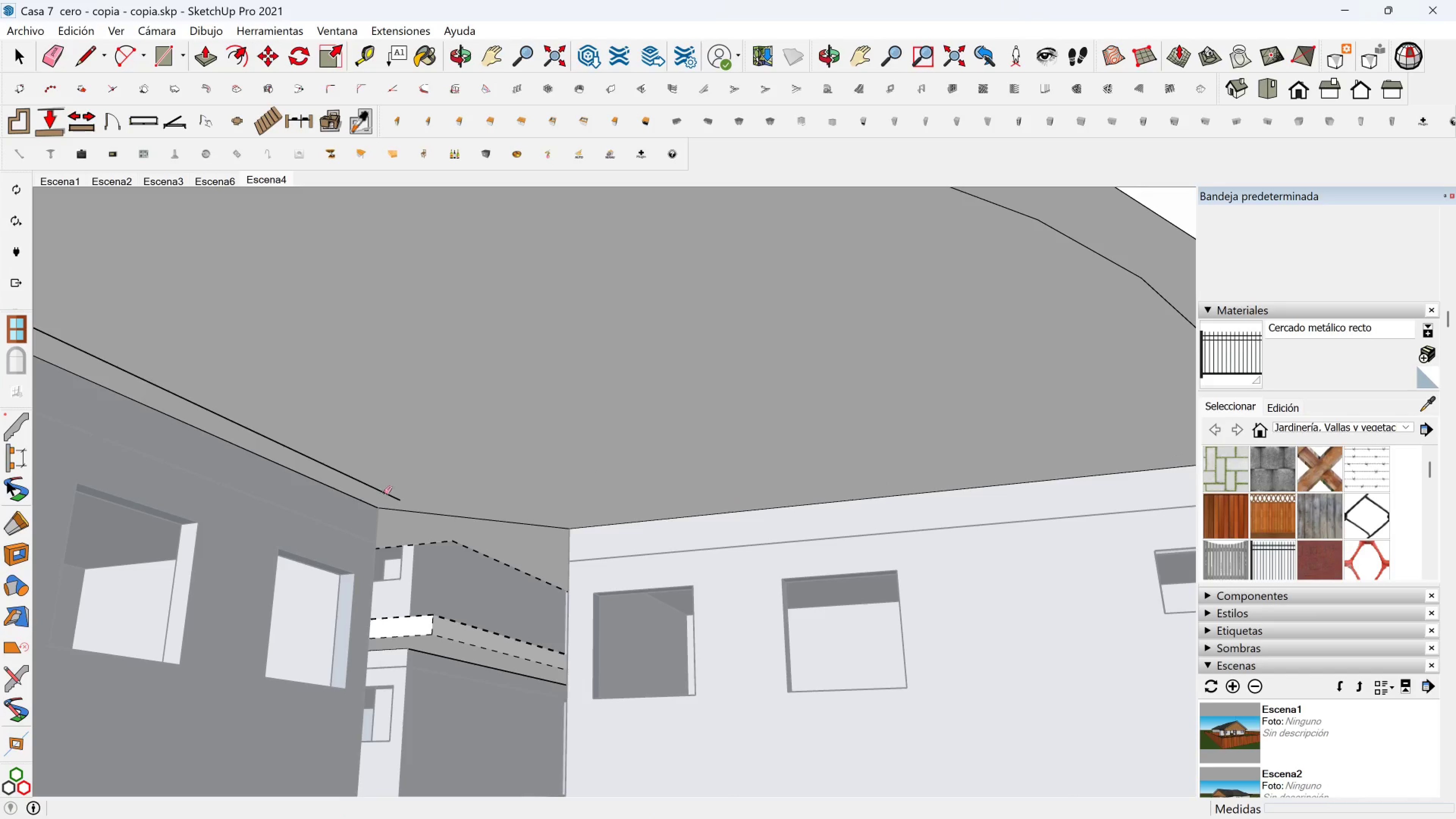 
left_click([385, 493])
 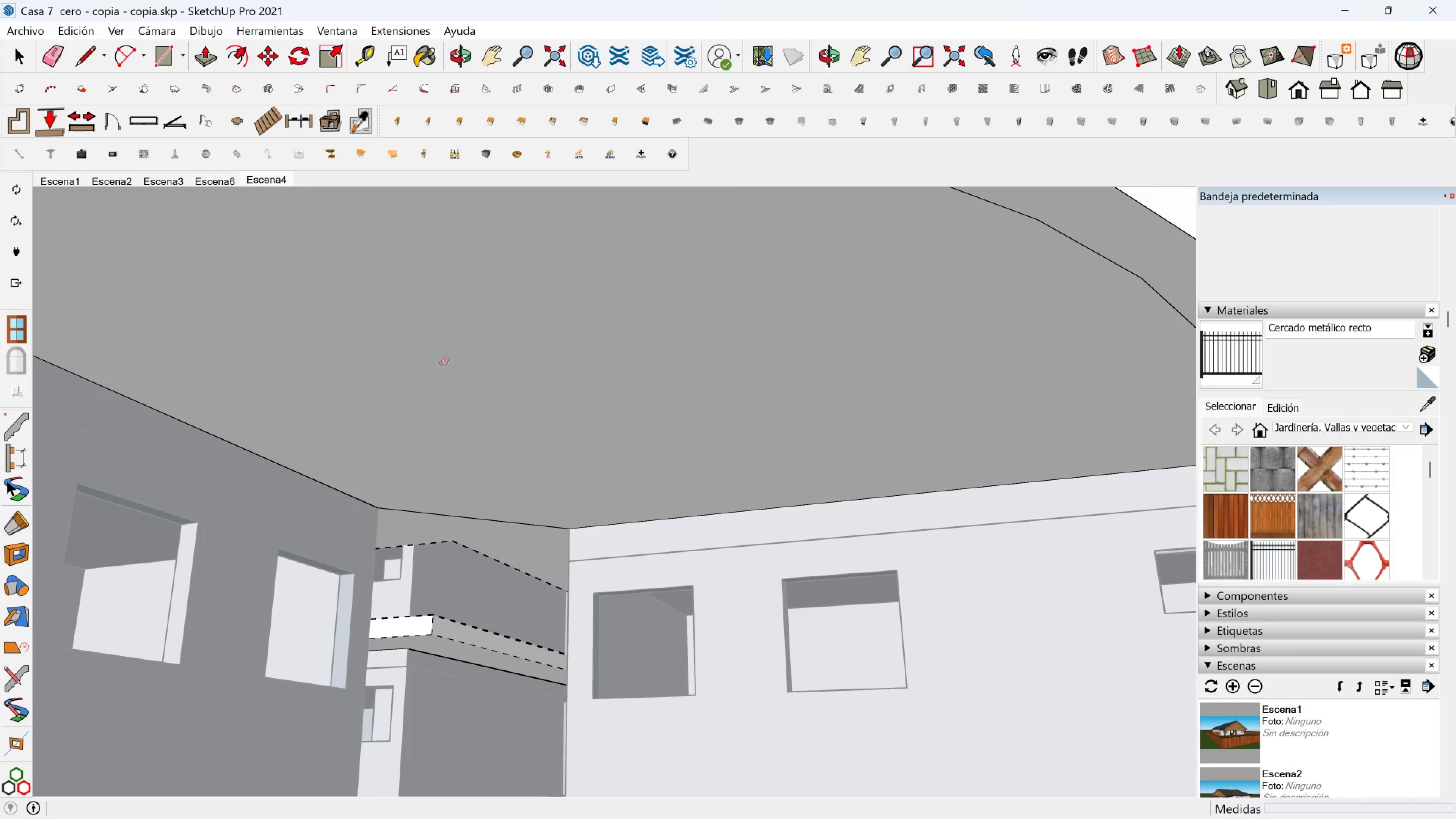 
scroll: coordinate [442, 352], scroll_direction: down, amount: 2.0
 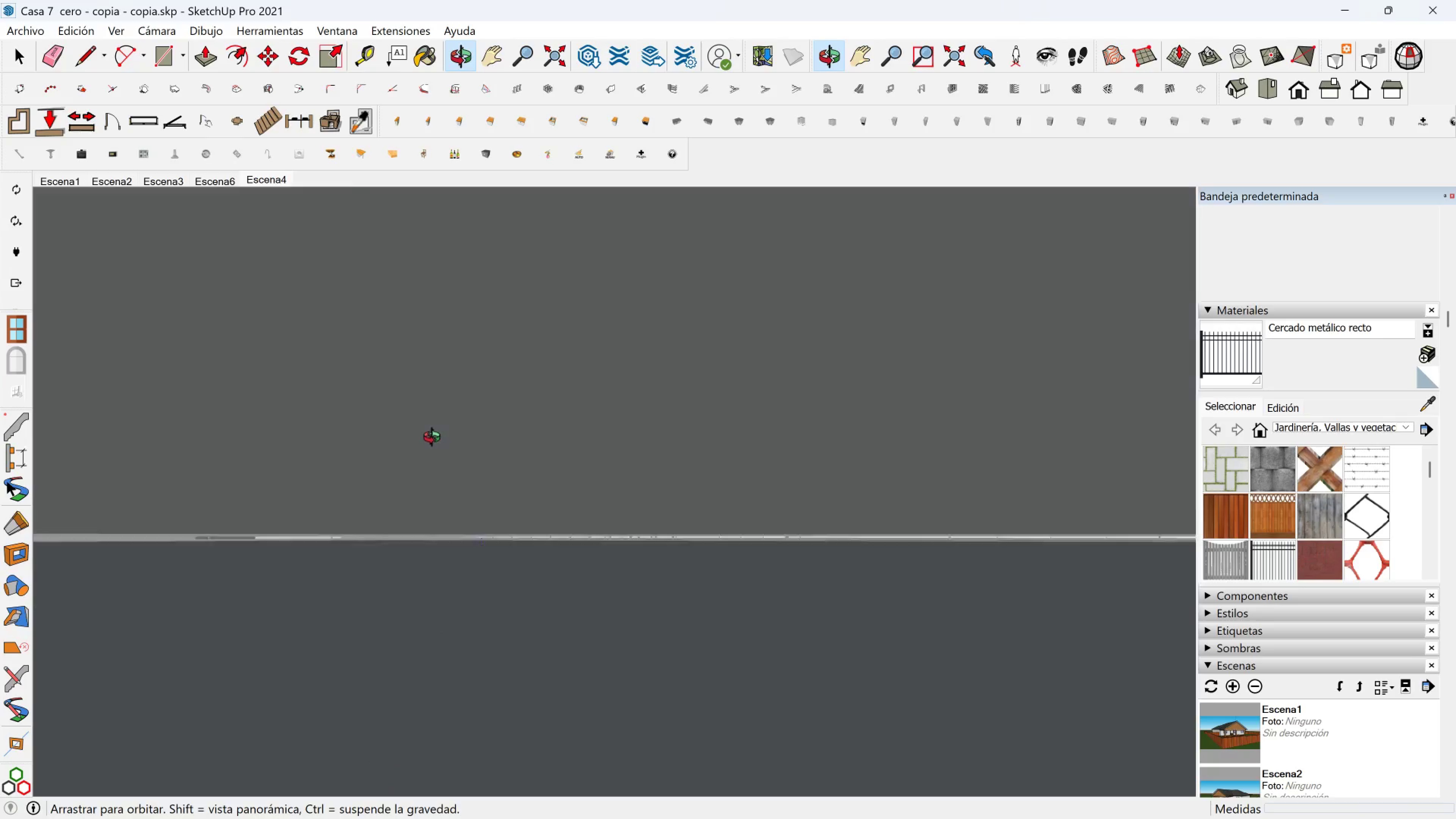 
hold_key(key=ShiftLeft, duration=1.03)
 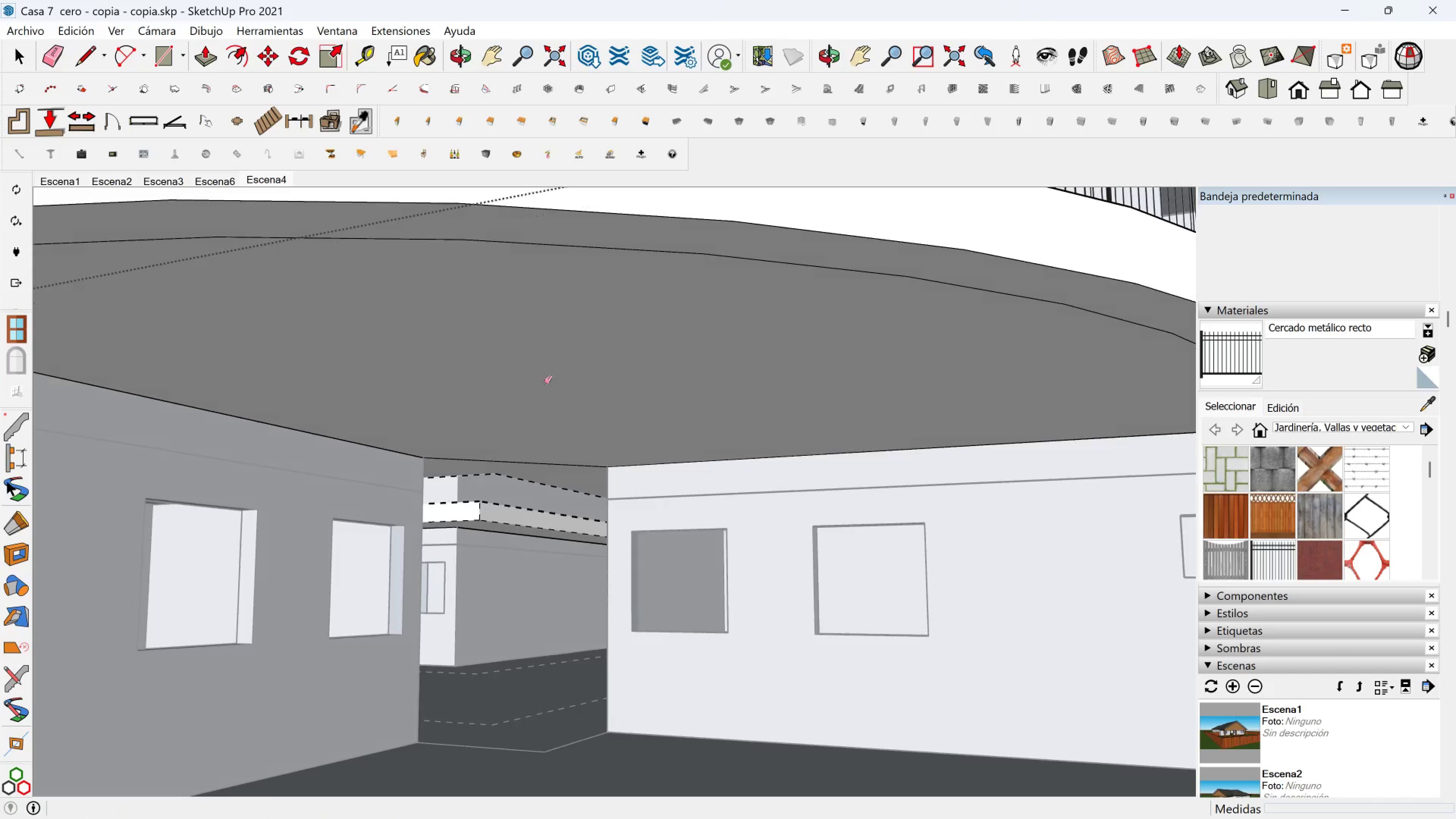 
scroll: coordinate [545, 380], scroll_direction: down, amount: 3.0
 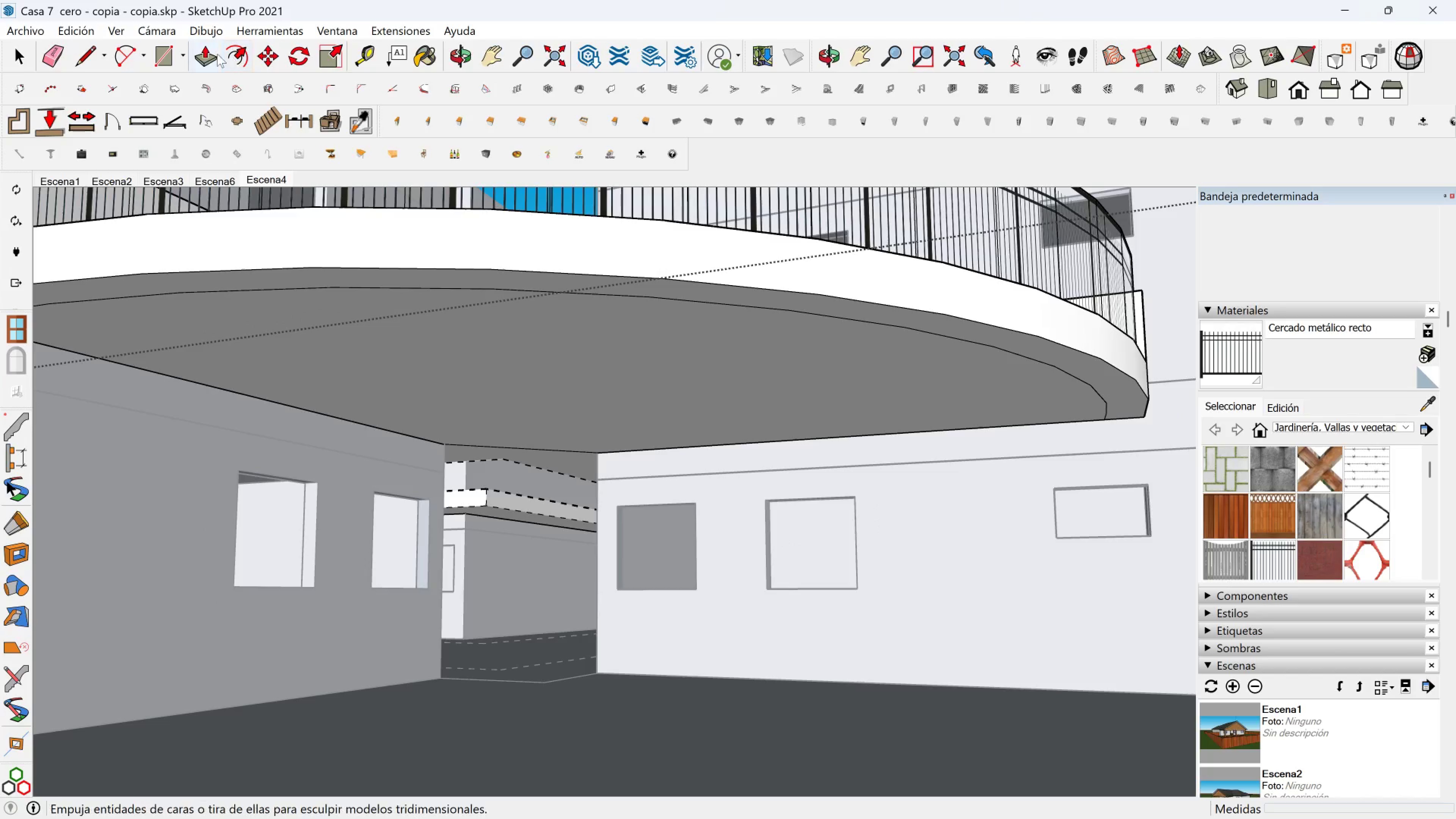 
left_click([205, 54])
 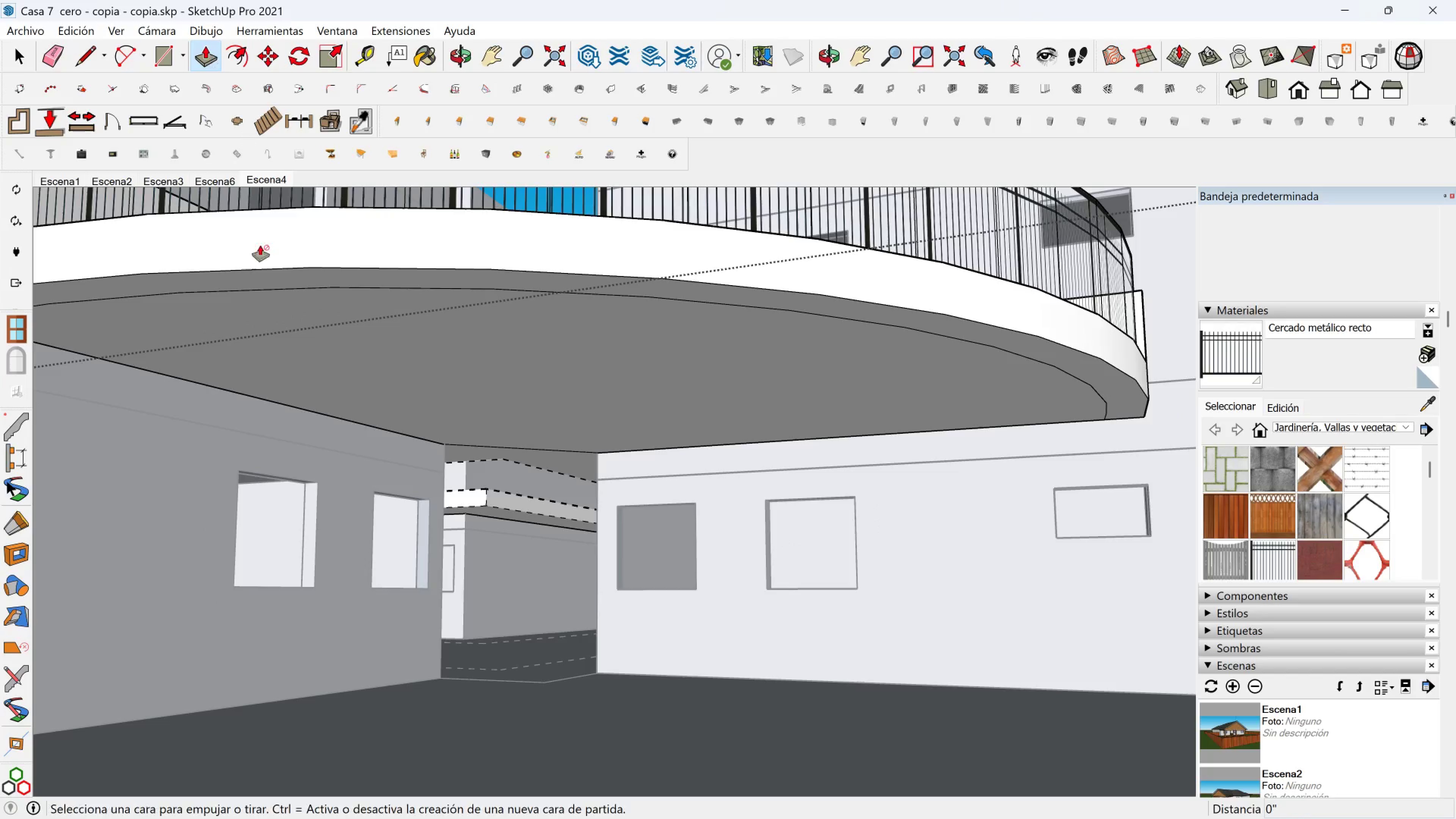 
hold_key(key=ShiftLeft, duration=0.58)
 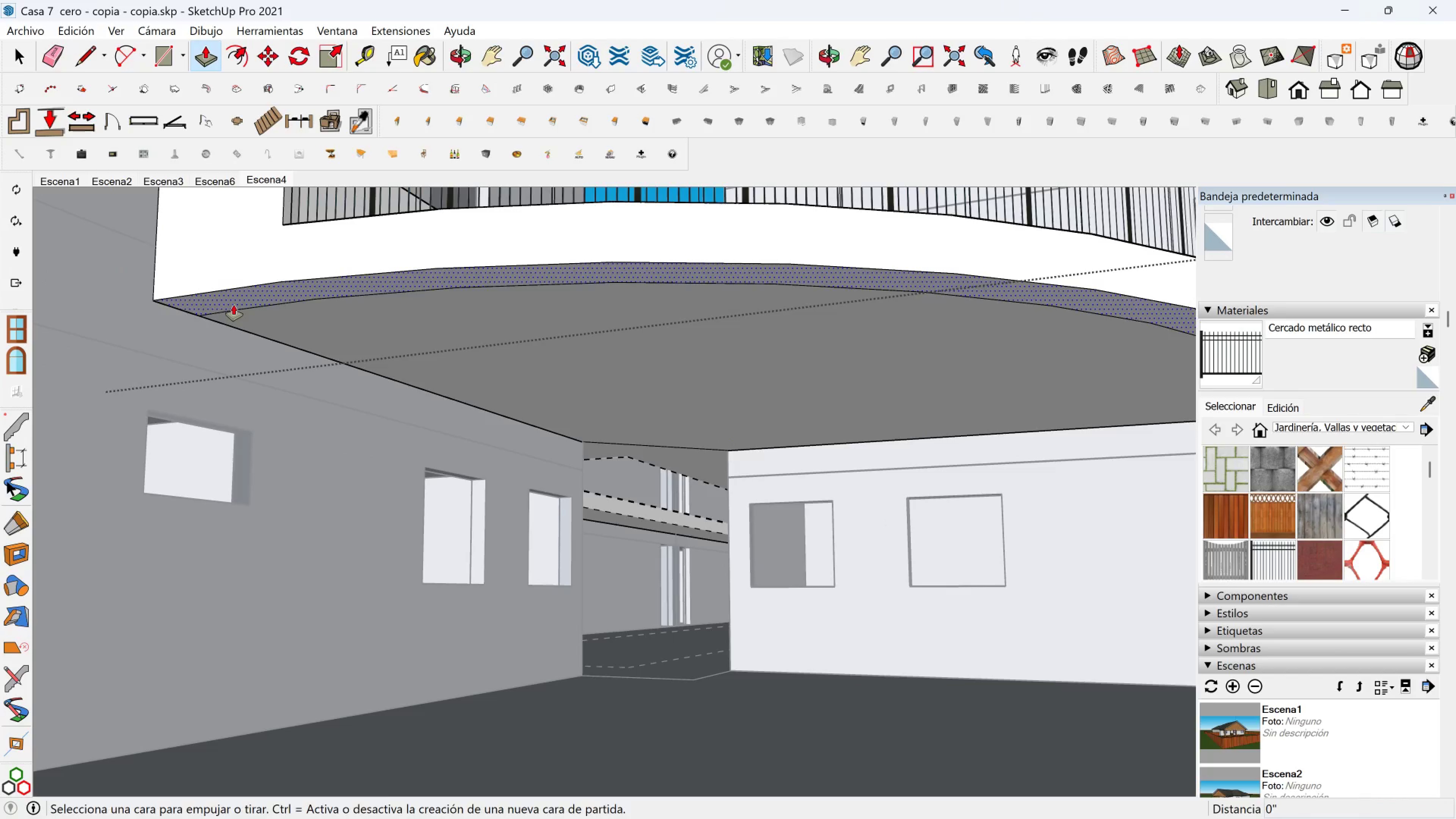 
left_click([234, 305])
 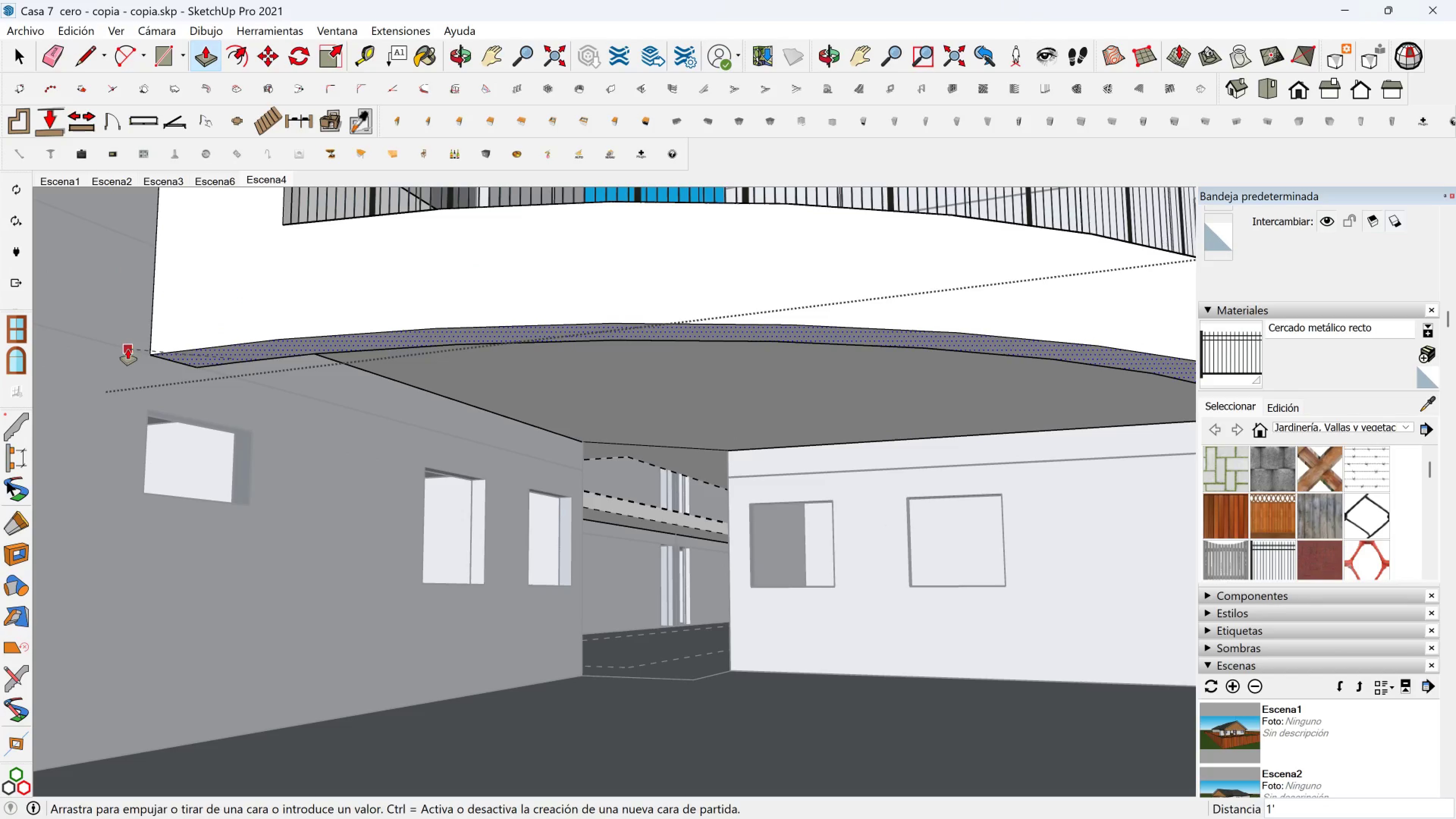 
left_click([128, 349])
 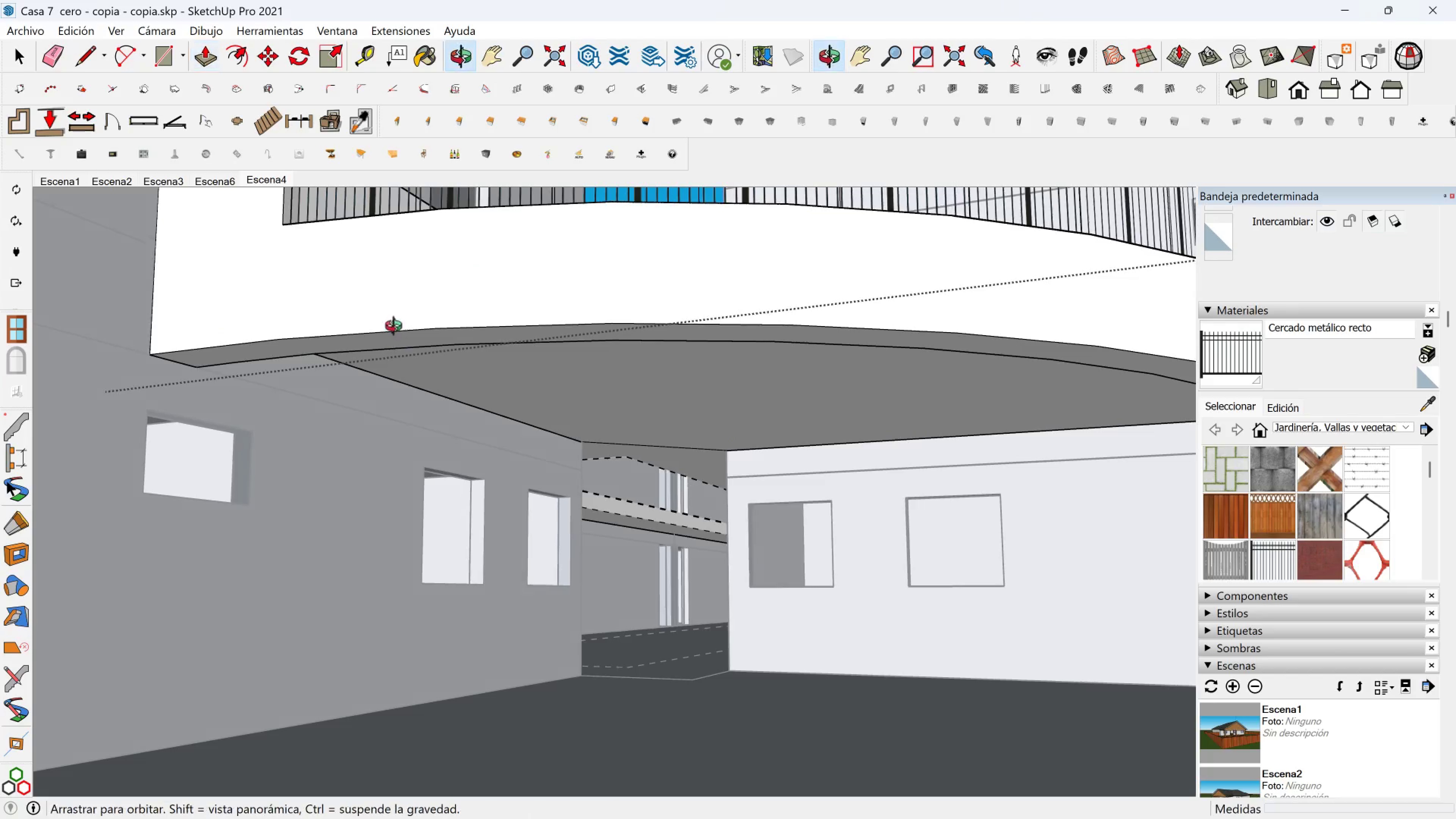 
hold_key(key=ShiftLeft, duration=0.73)
 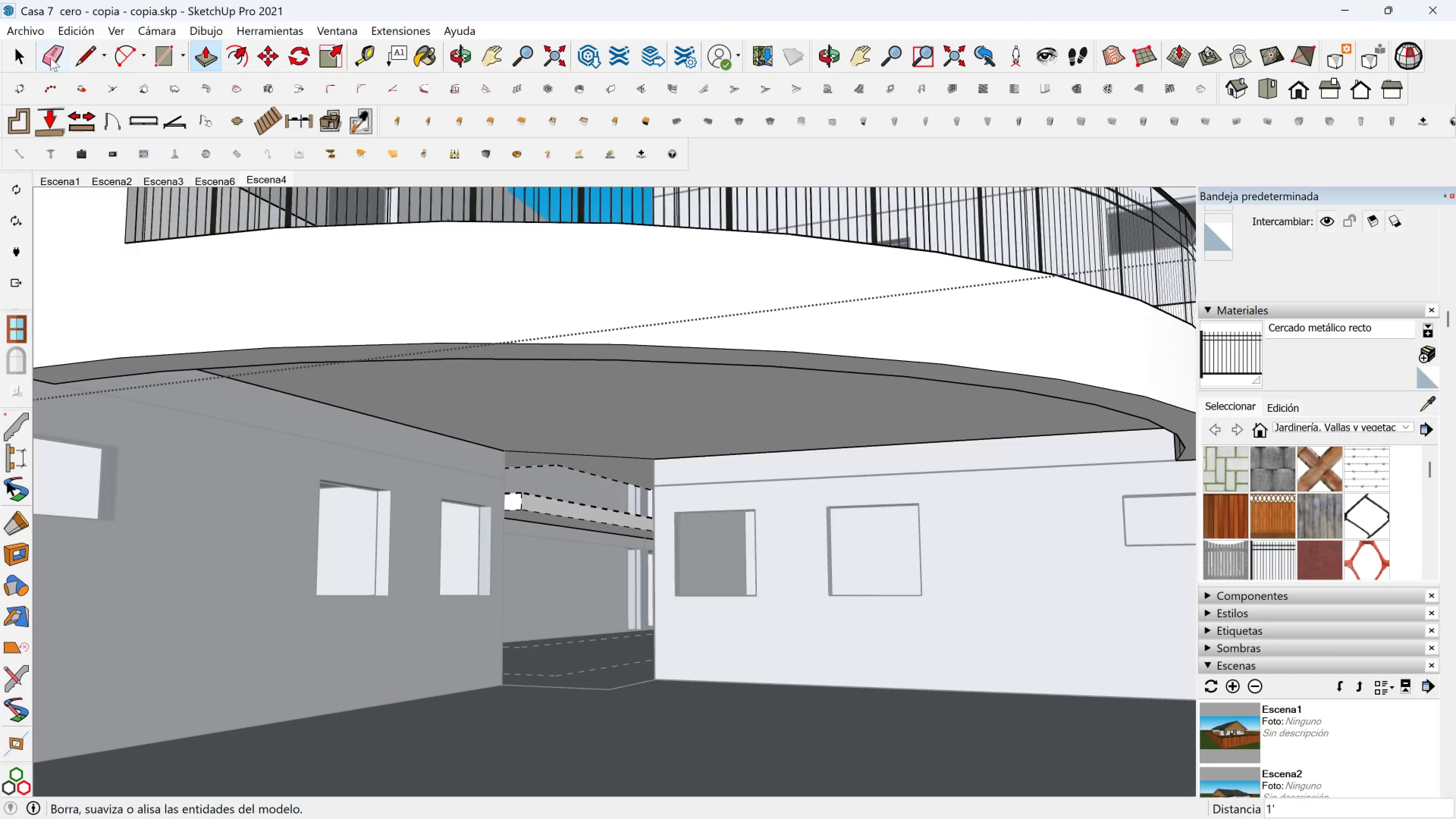 
left_click([50, 57])
 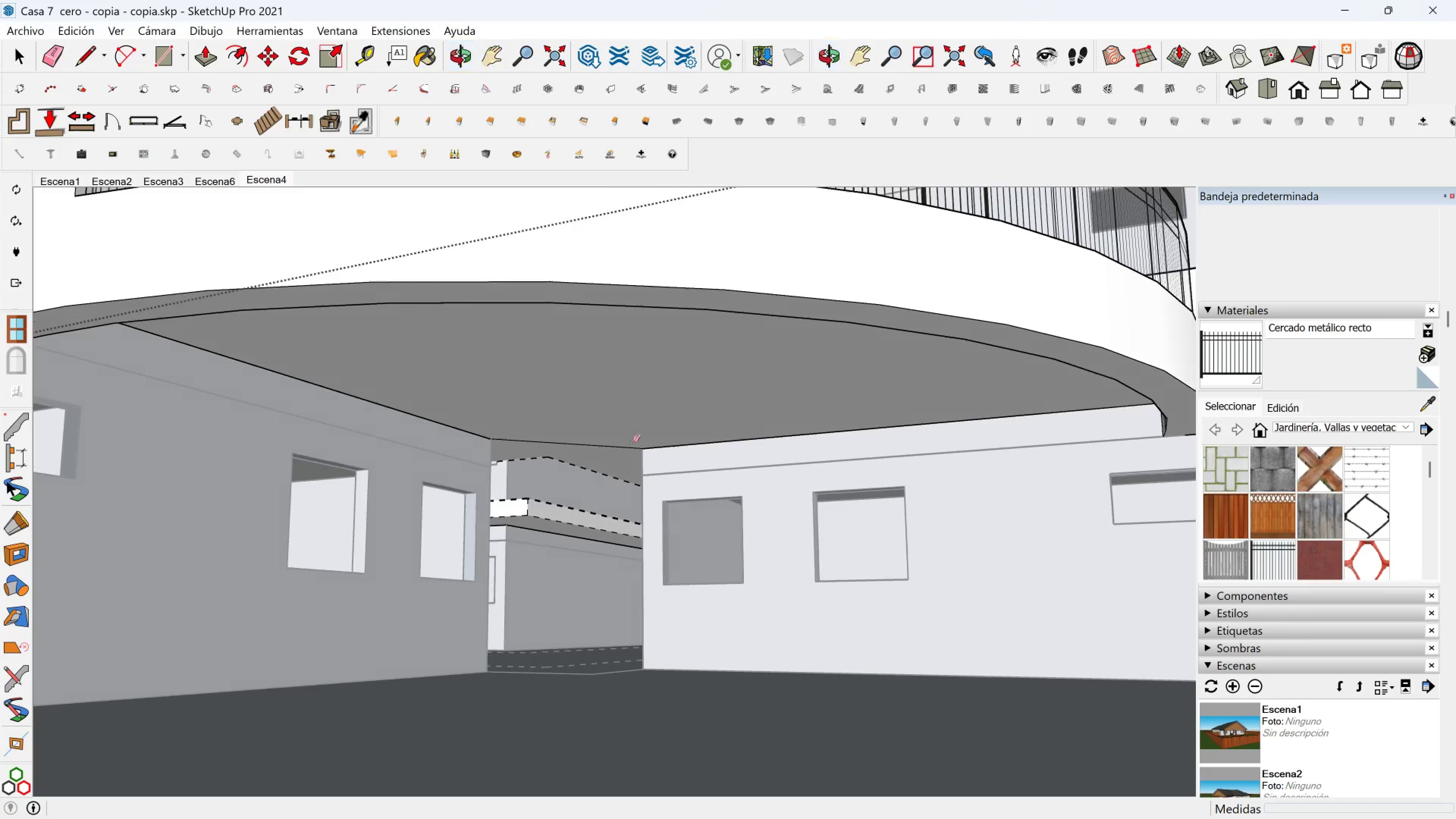 
left_click([622, 449])
 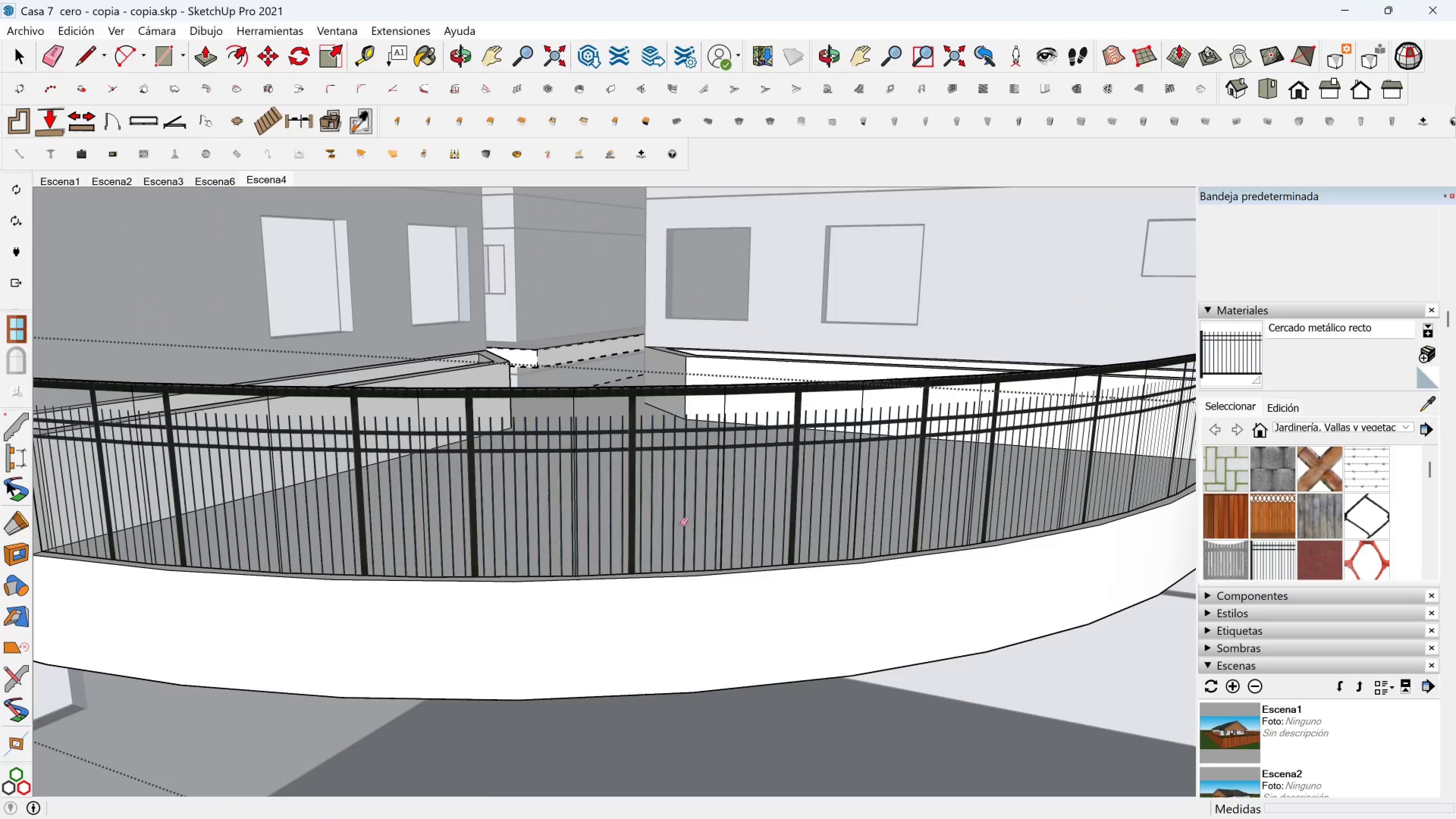 
scroll: coordinate [793, 452], scroll_direction: down, amount: 9.0
 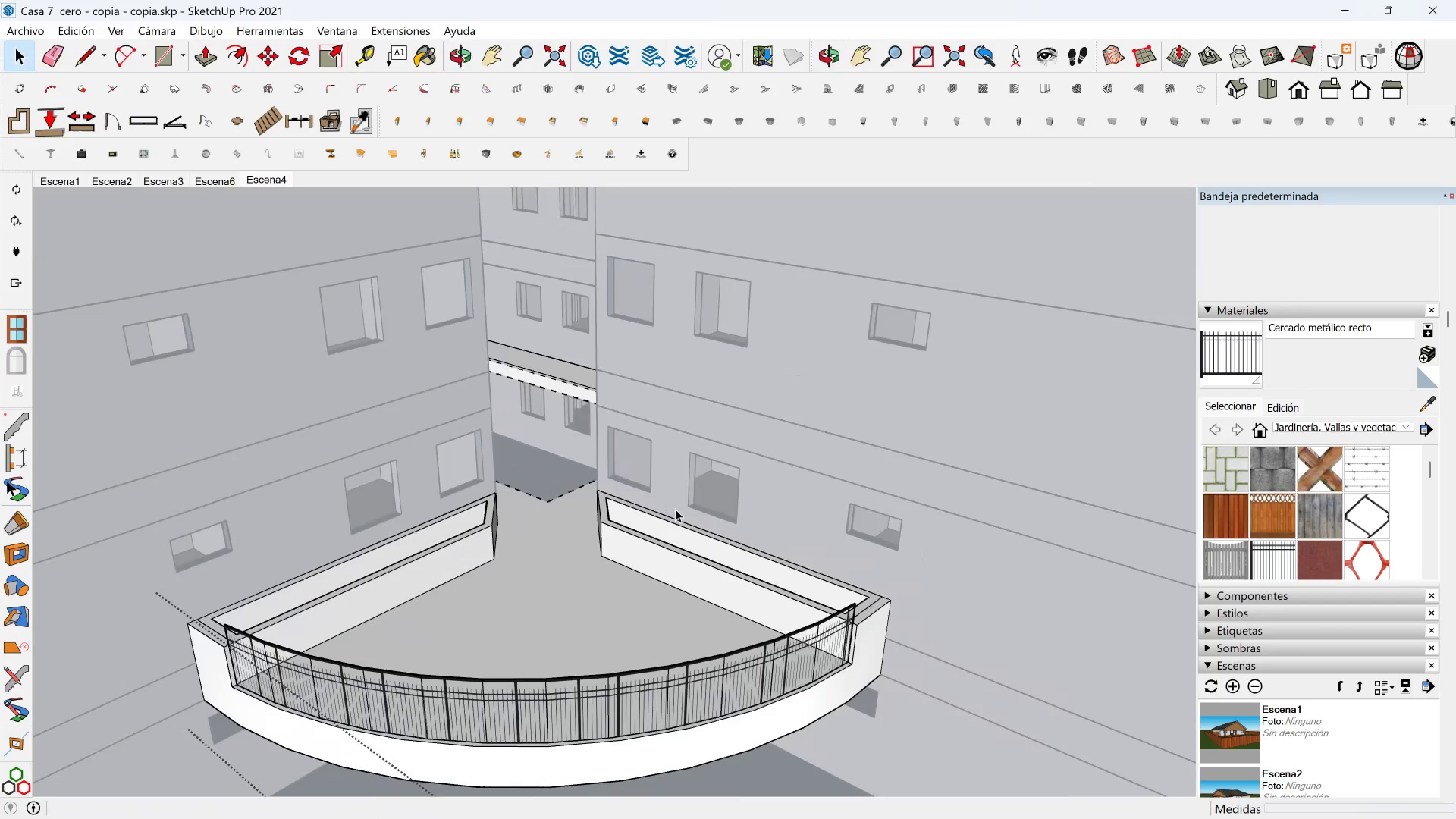 
key(Space)
 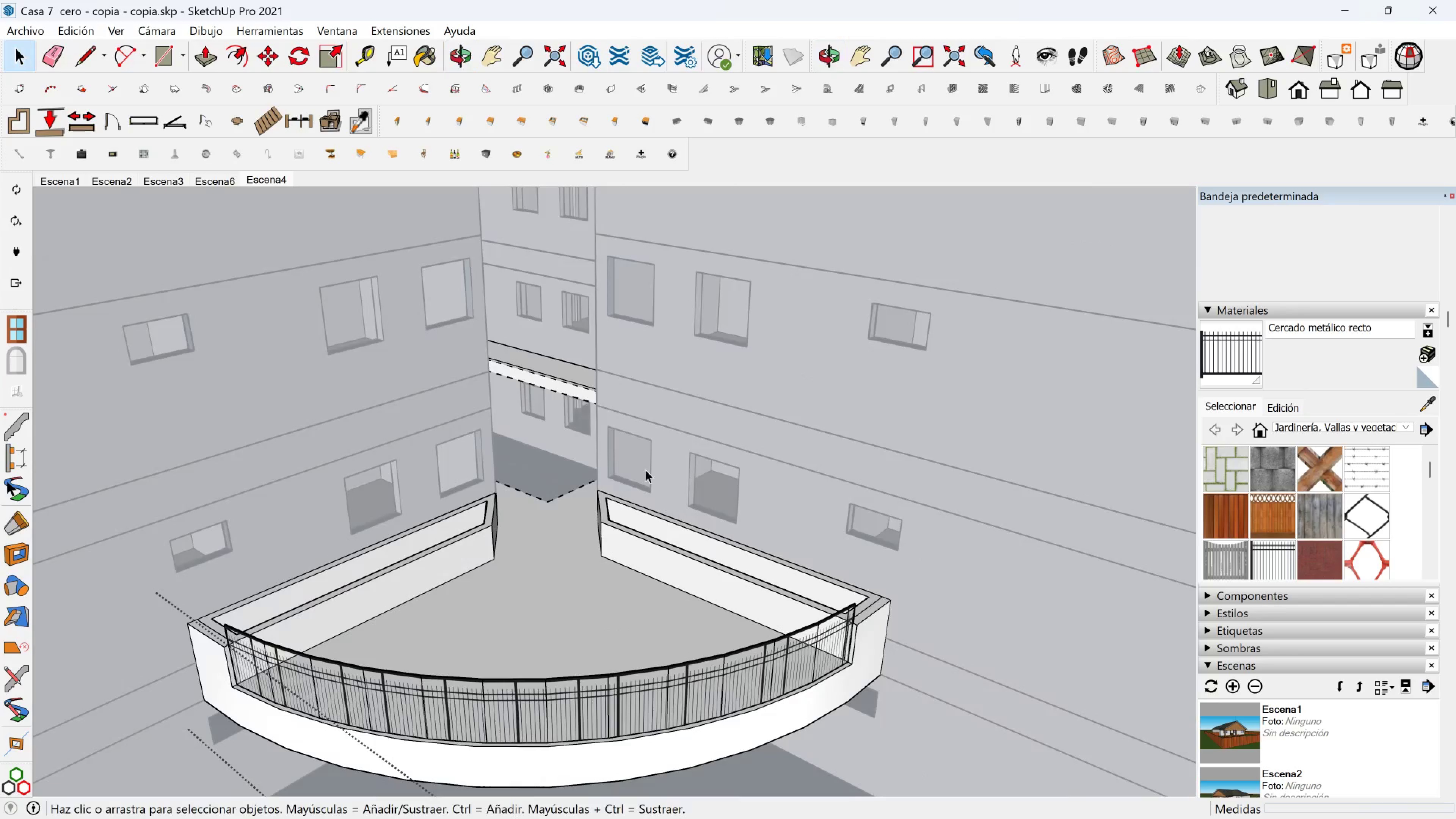 
scroll: coordinate [615, 449], scroll_direction: down, amount: 8.0
 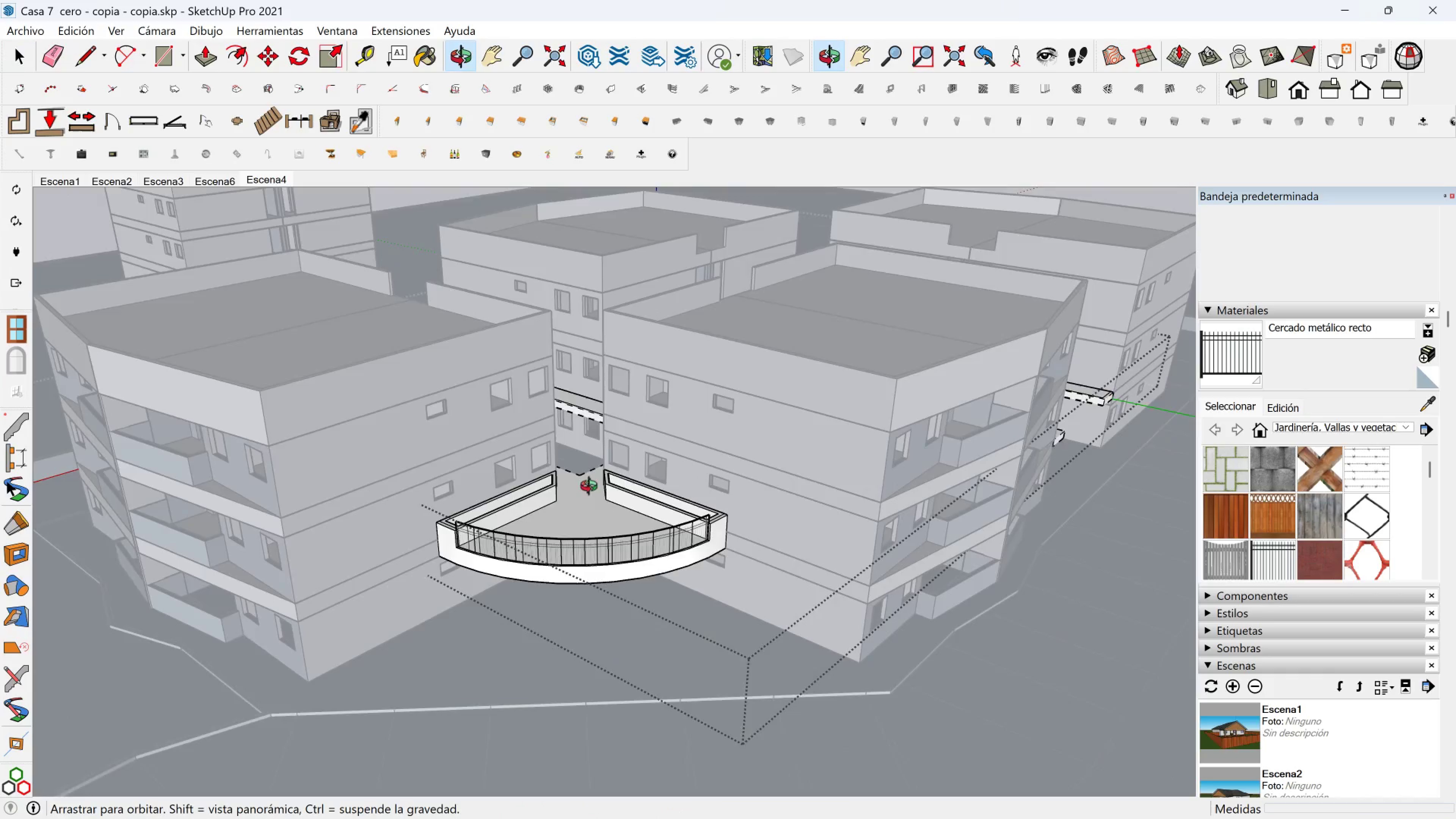 
key(Shift+ShiftLeft)
 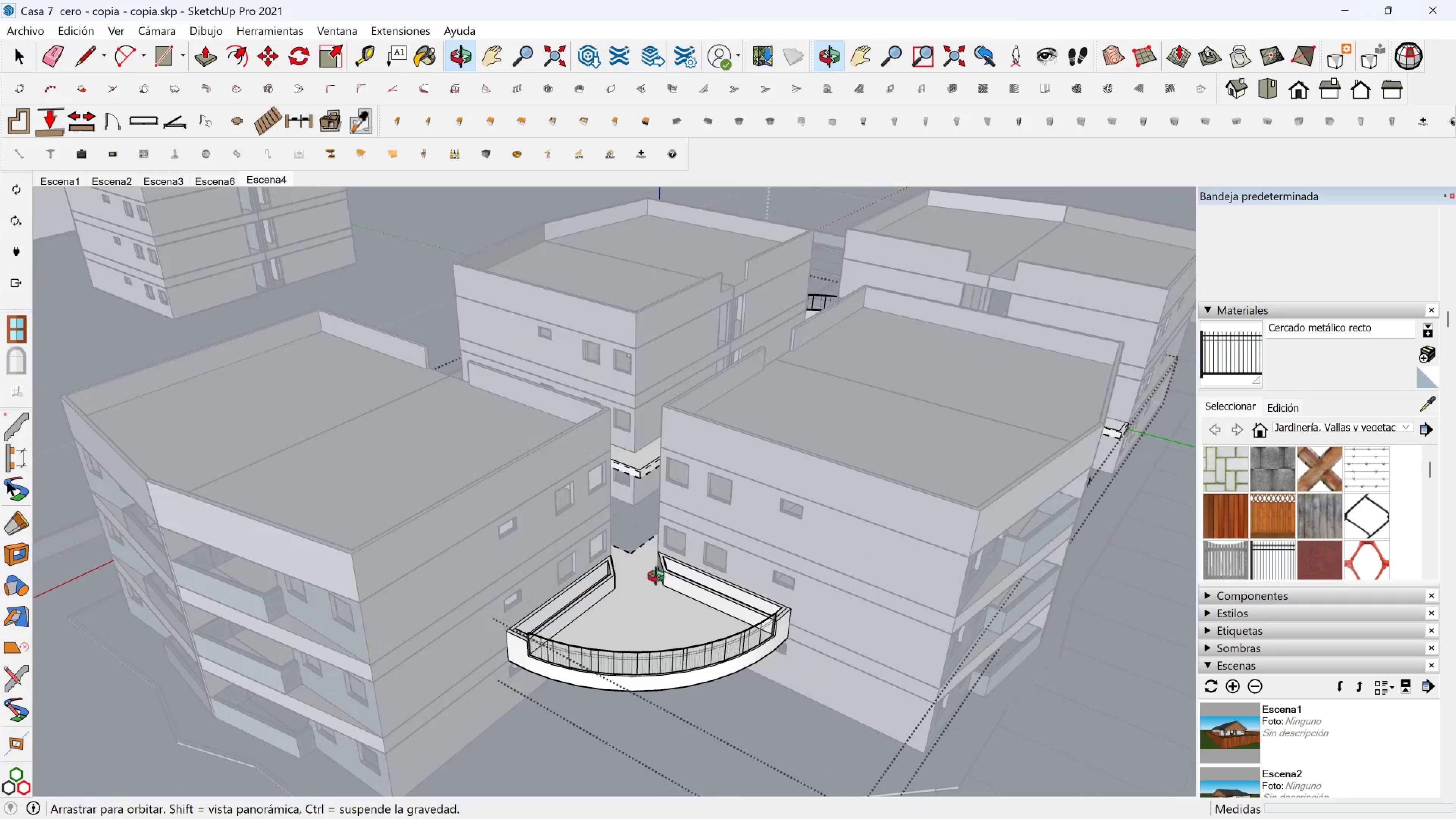 
key(Escape)
 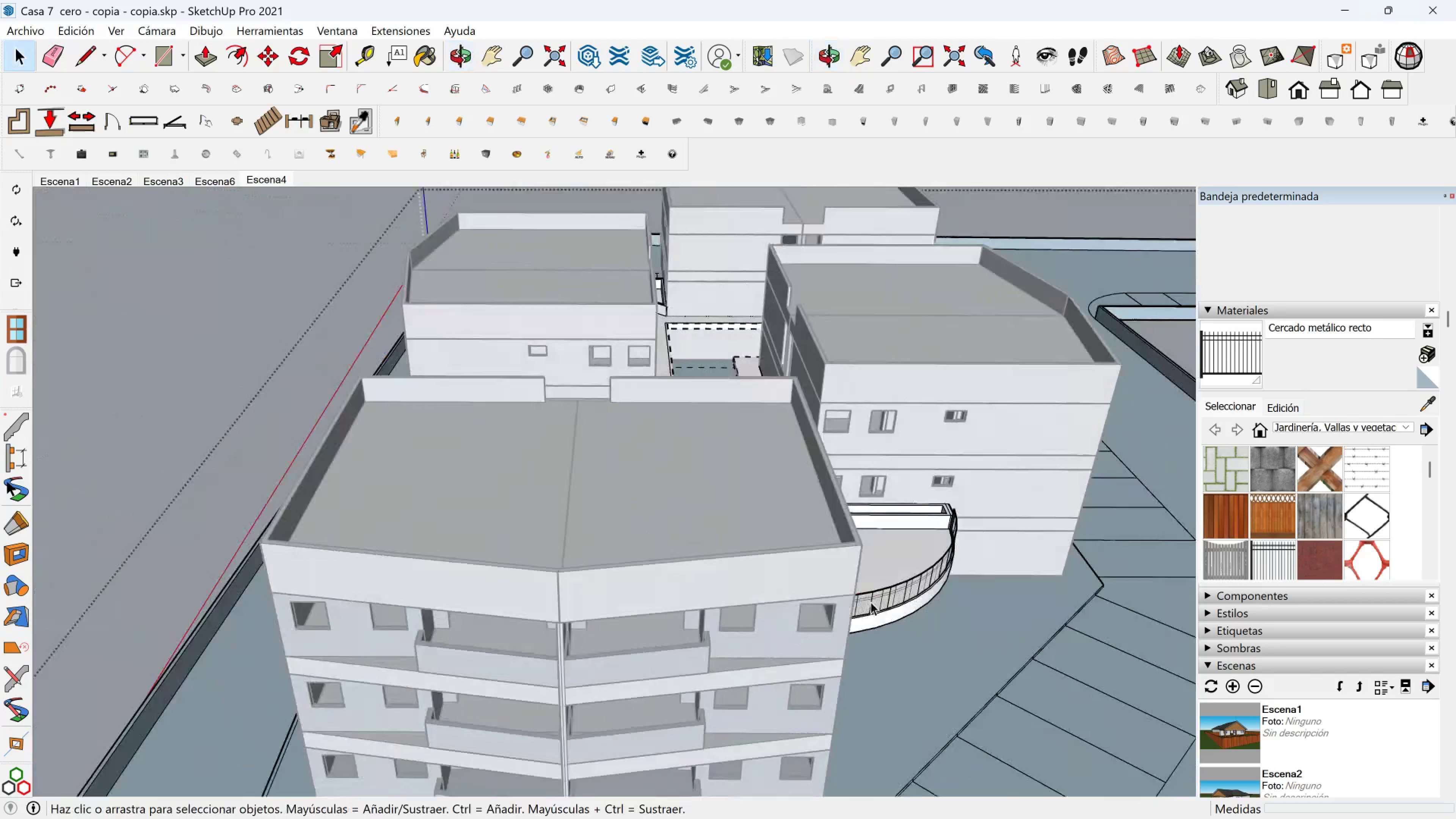 
key(Escape)
 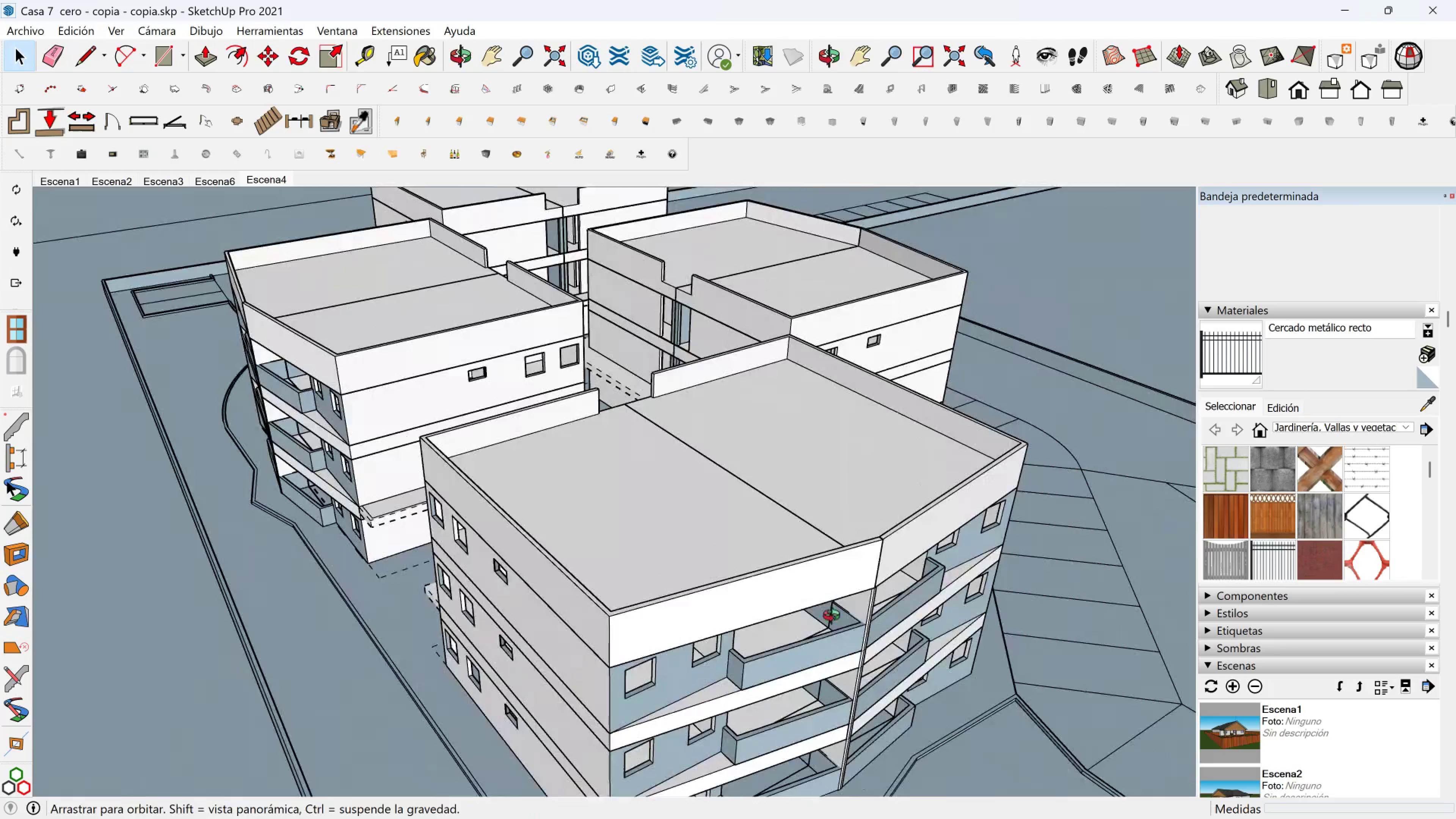 
key(Control+ControlLeft)
 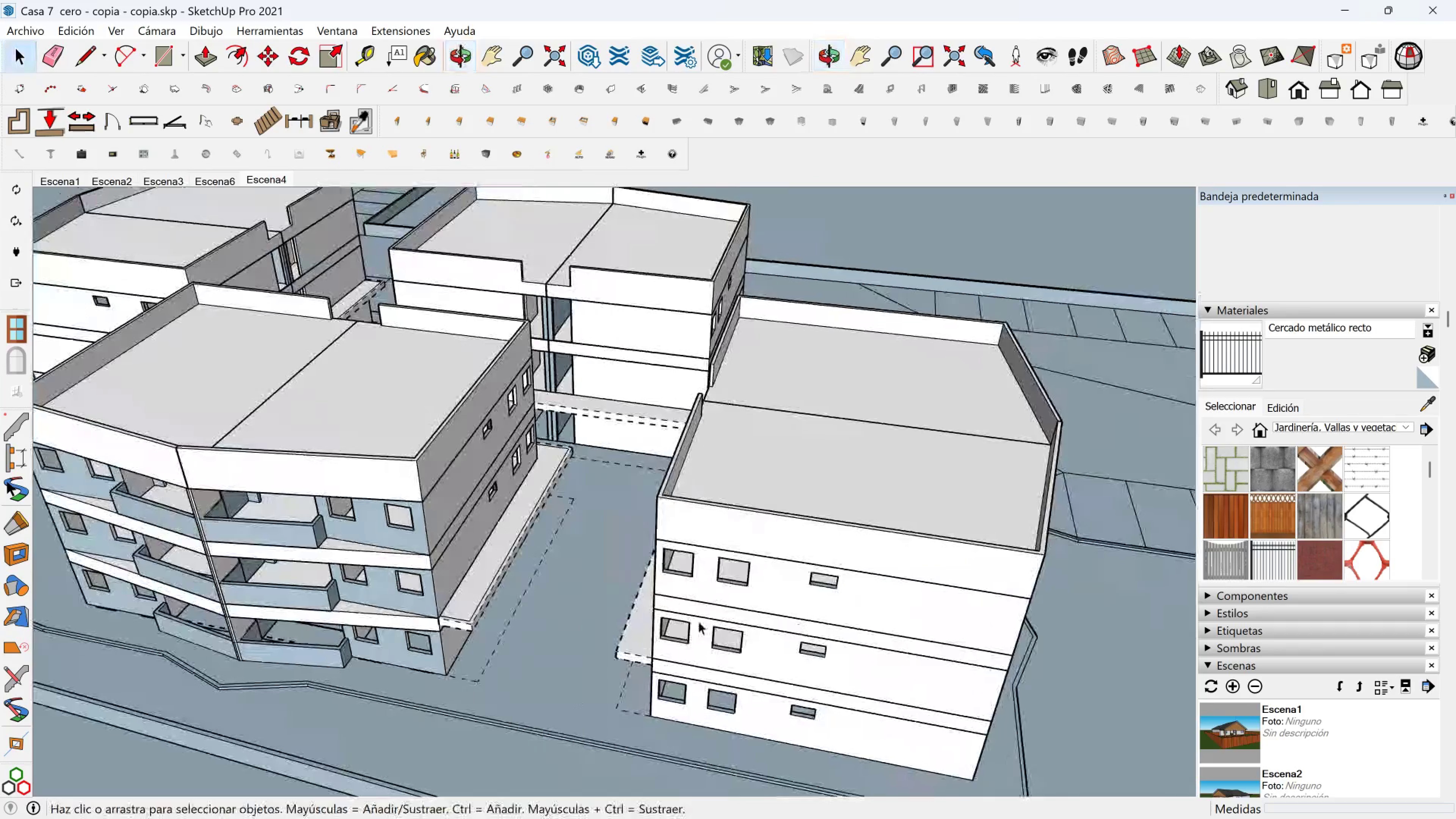 
key(Shift+ShiftLeft)
 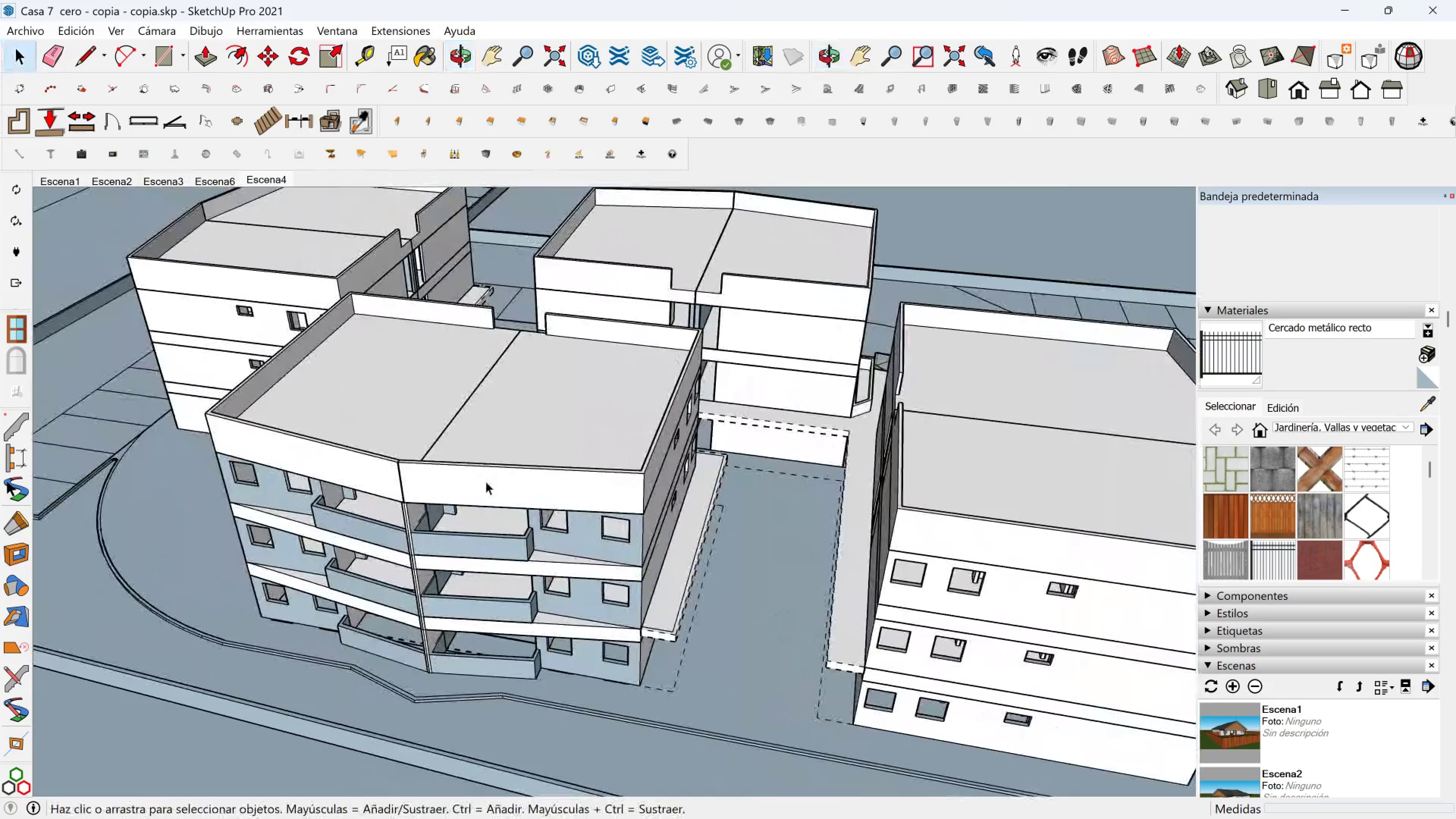 
key(Shift+ShiftLeft)
 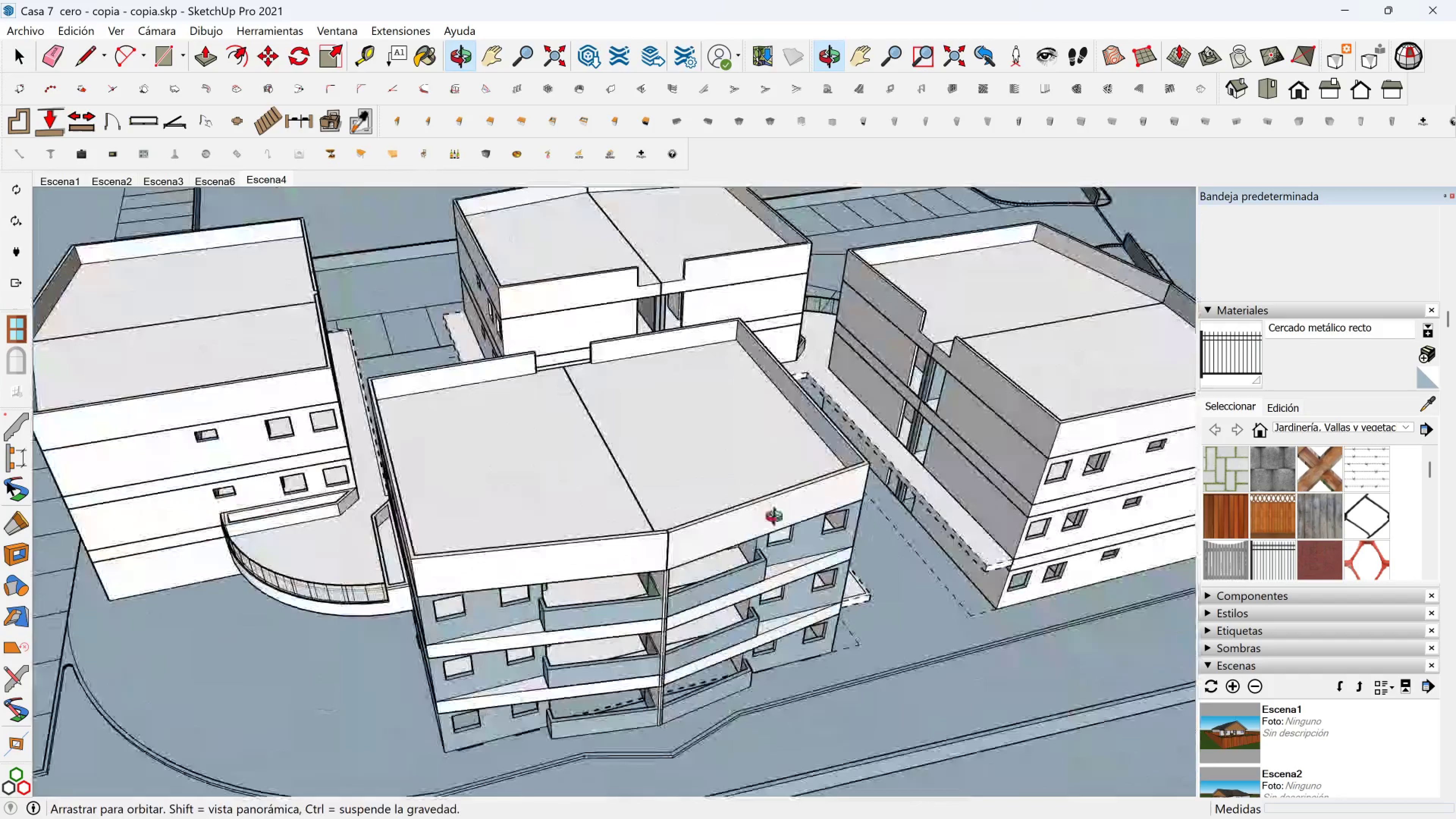 
key(Shift+ShiftLeft)
 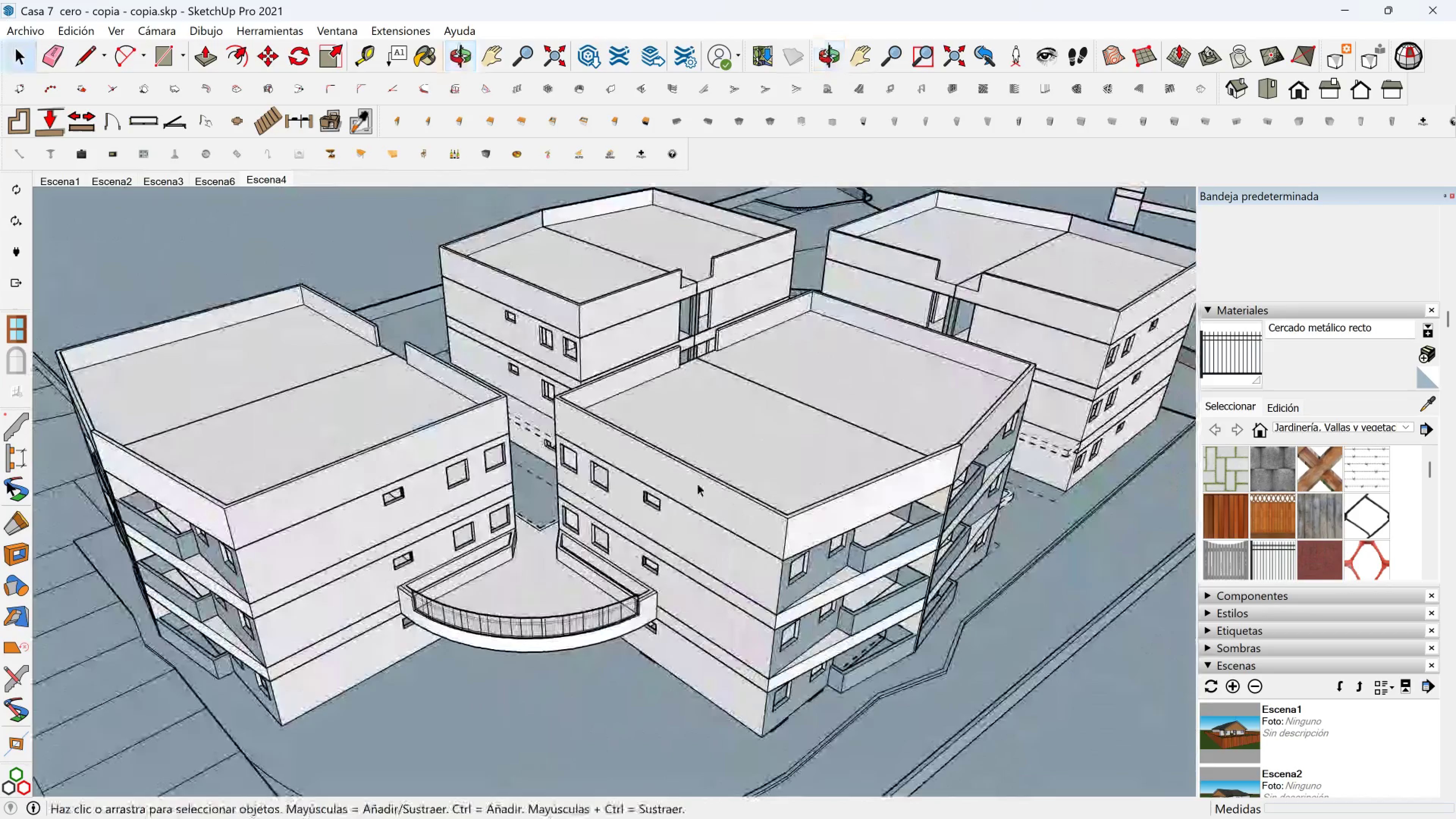 
hold_key(key=ShiftLeft, duration=0.46)
 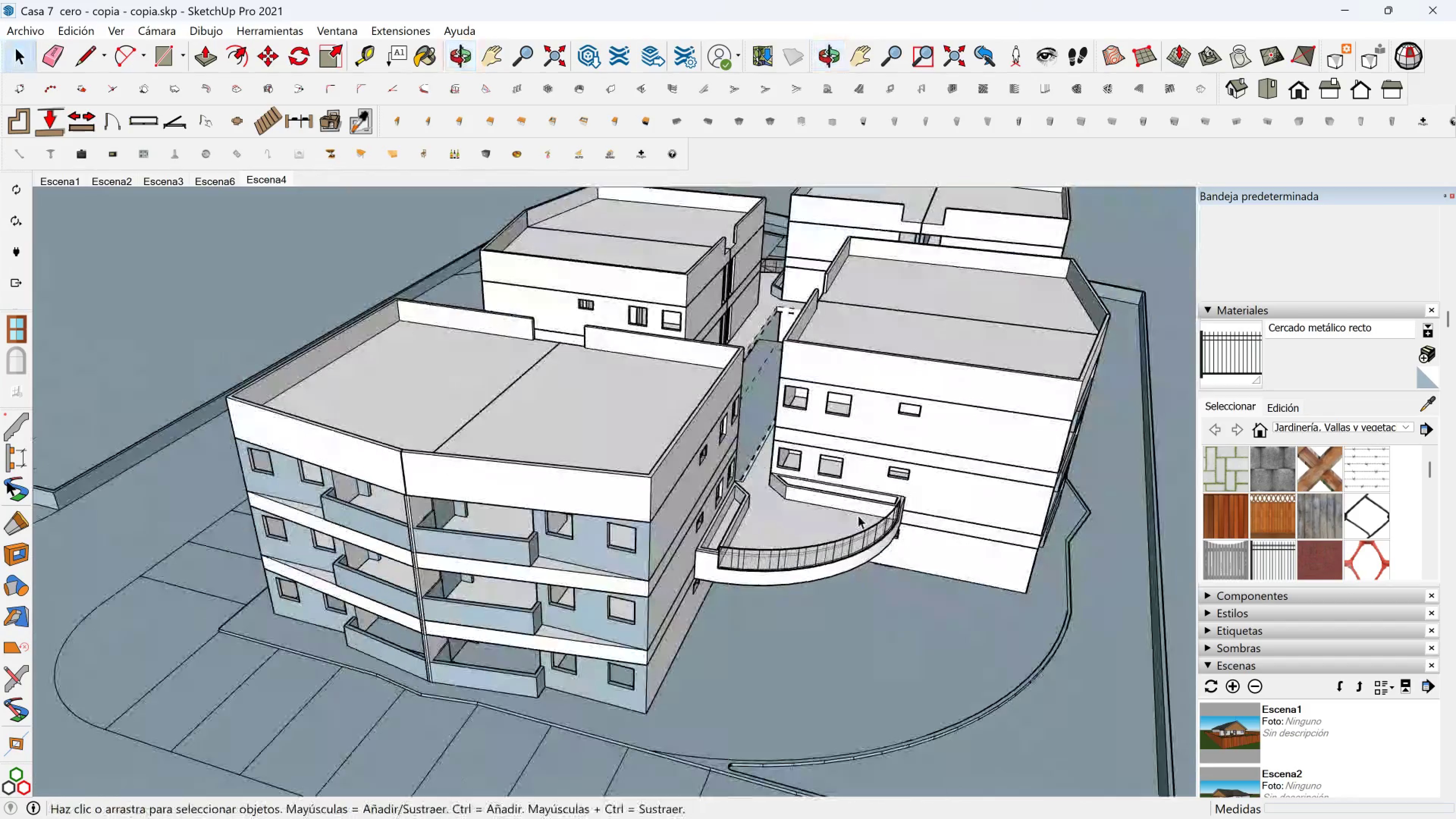 
key(Shift+ShiftLeft)
 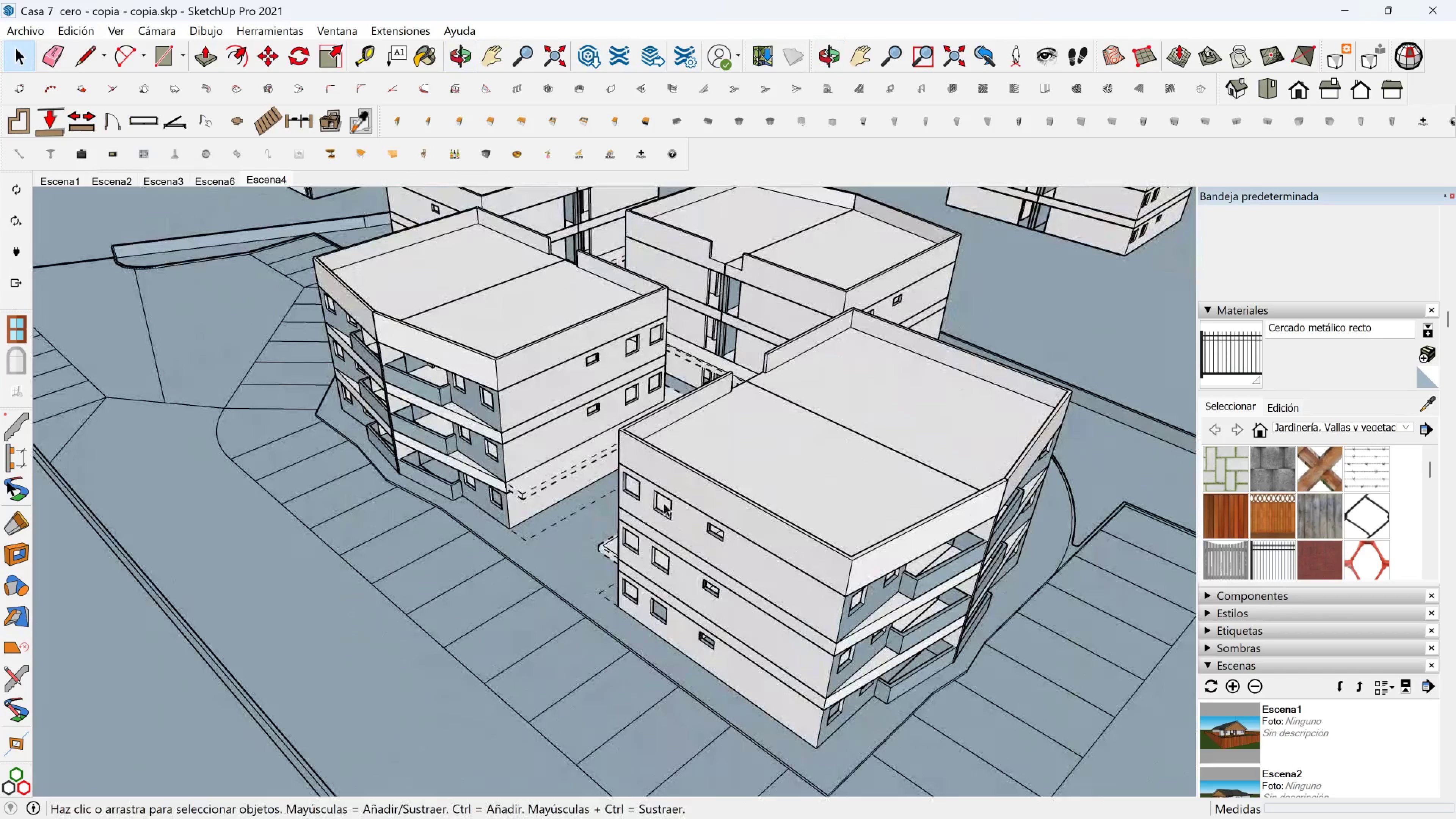 
key(Shift+ShiftLeft)
 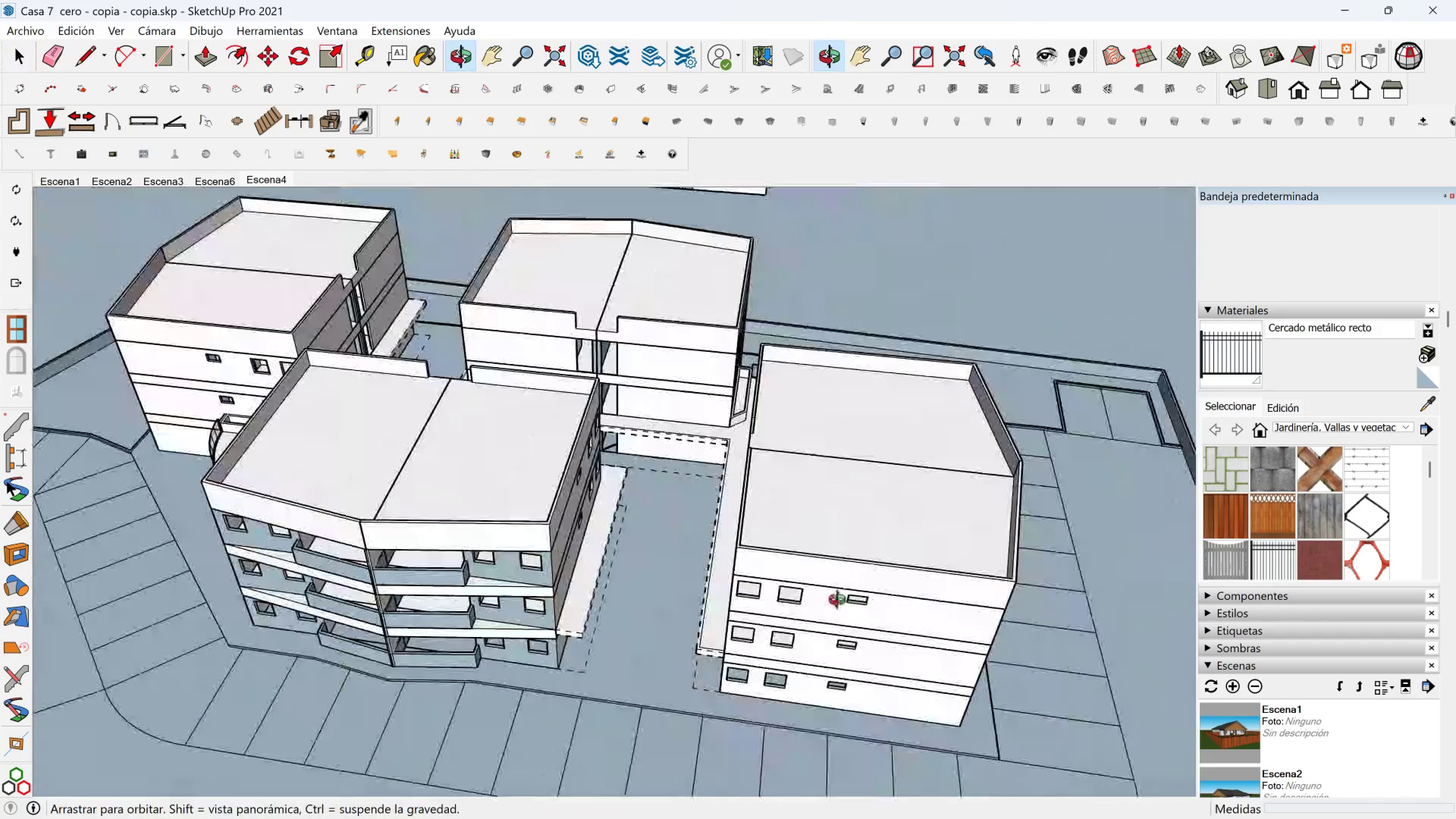 
key(Shift+ShiftLeft)
 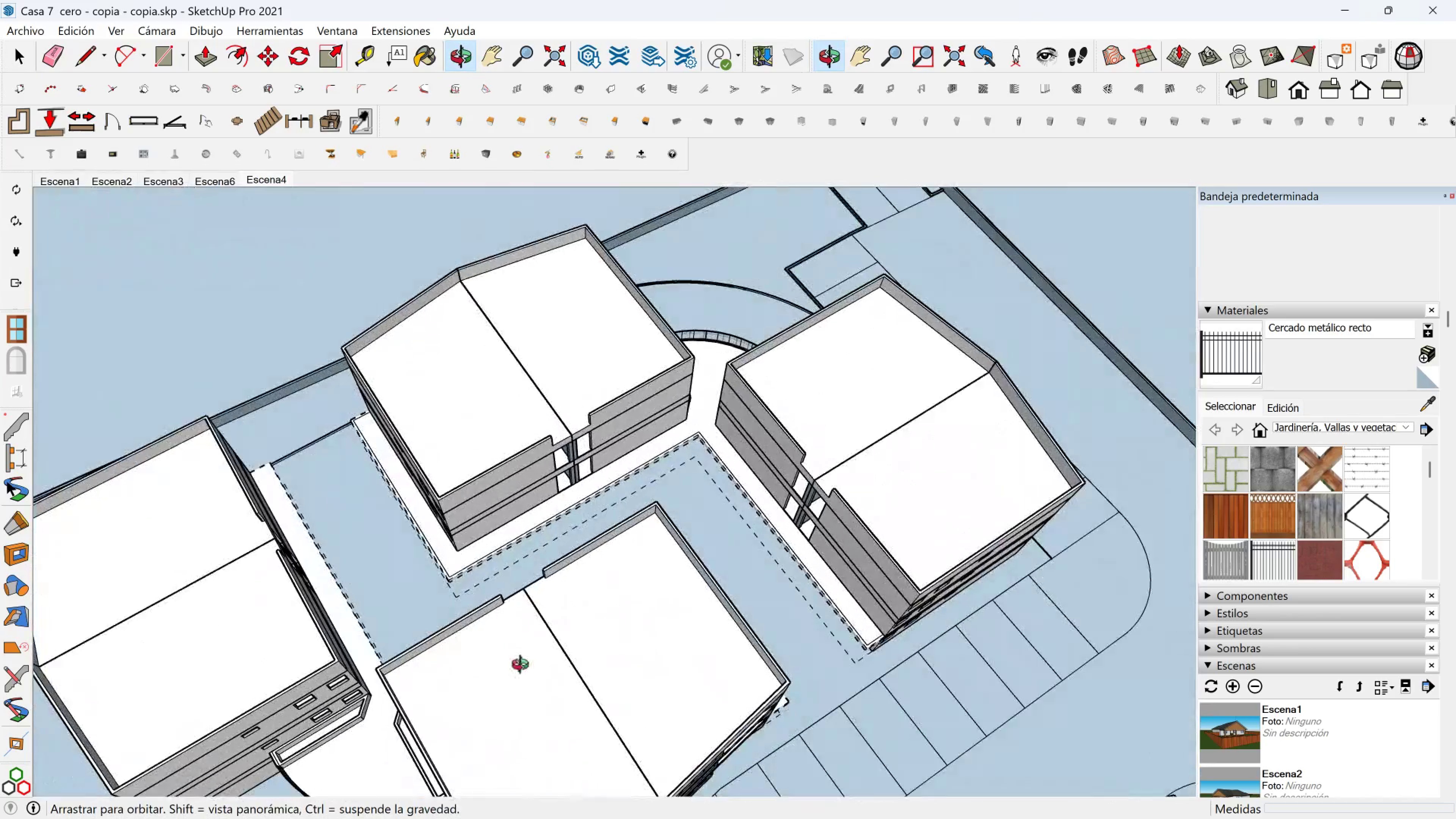 
scroll: coordinate [431, 431], scroll_direction: up, amount: 3.0
 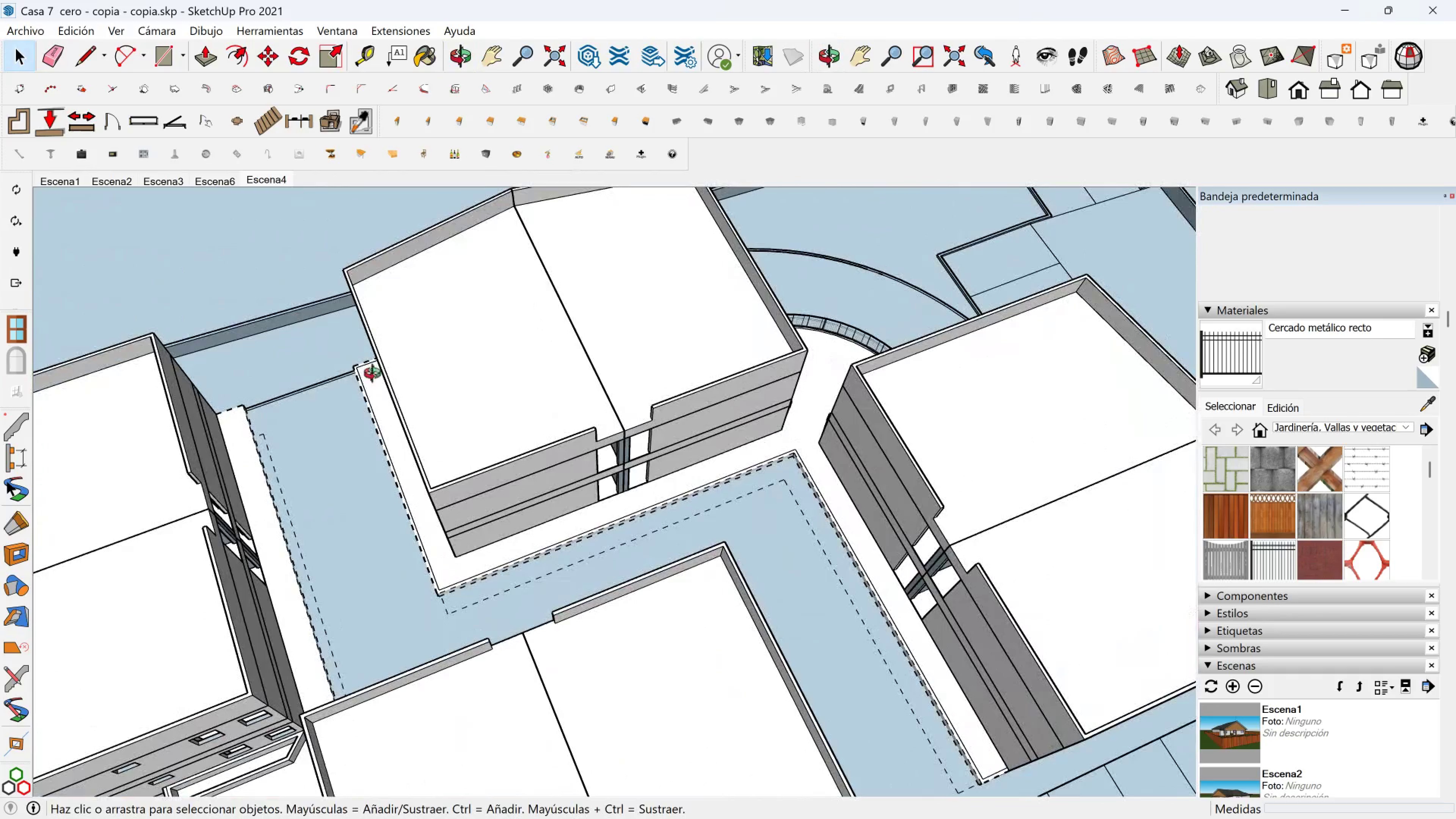 
key(Shift+ShiftLeft)
 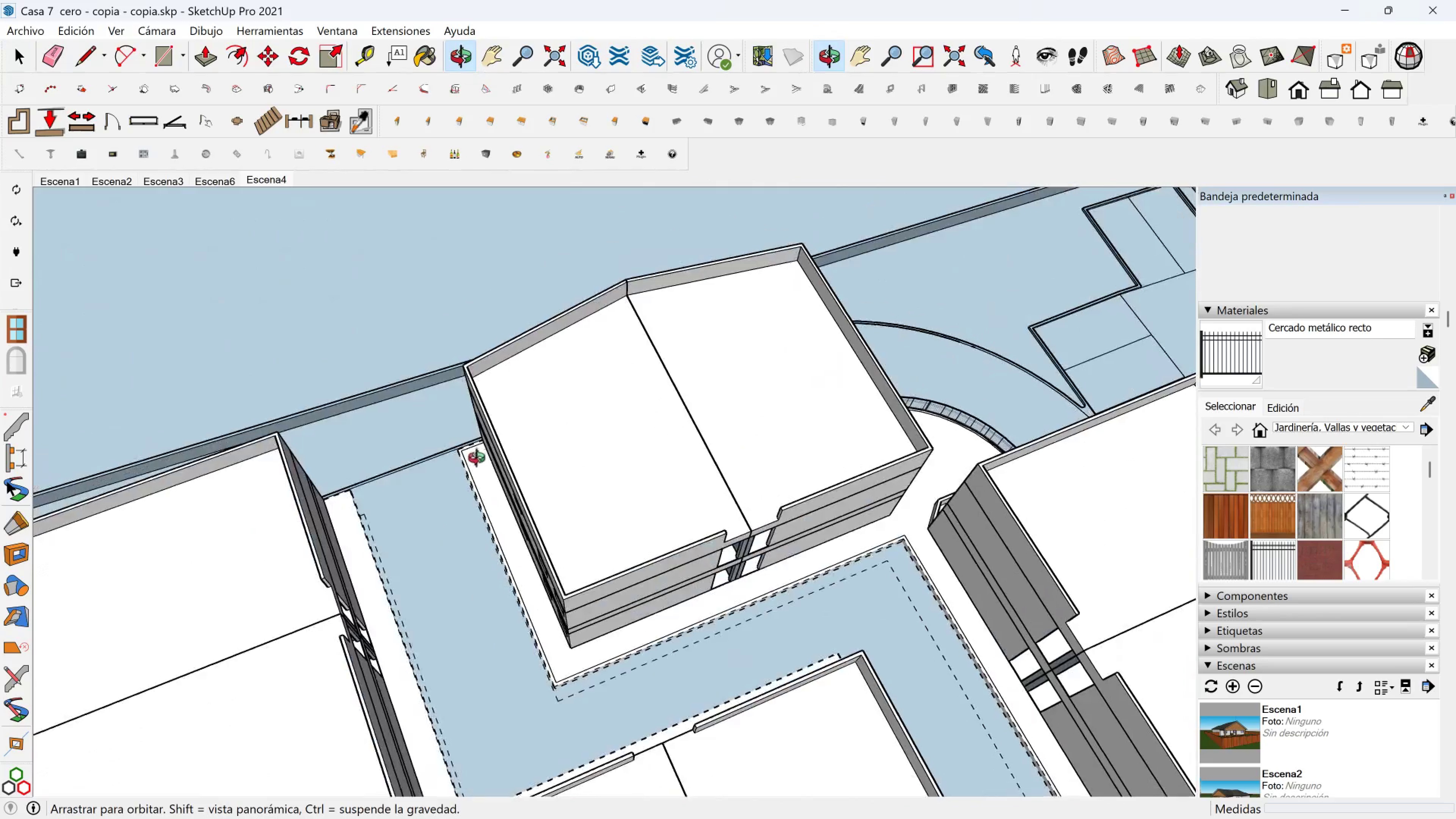 
scroll: coordinate [478, 461], scroll_direction: up, amount: 2.0
 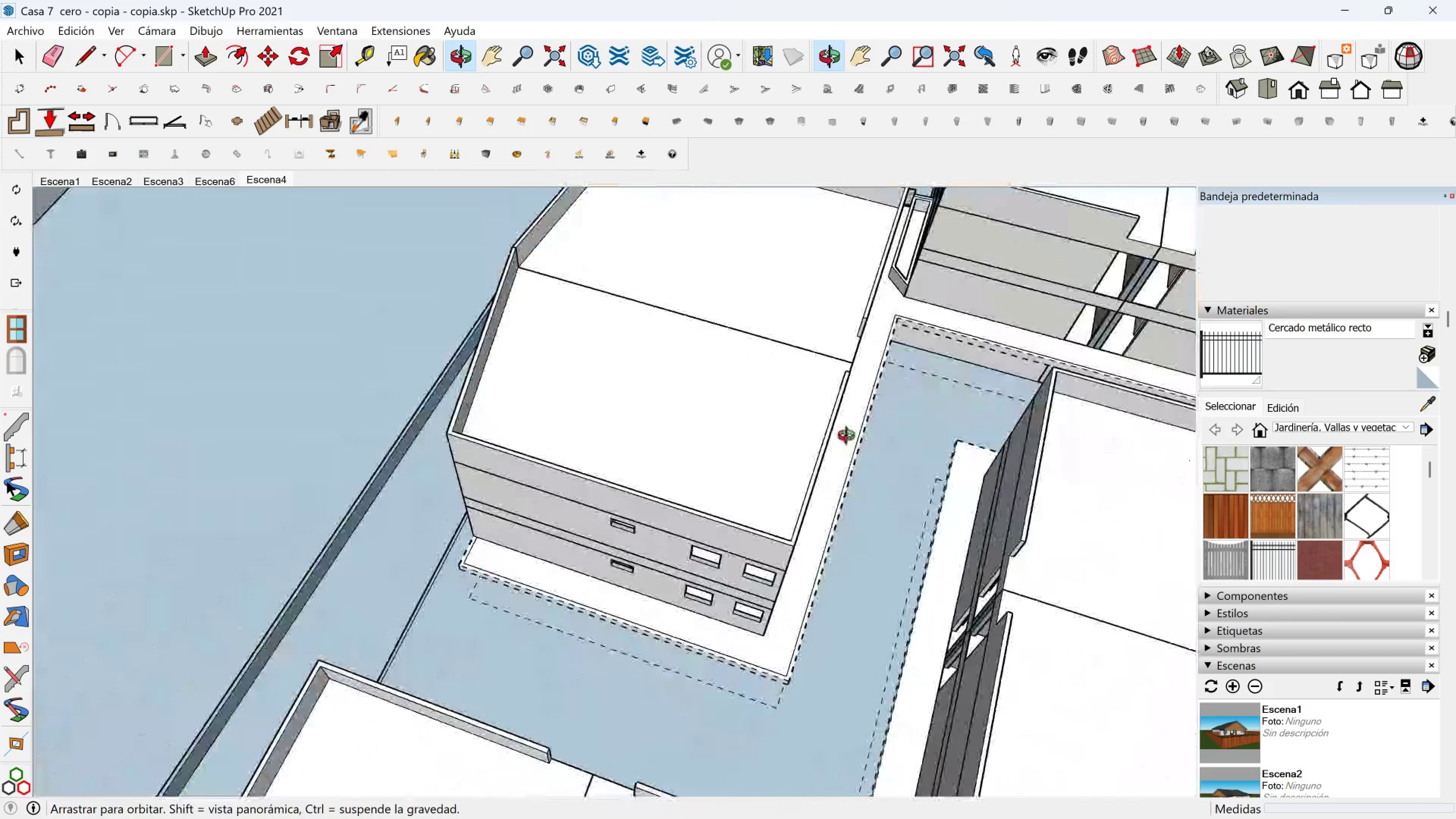 
key(Shift+ShiftLeft)
 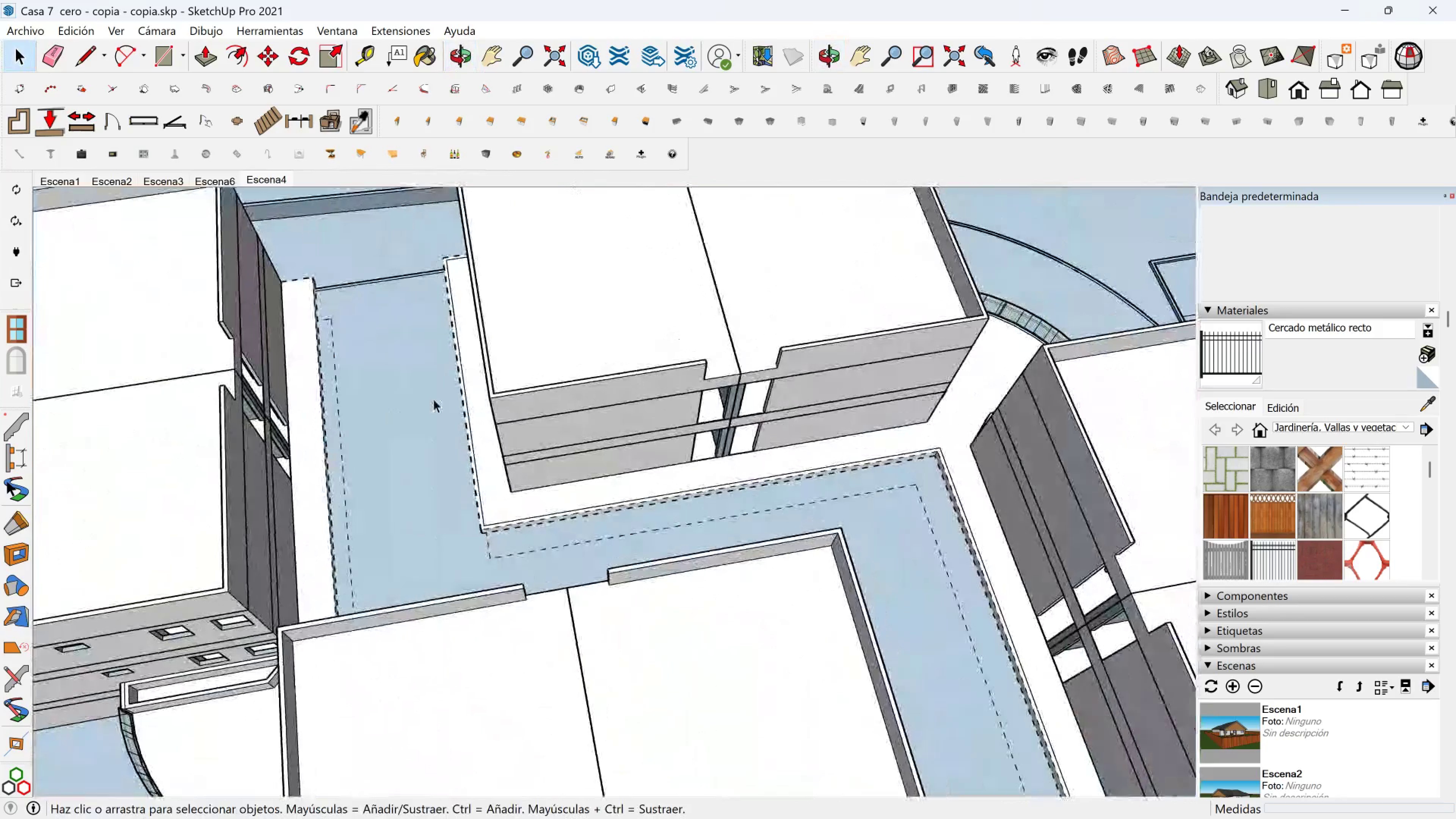 
key(Shift+ShiftLeft)
 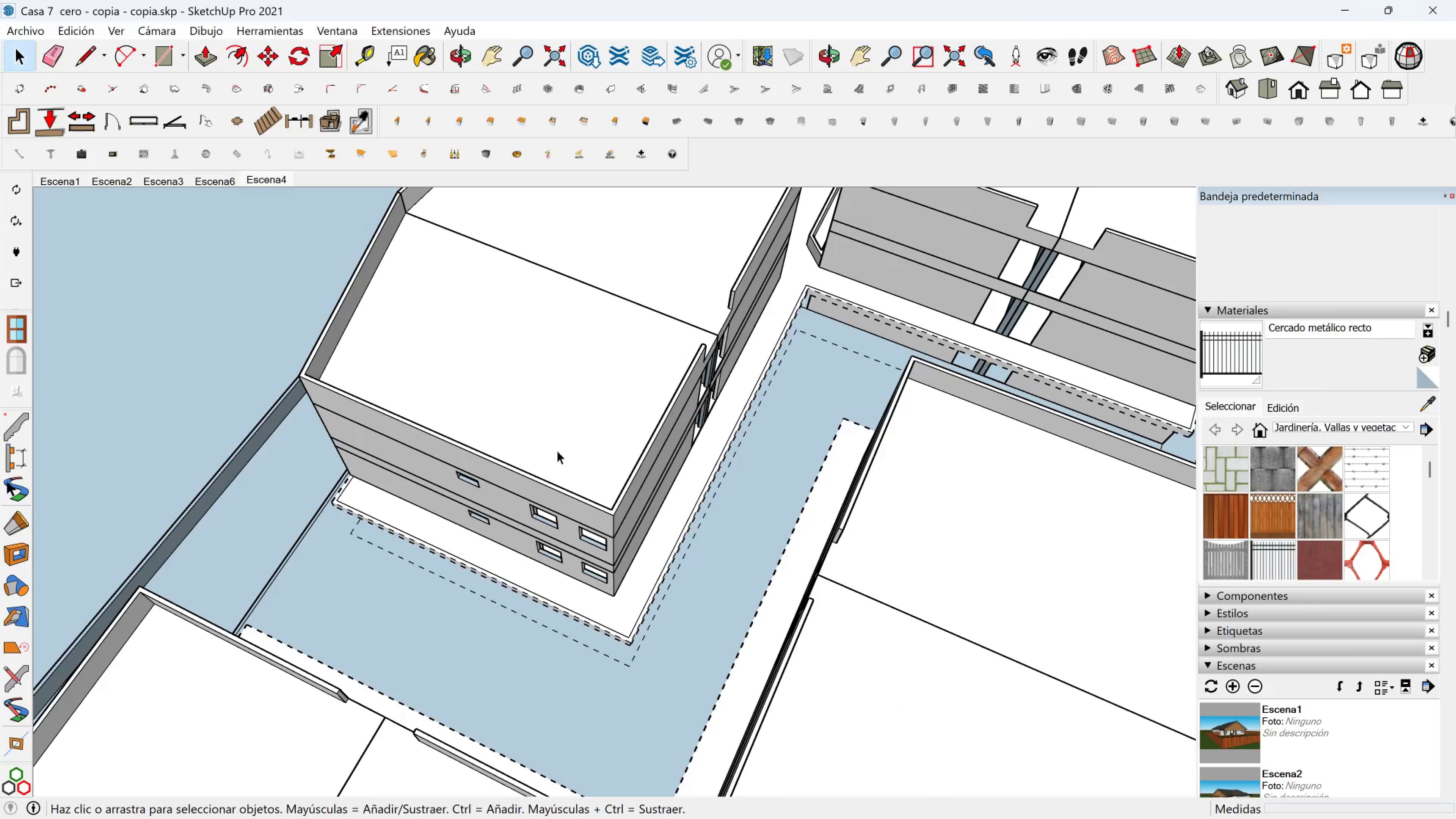 
wait(6.58)
 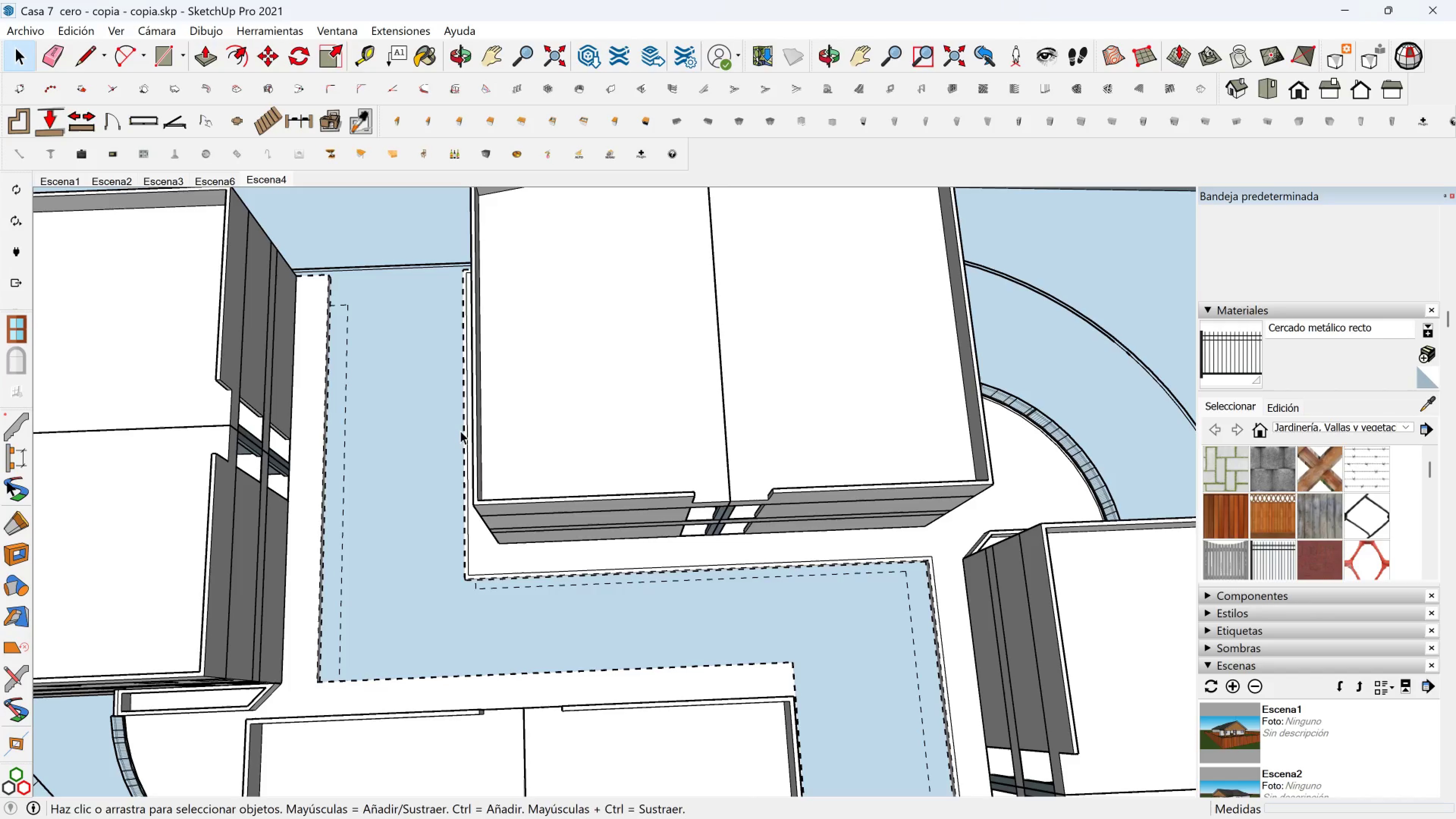 
hold_key(key=ShiftLeft, duration=0.67)
 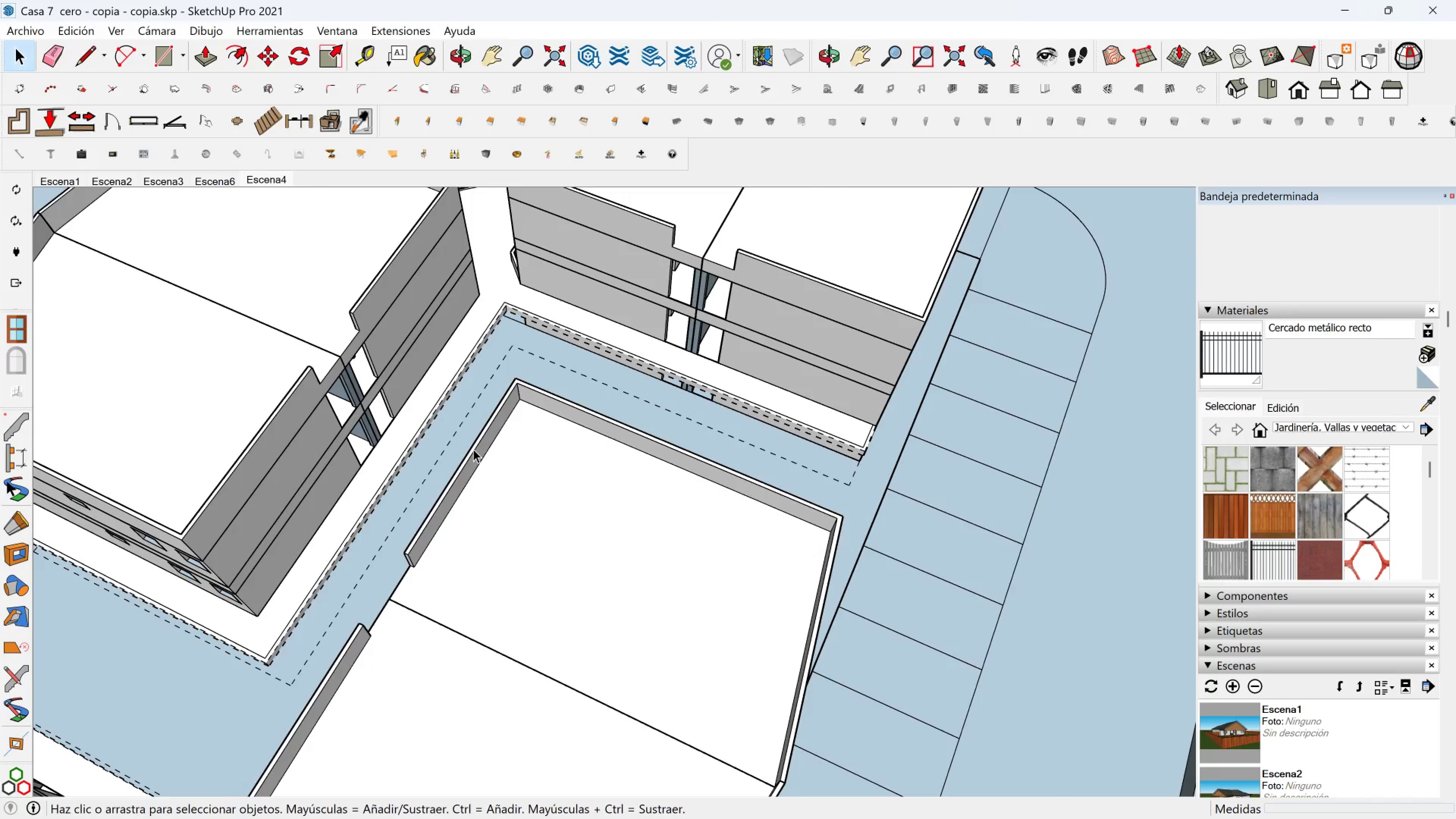 
scroll: coordinate [551, 473], scroll_direction: down, amount: 2.0
 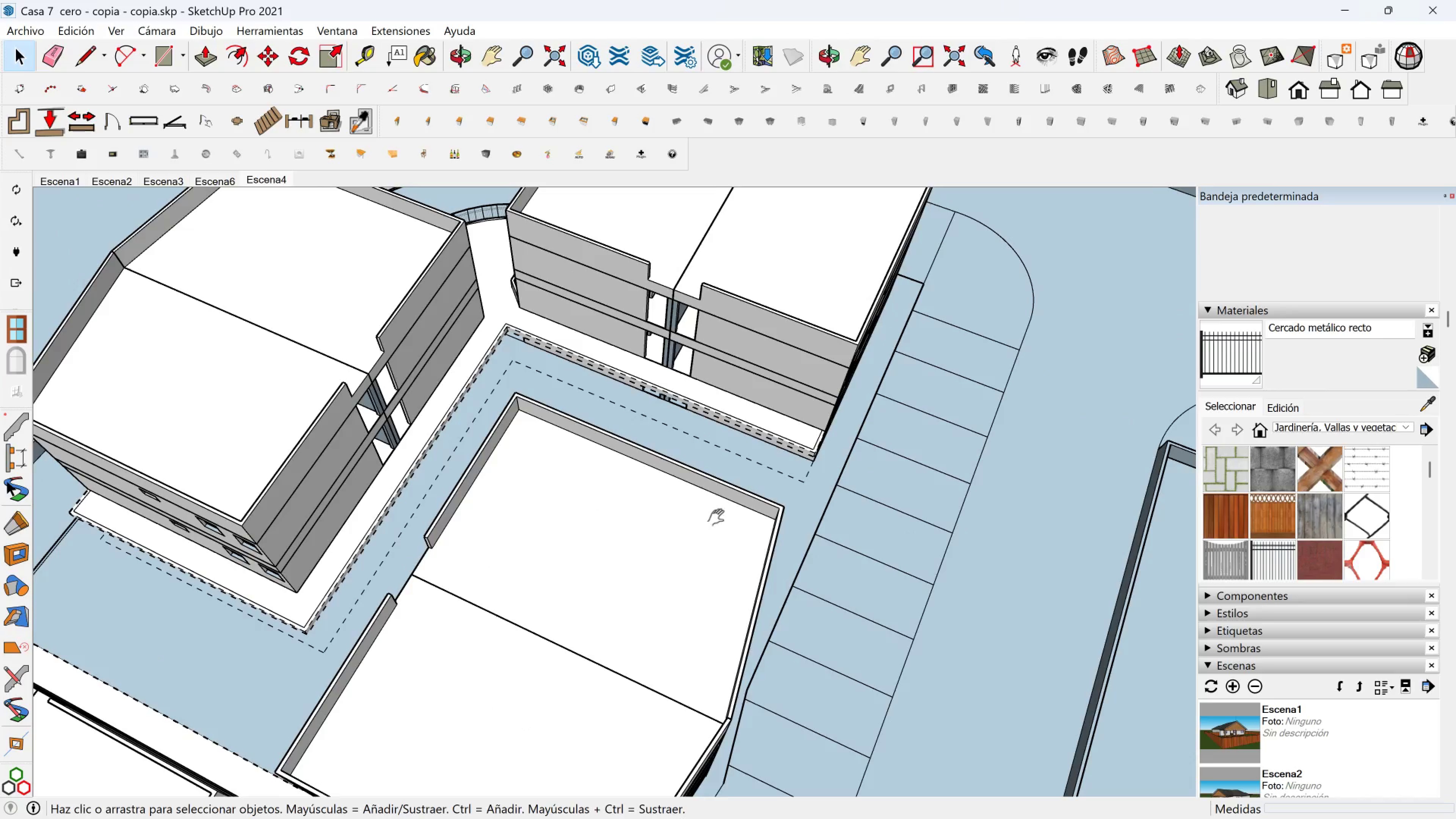 
key(Shift+ShiftLeft)
 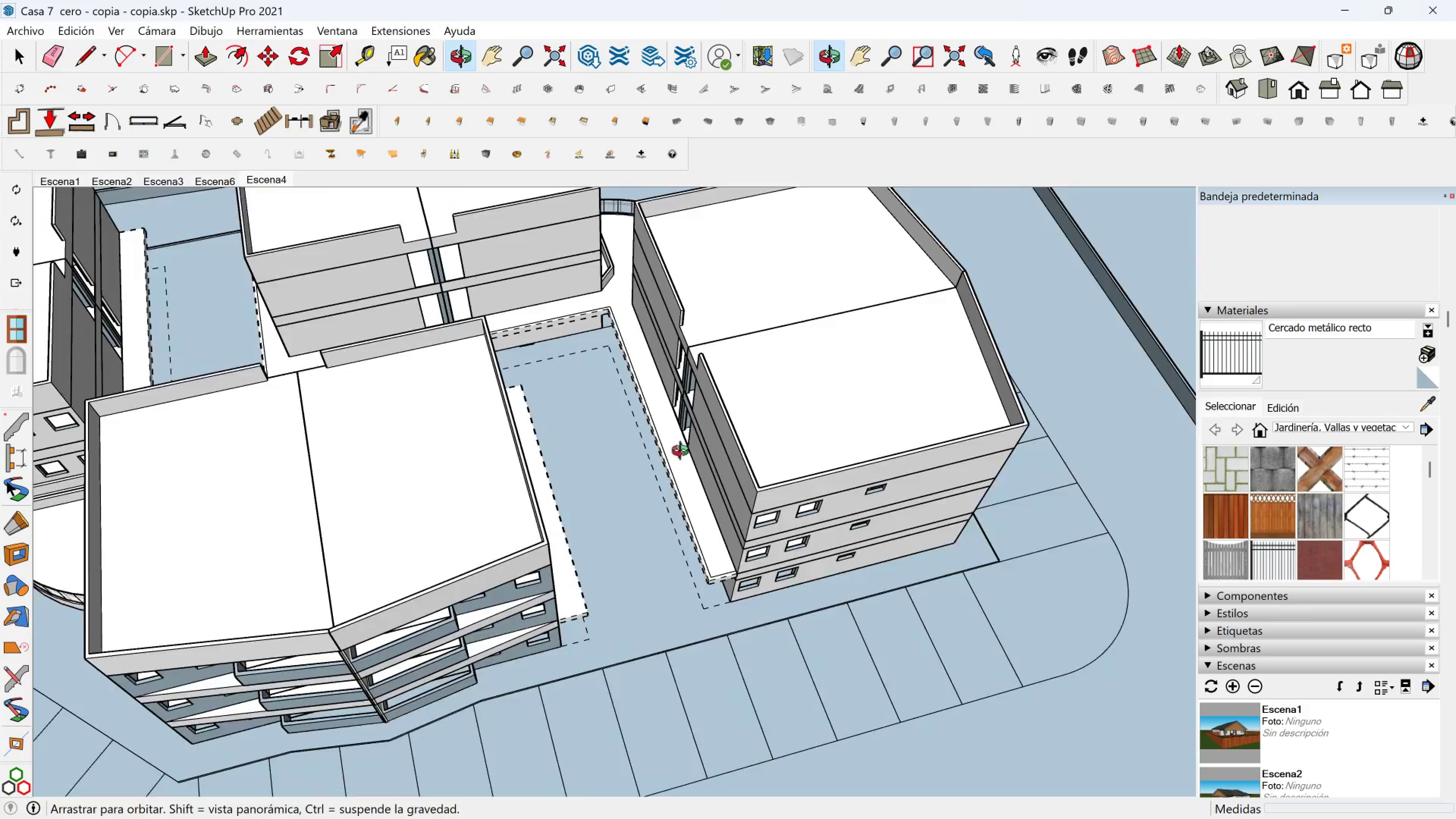 
scroll: coordinate [738, 622], scroll_direction: up, amount: 11.0
 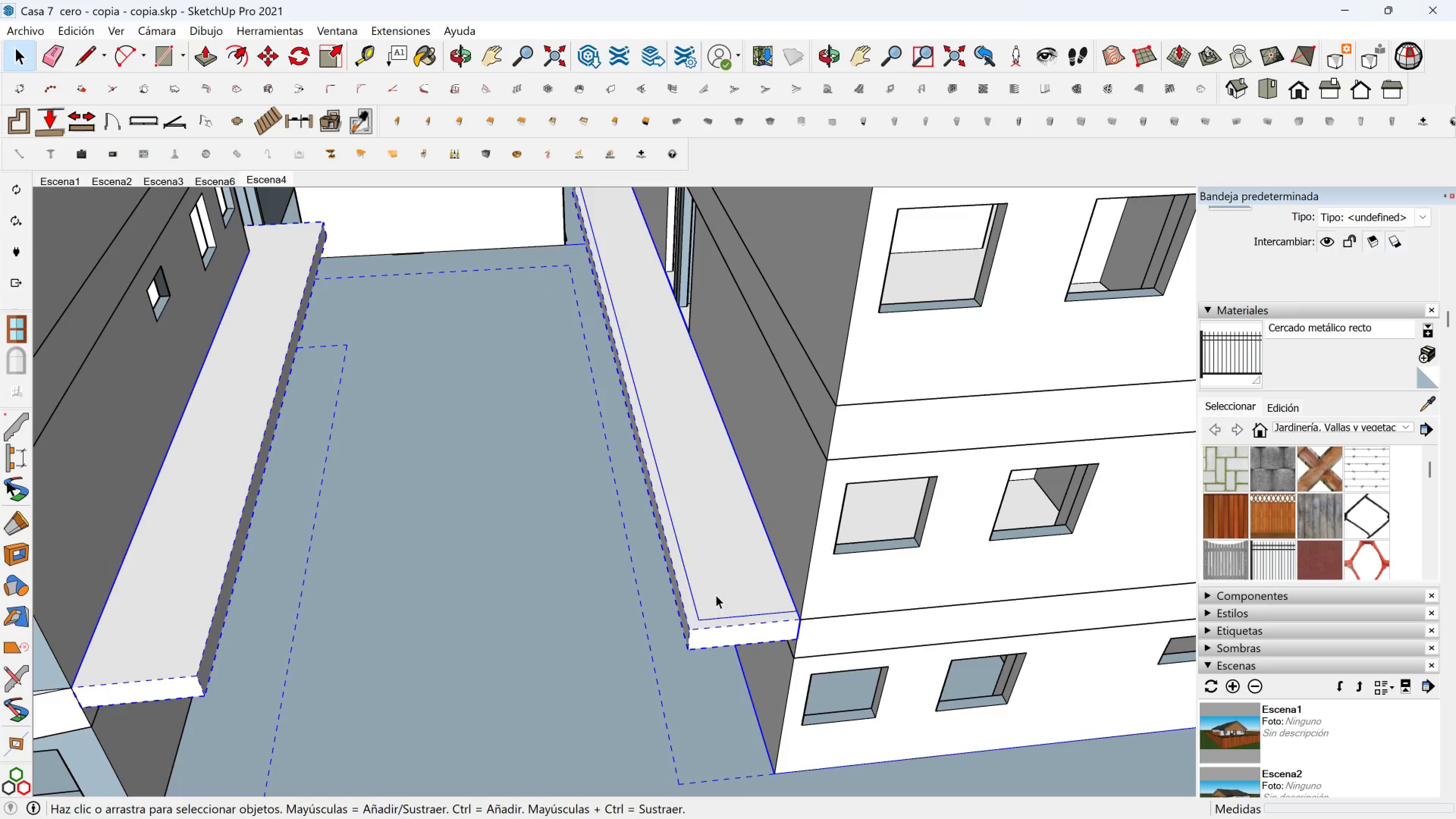 
double_click([716, 595])
 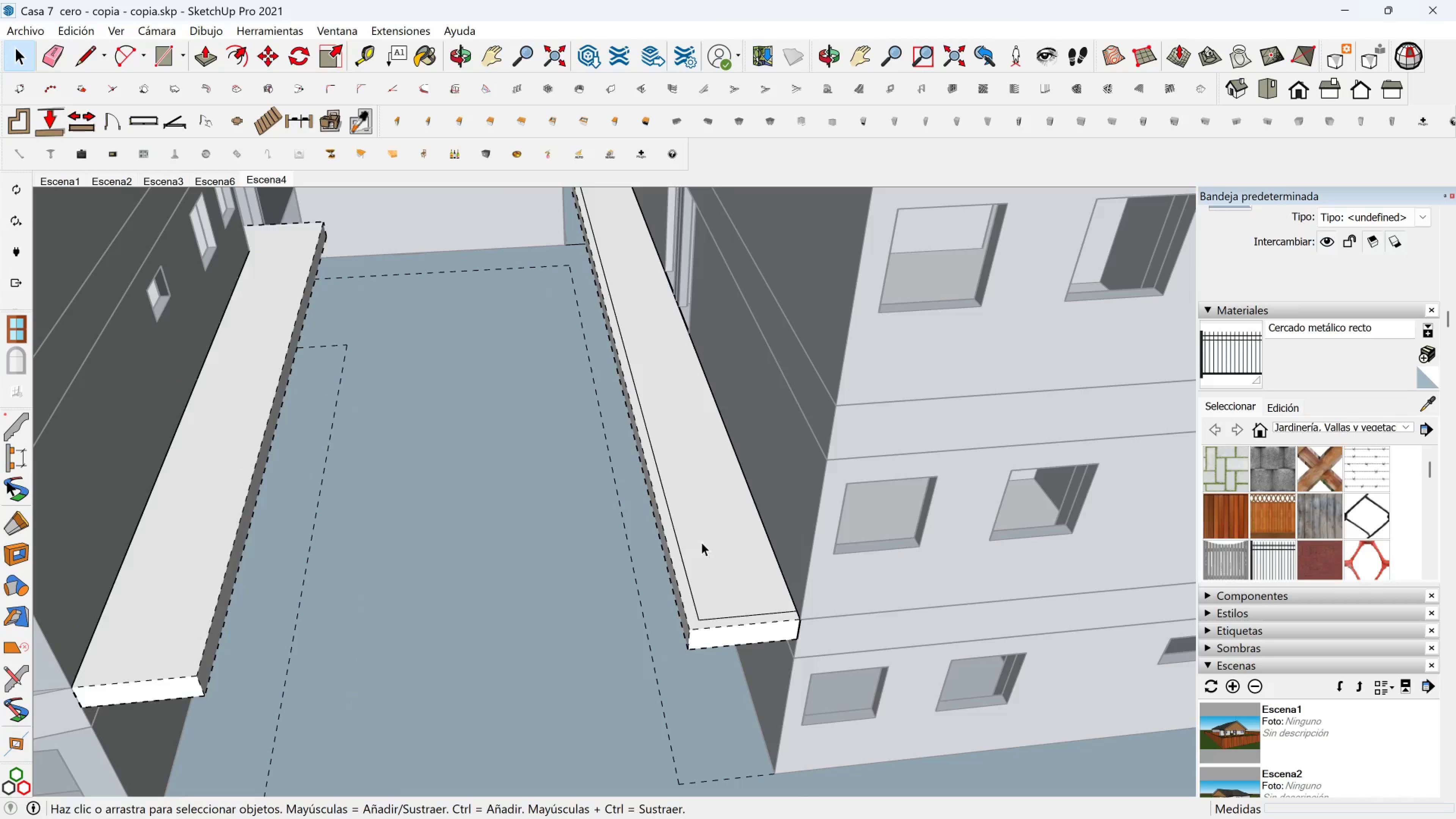 
triple_click([701, 542])
 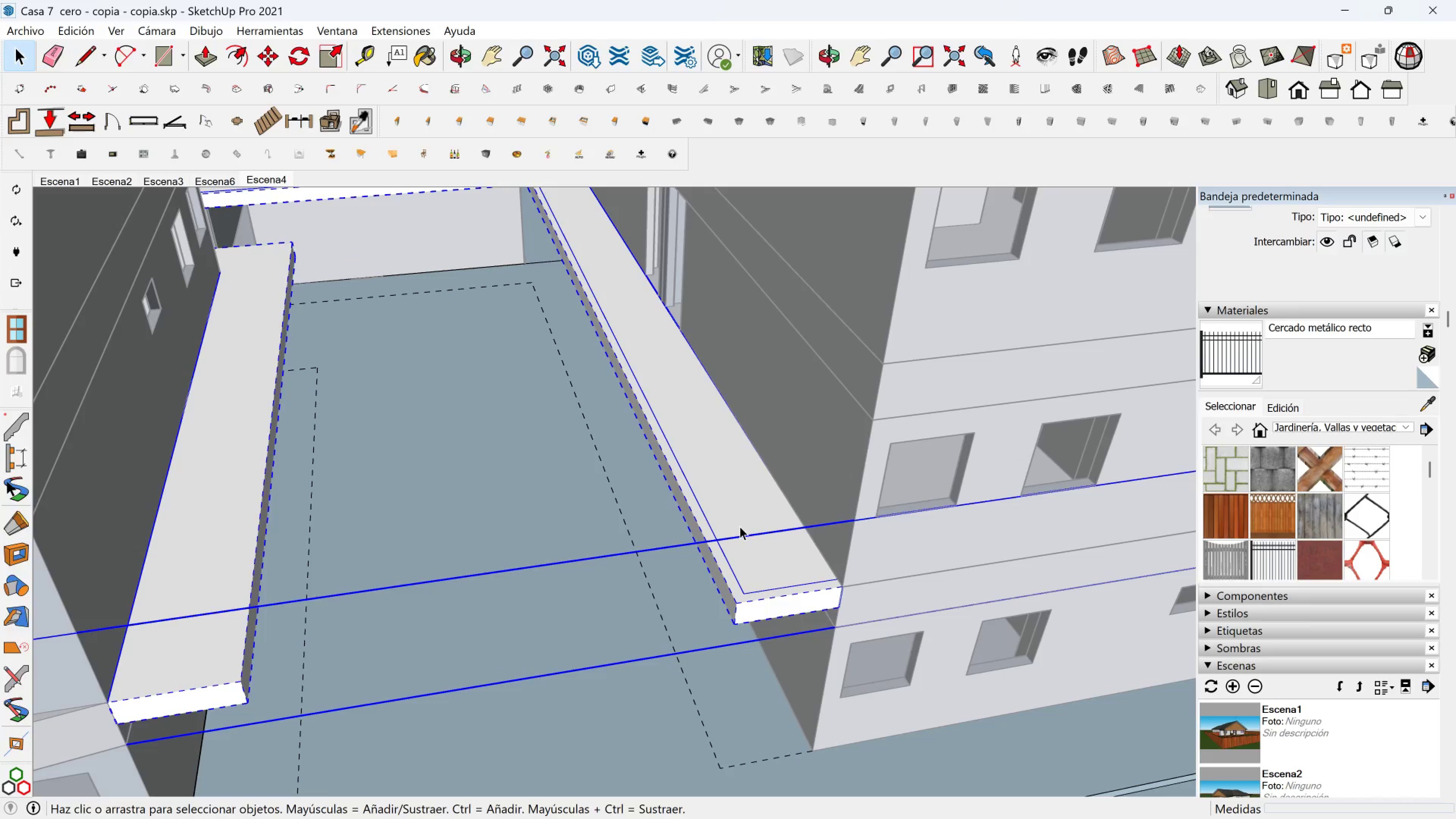 
double_click([740, 526])
 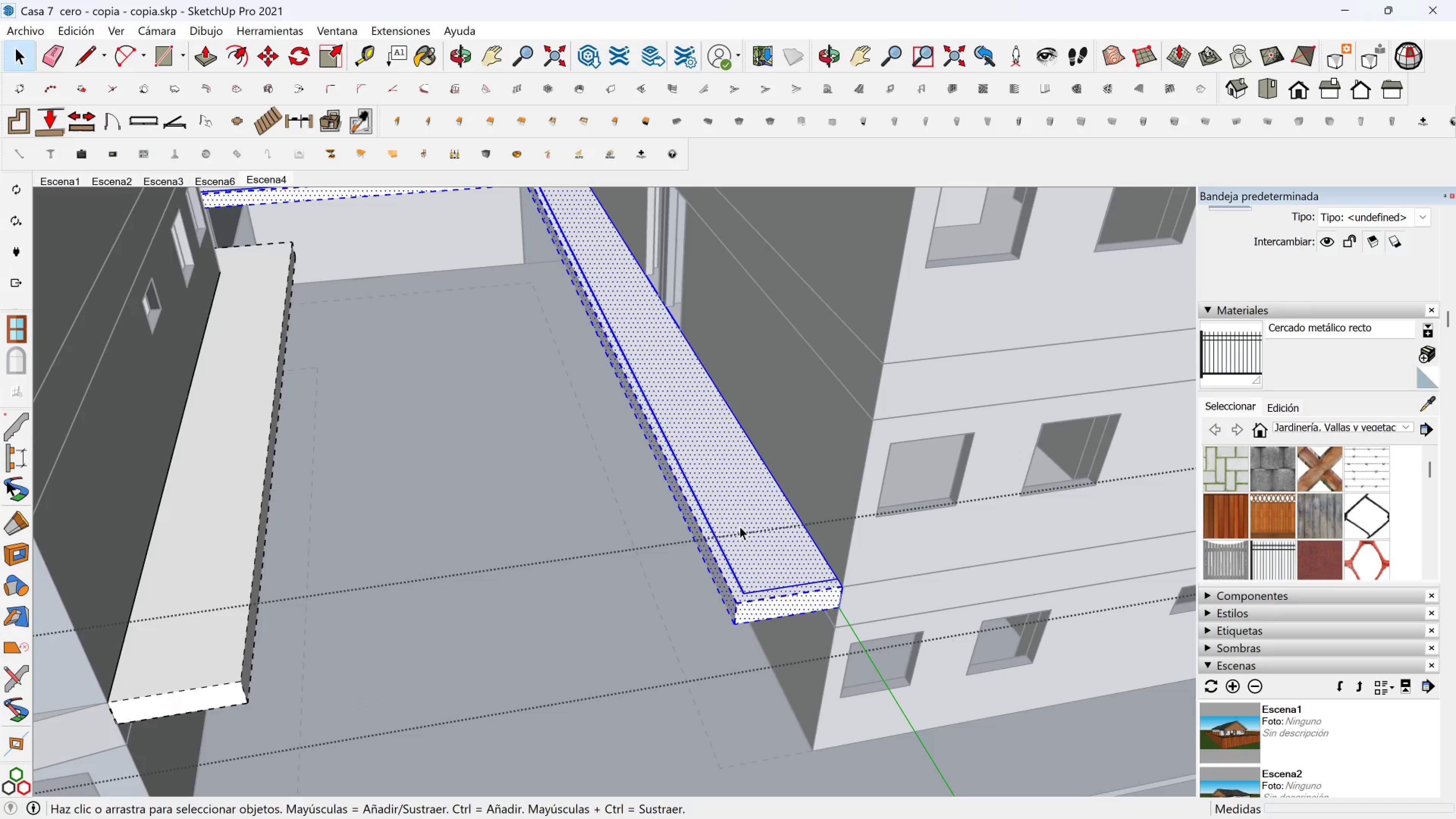 
triple_click([740, 526])
 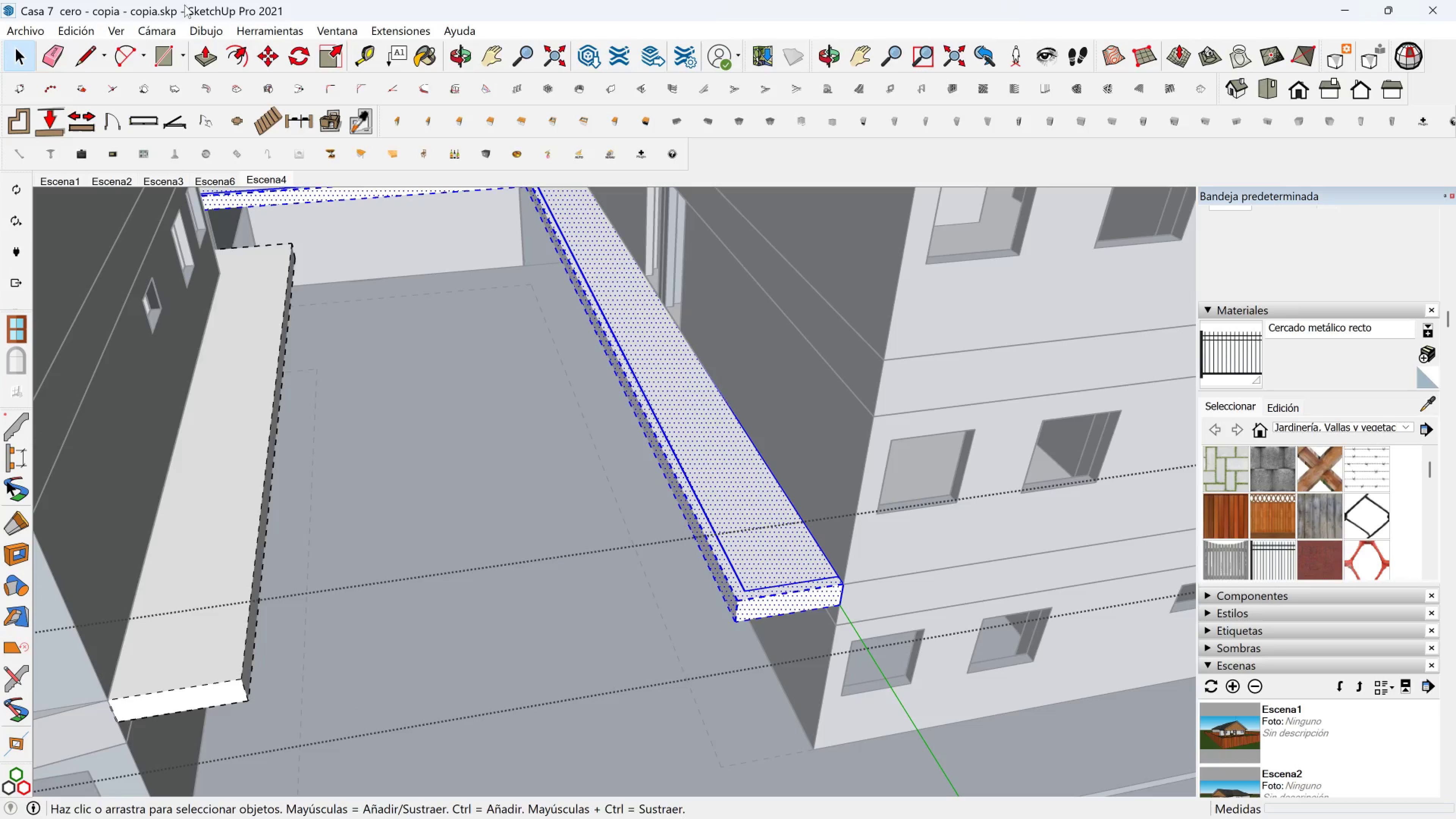 
left_click([213, 52])
 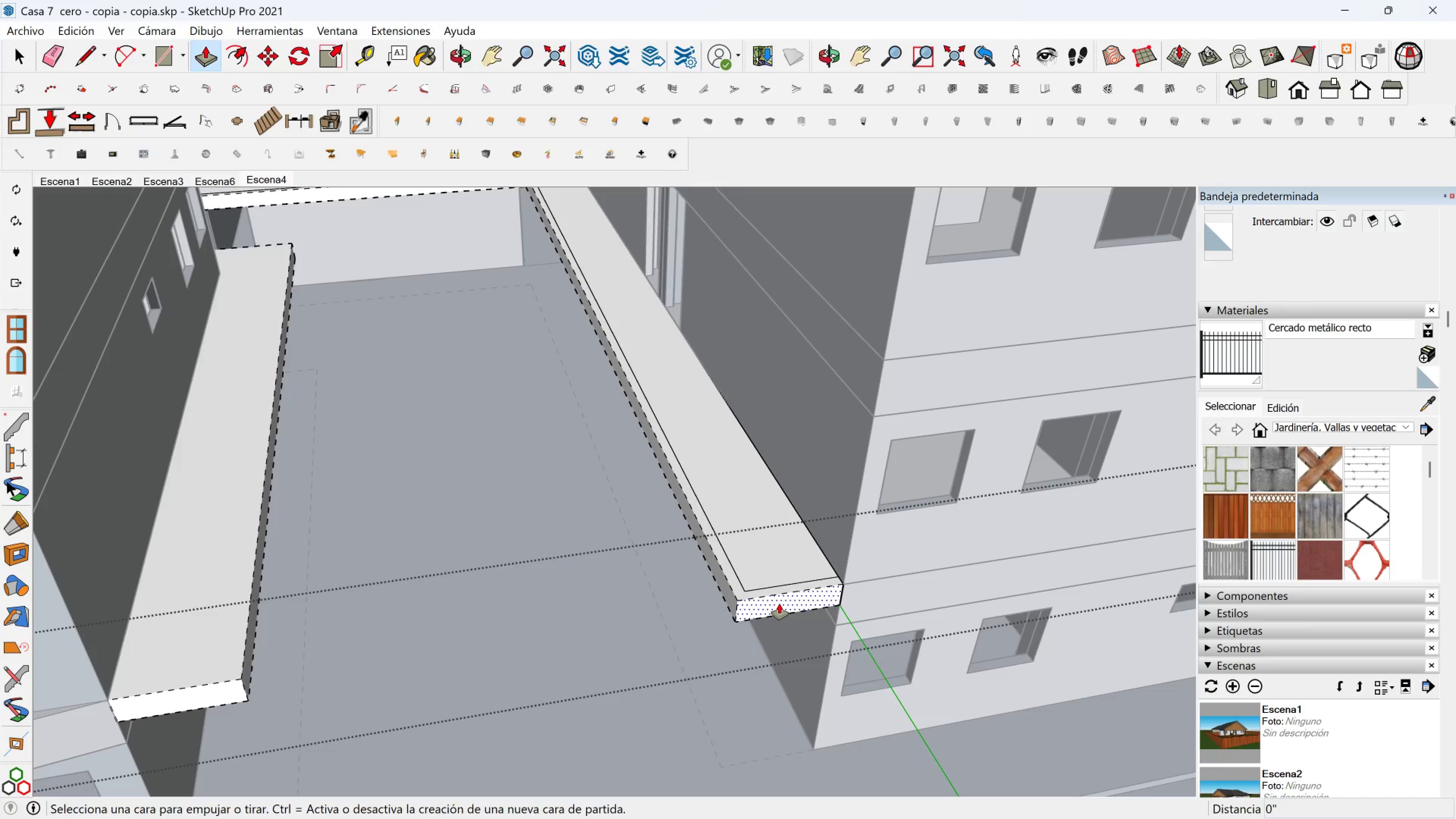 
left_click([779, 604])
 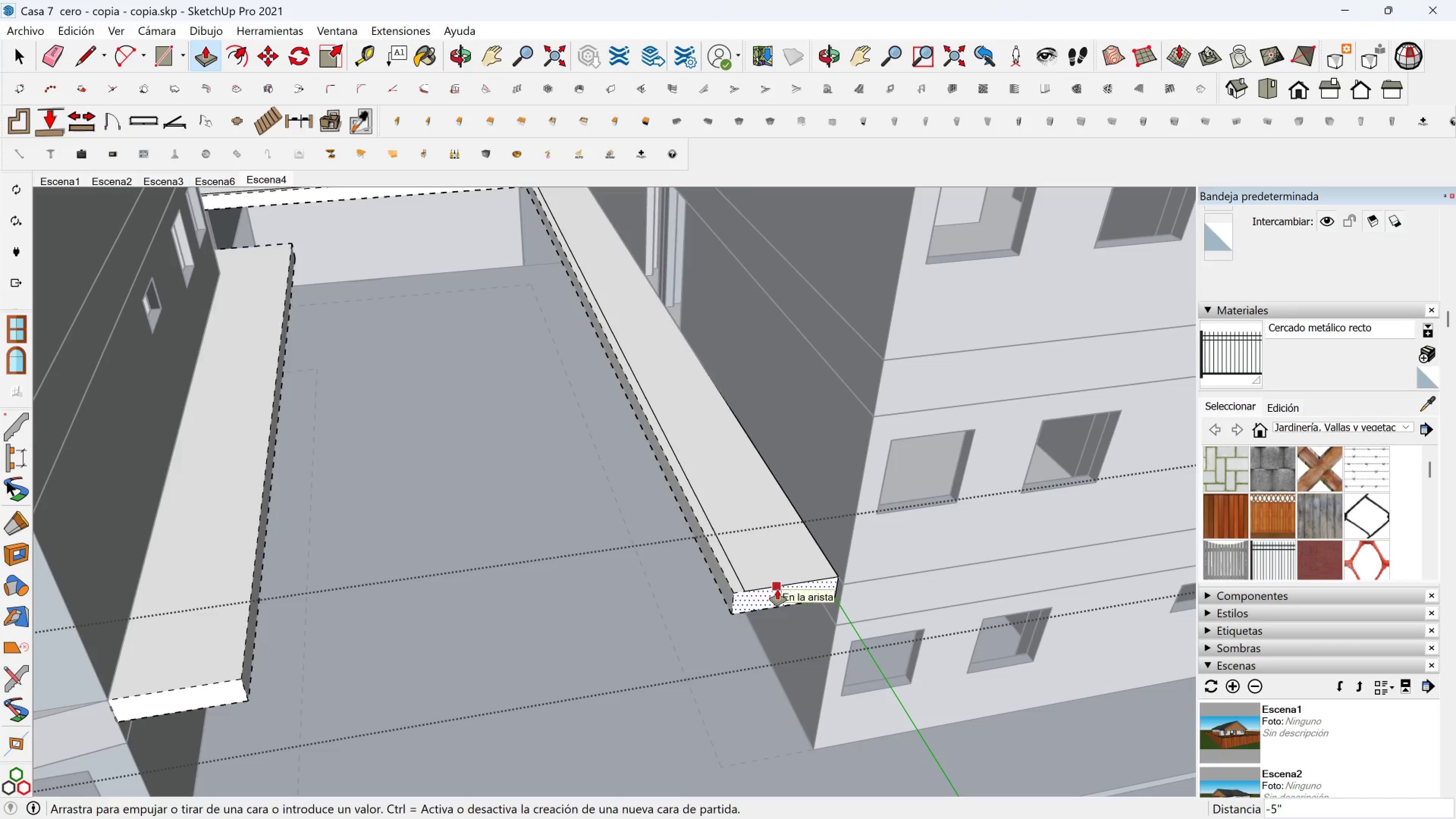 
left_click([777, 590])
 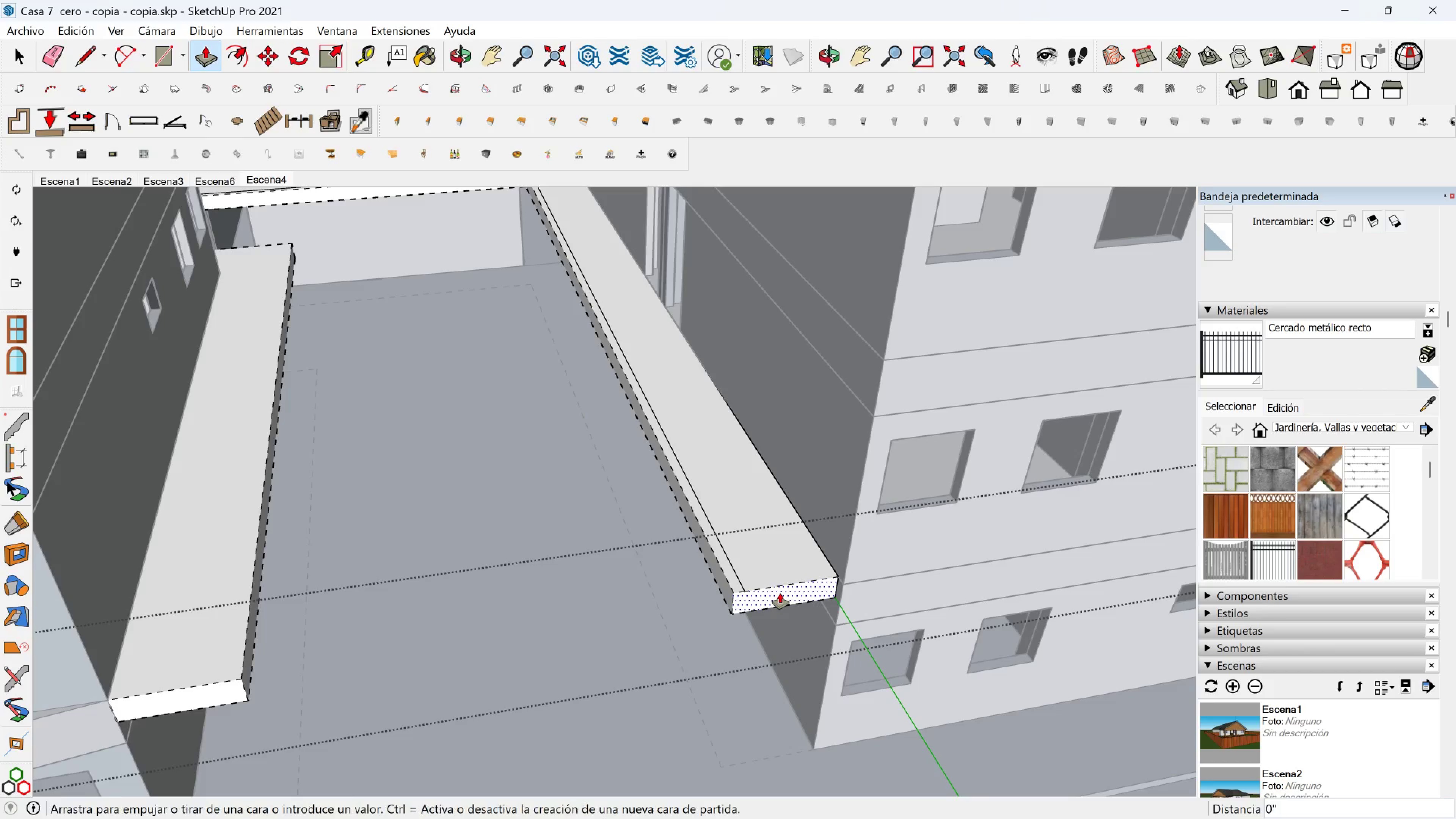 
left_click([780, 593])
 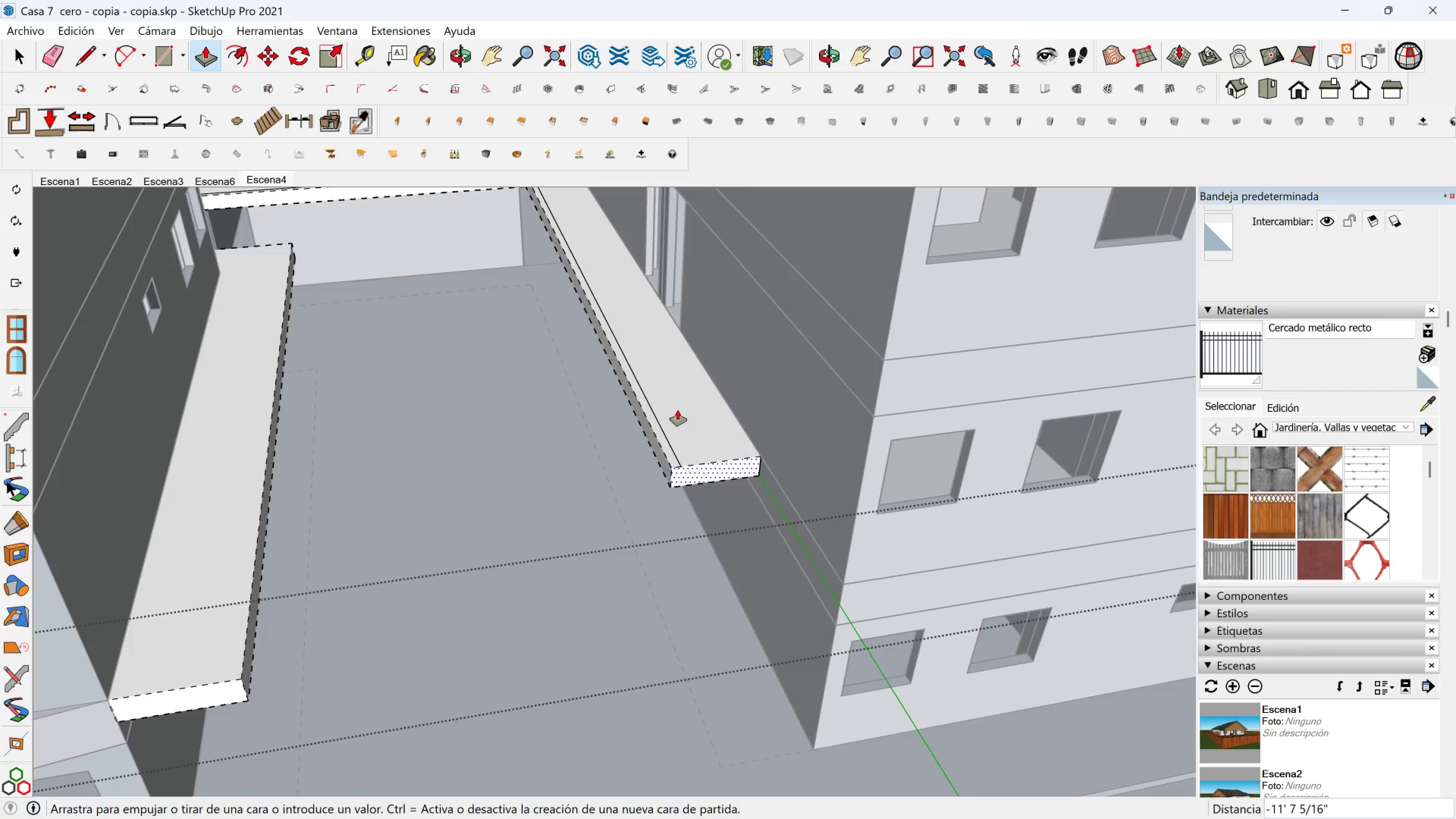 
hold_key(key=ShiftLeft, duration=0.55)
 